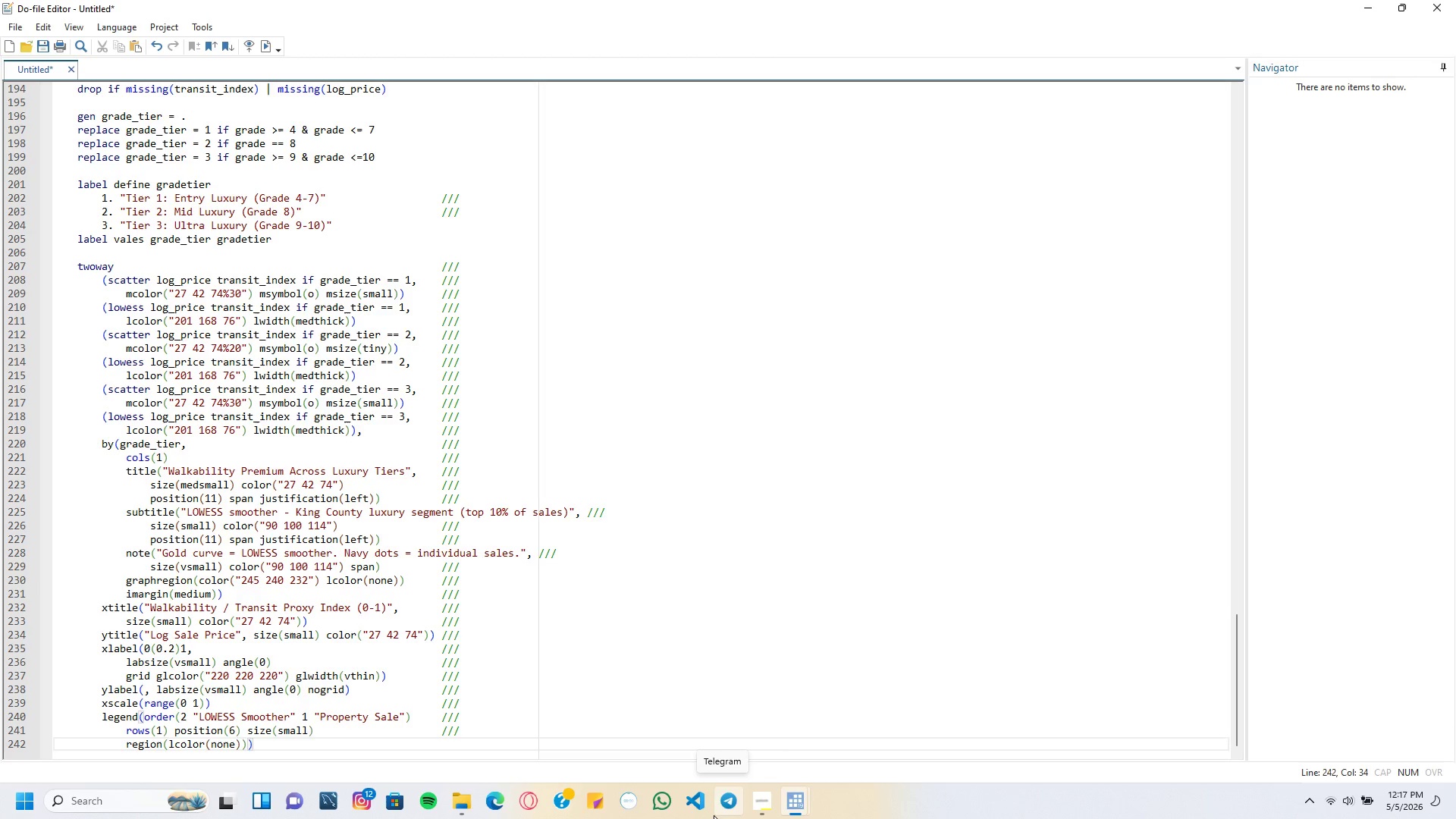 
key(Tab)
 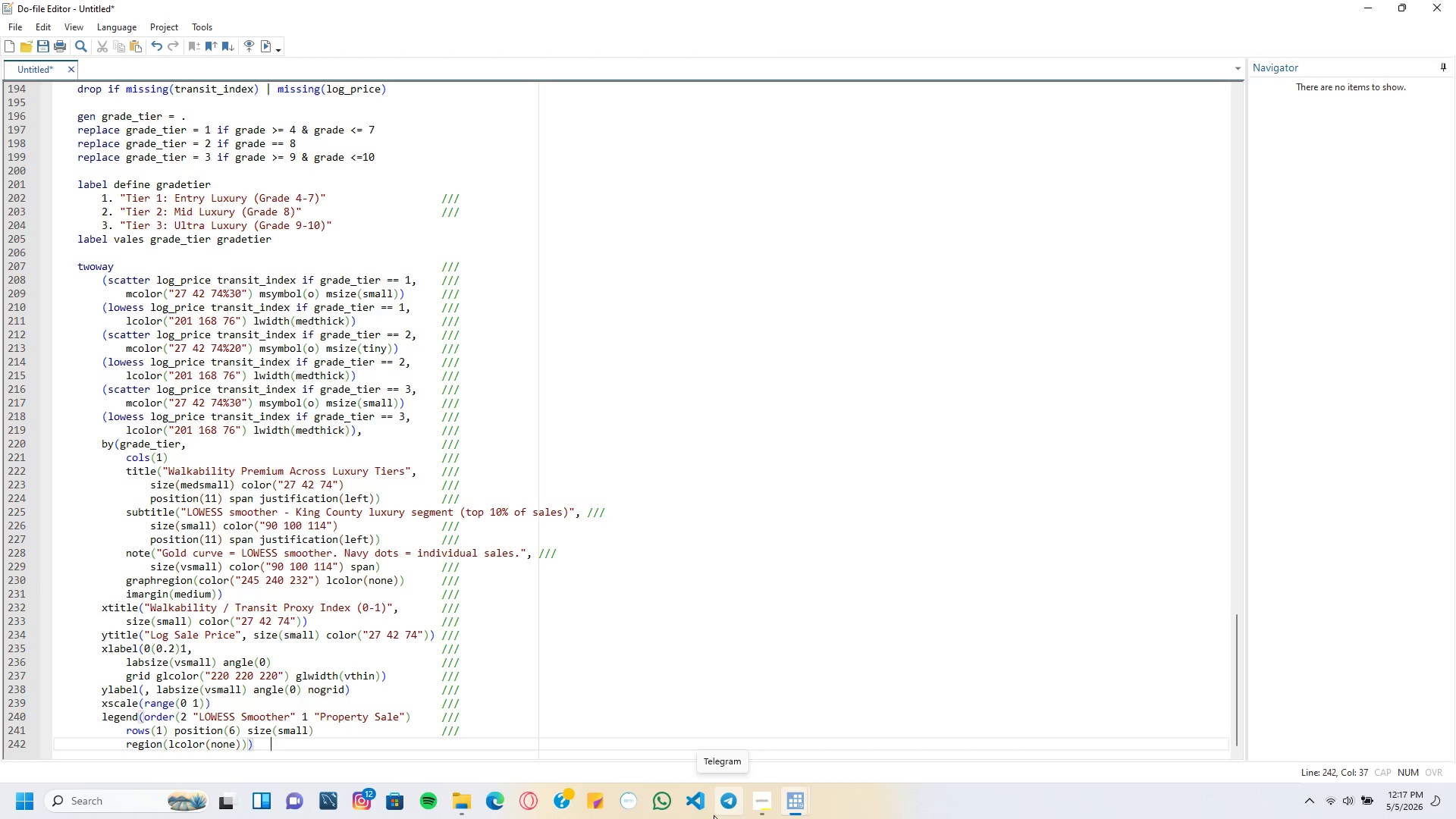 
key(Tab)
 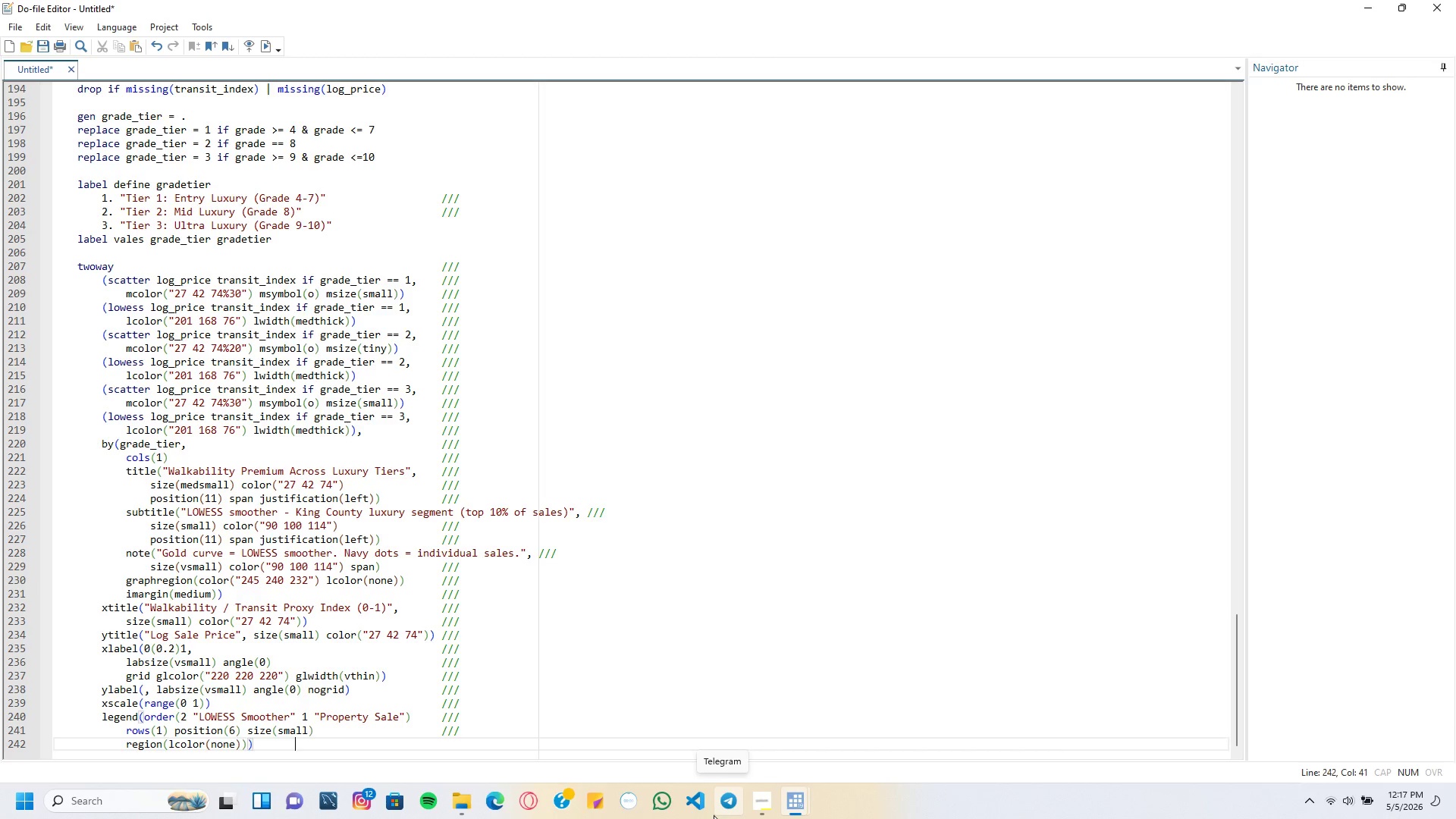 
key(Tab)
 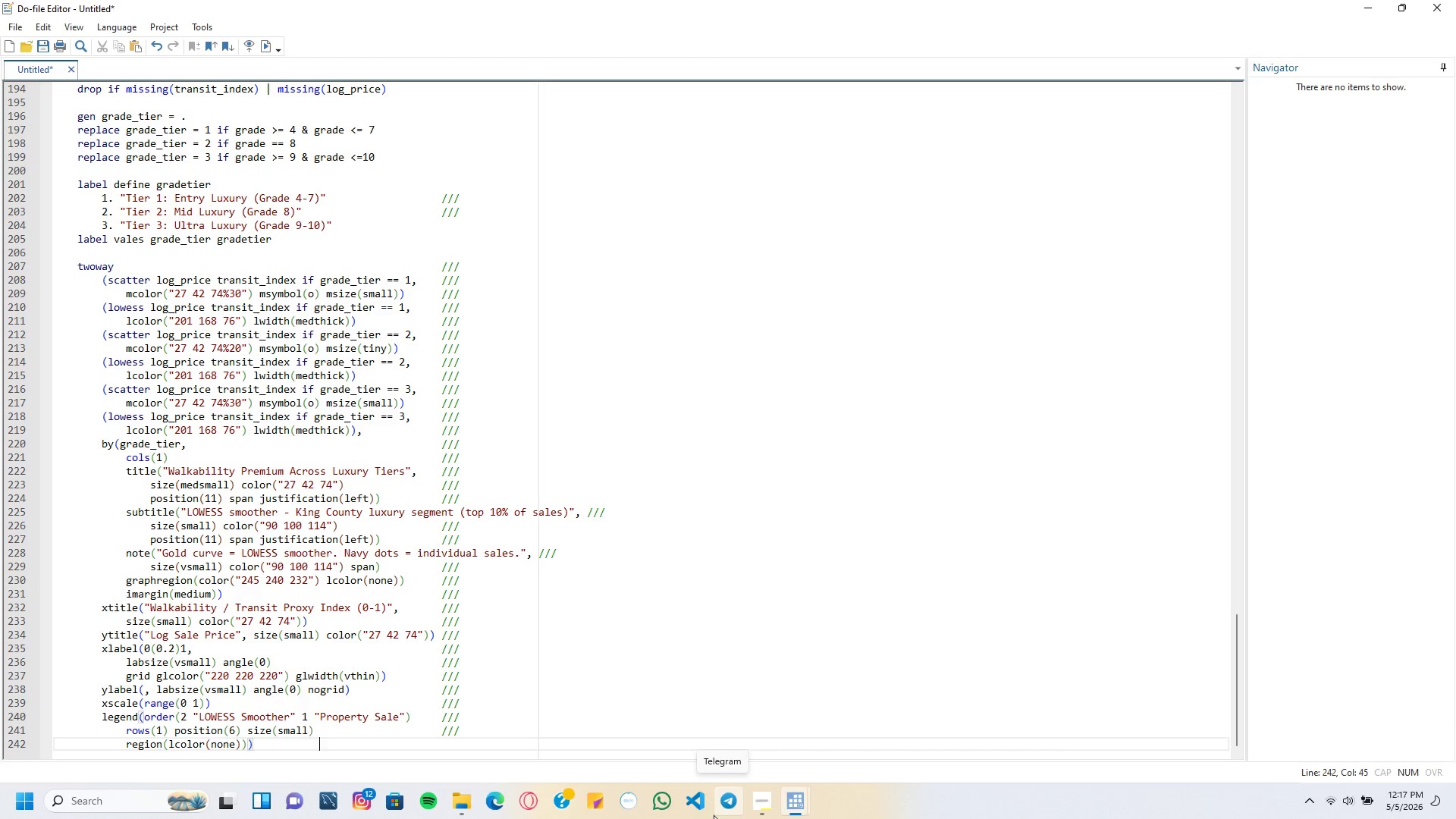 
key(Tab)
 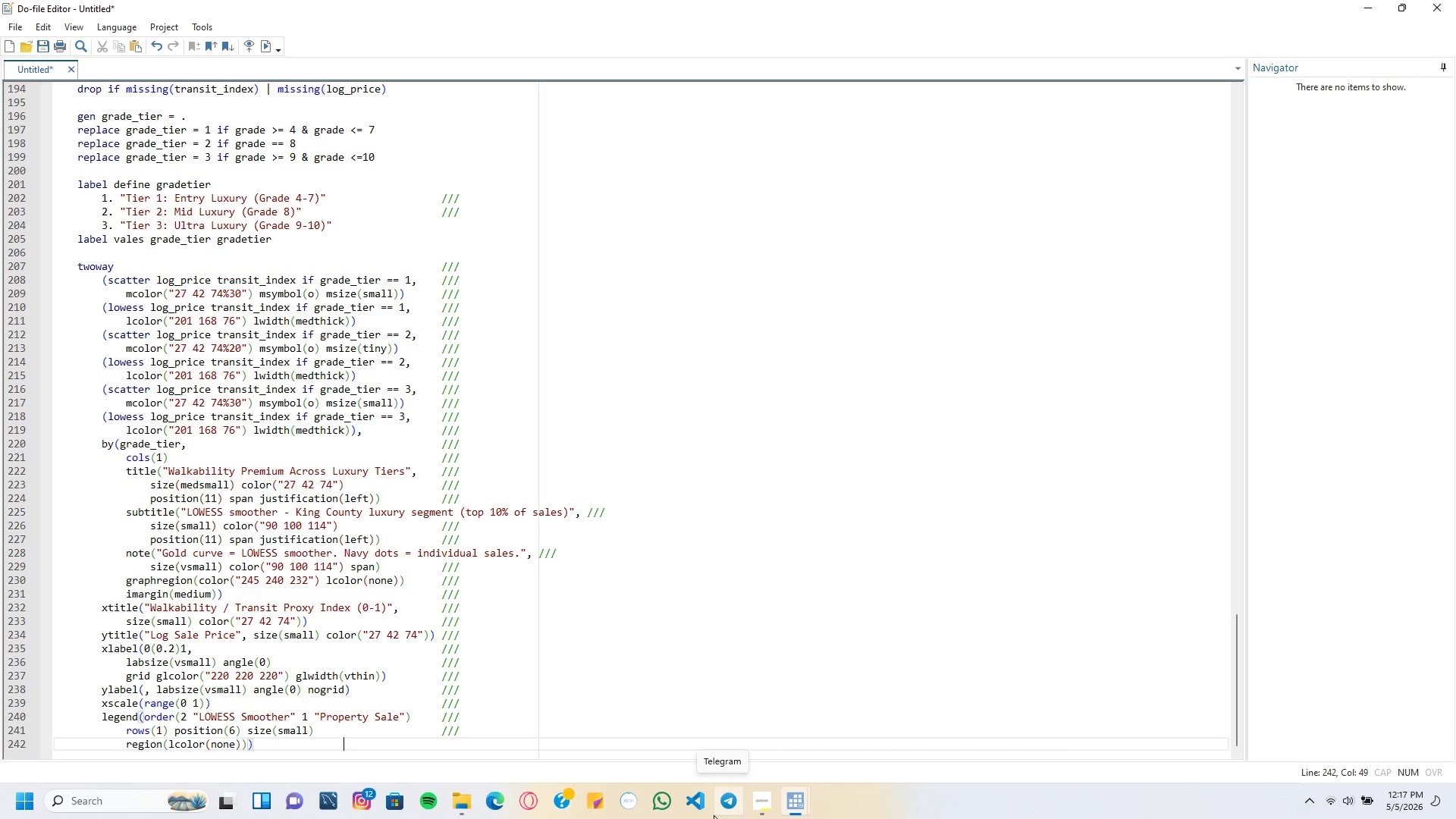 
key(Tab)
 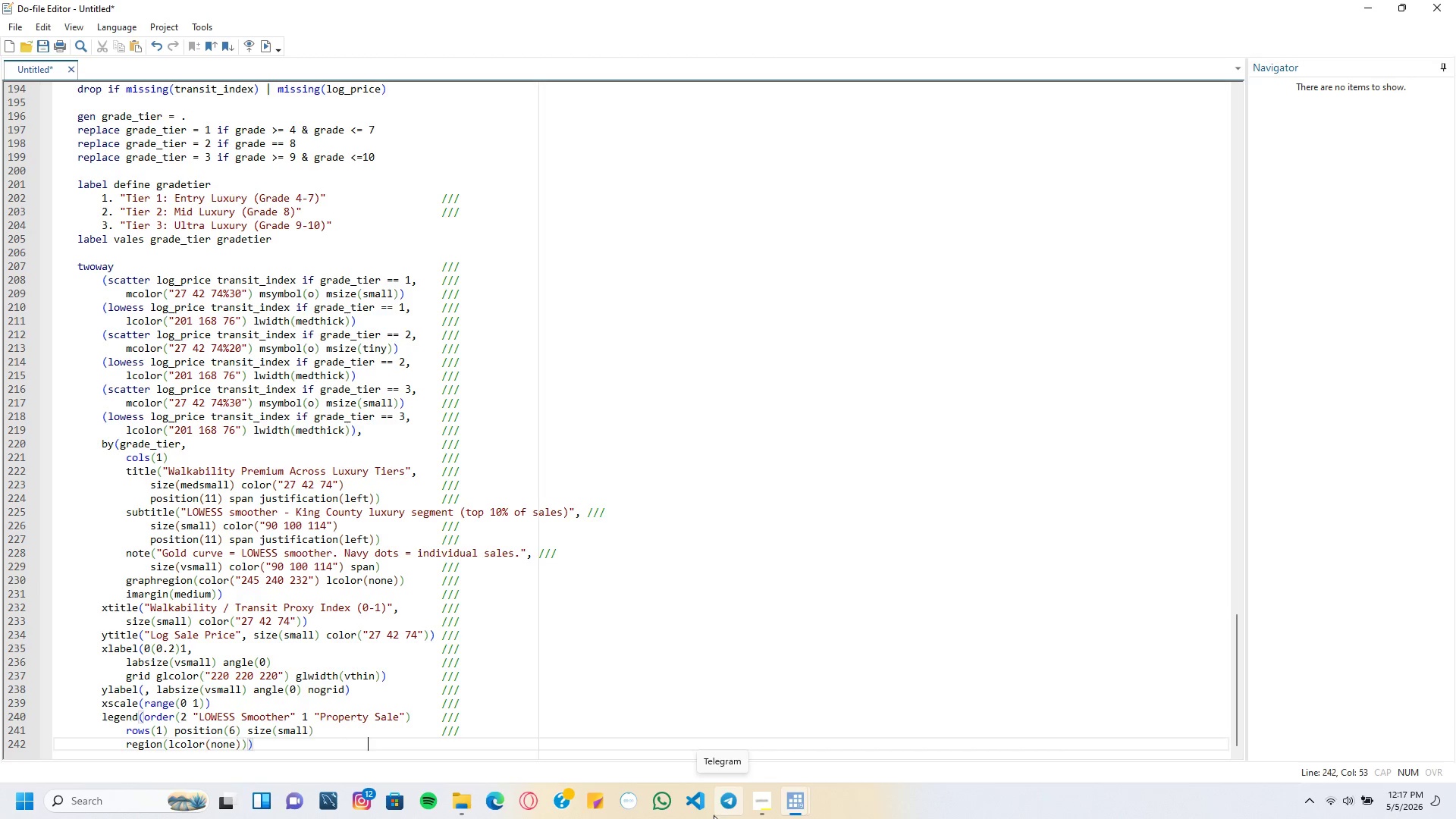 
key(Tab)
 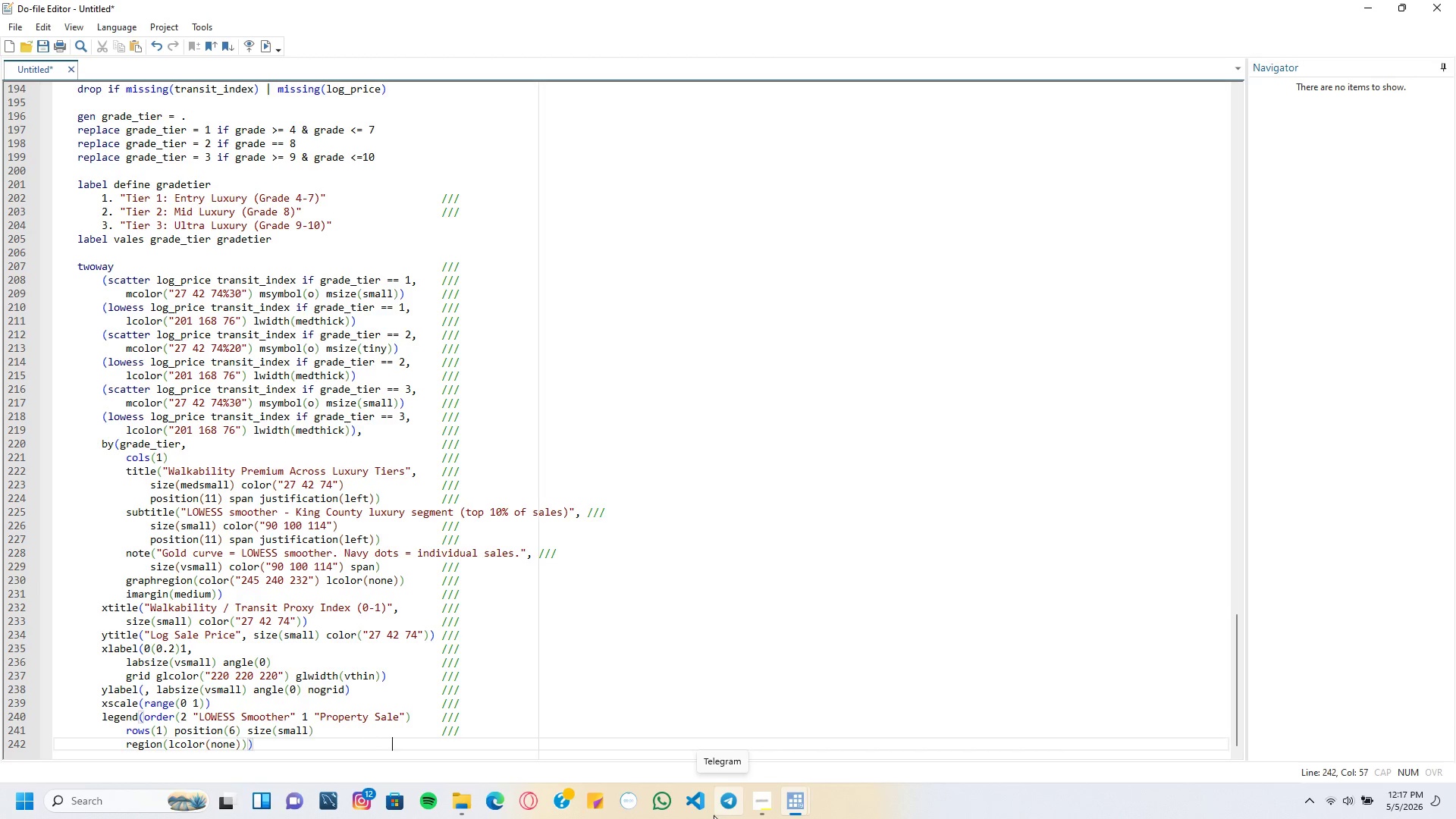 
key(Tab)
 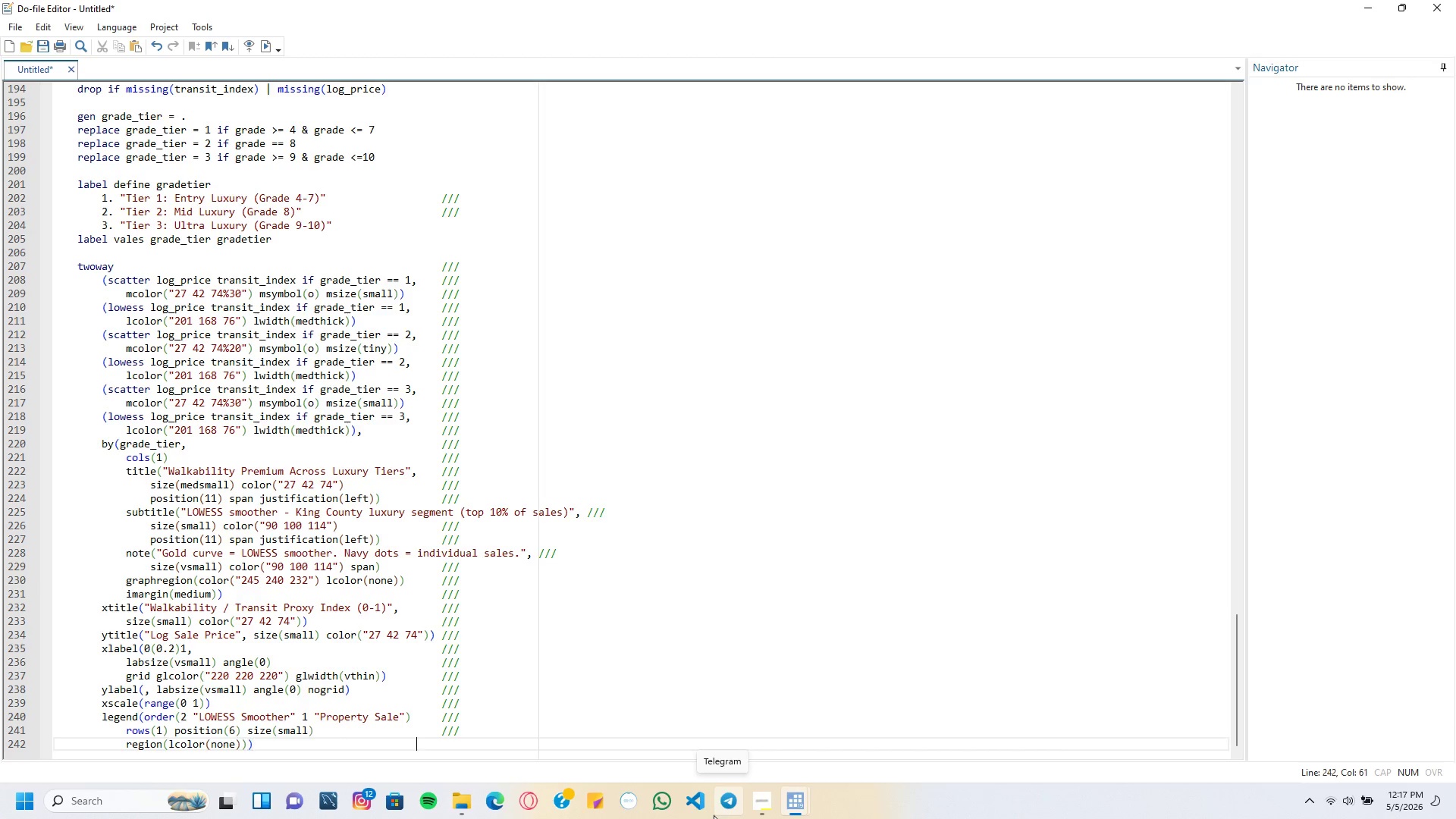 
key(Tab)
 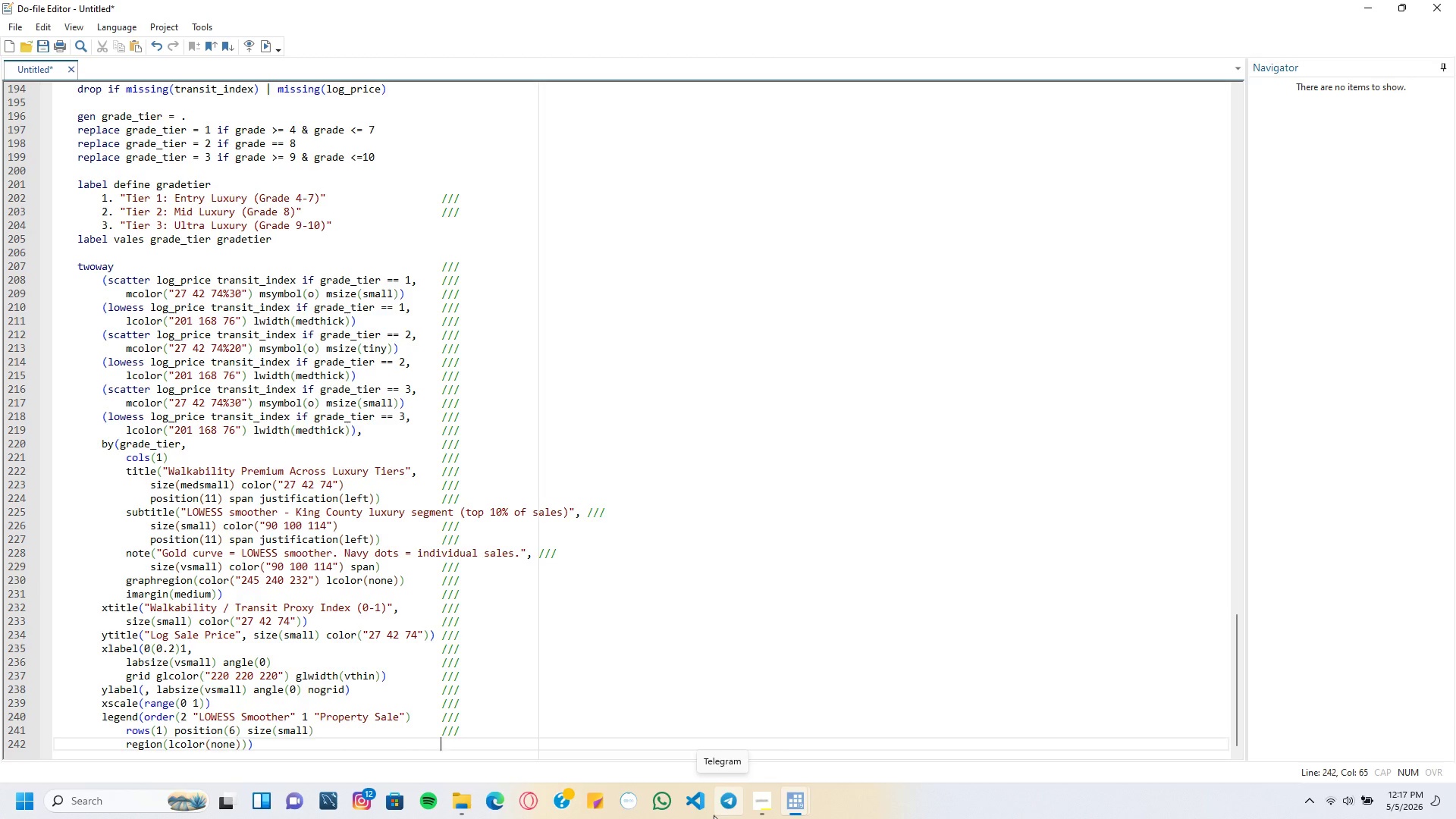 
key(Slash)
 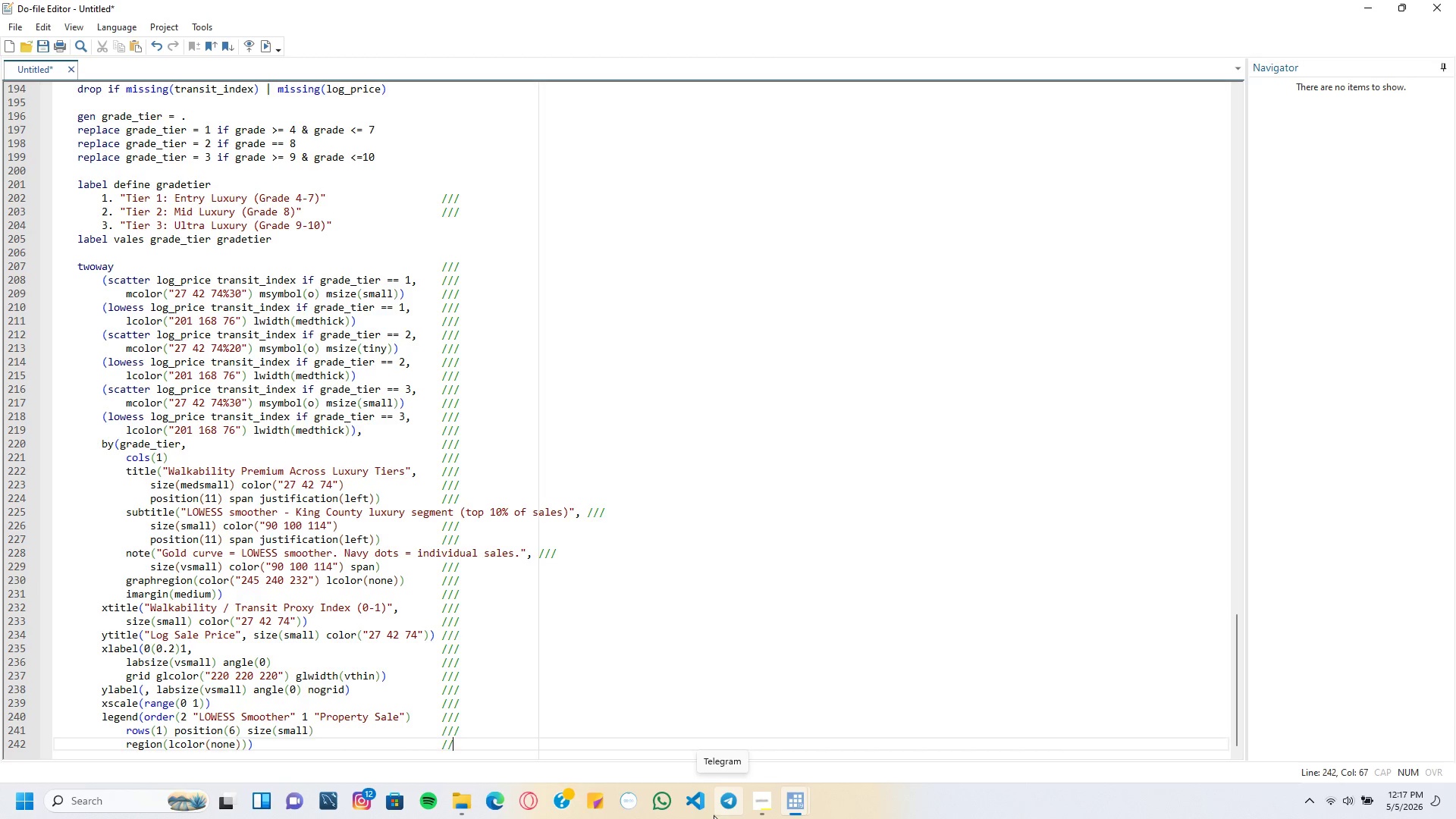 
key(Slash)
 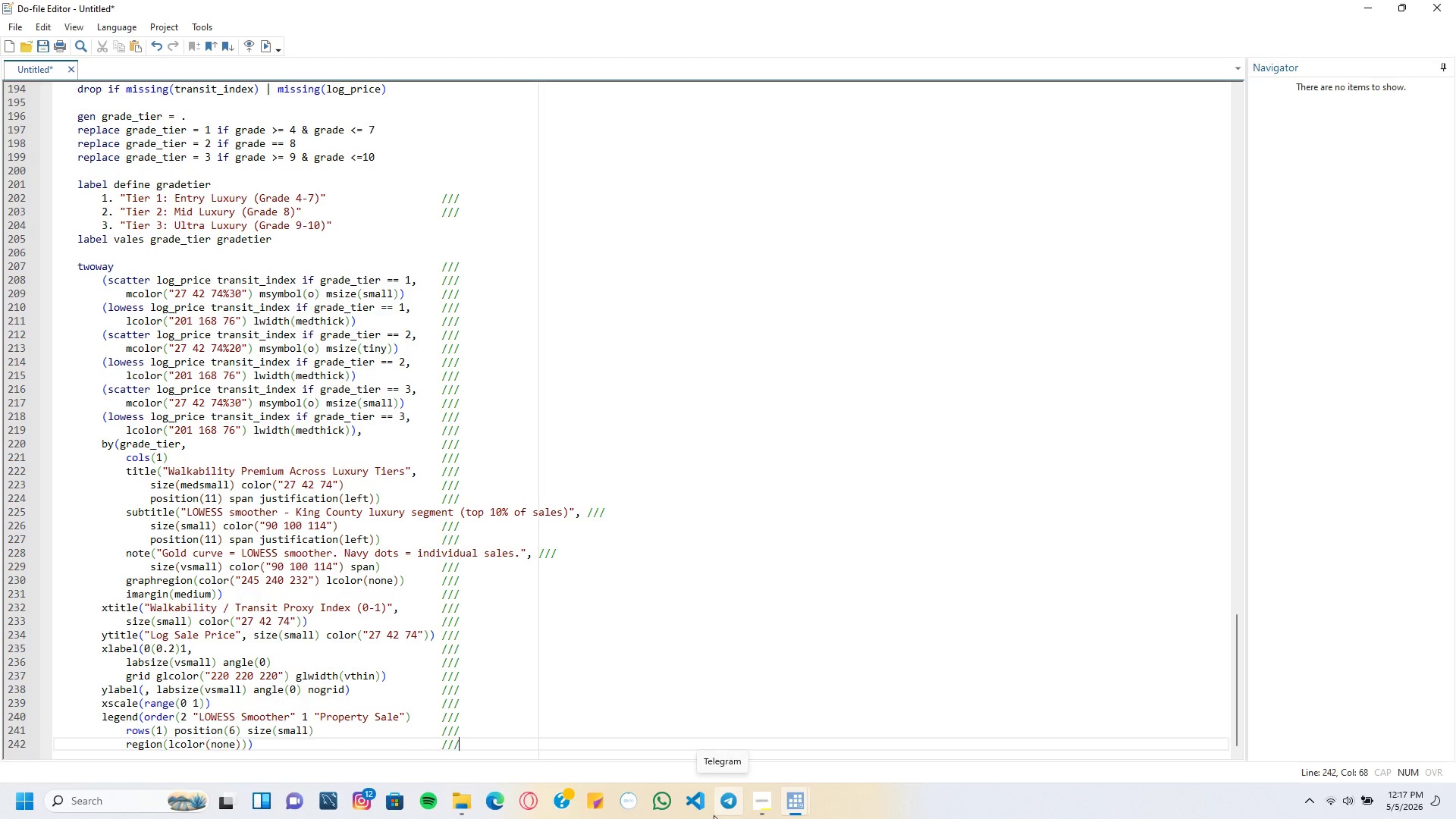 
key(Slash)
 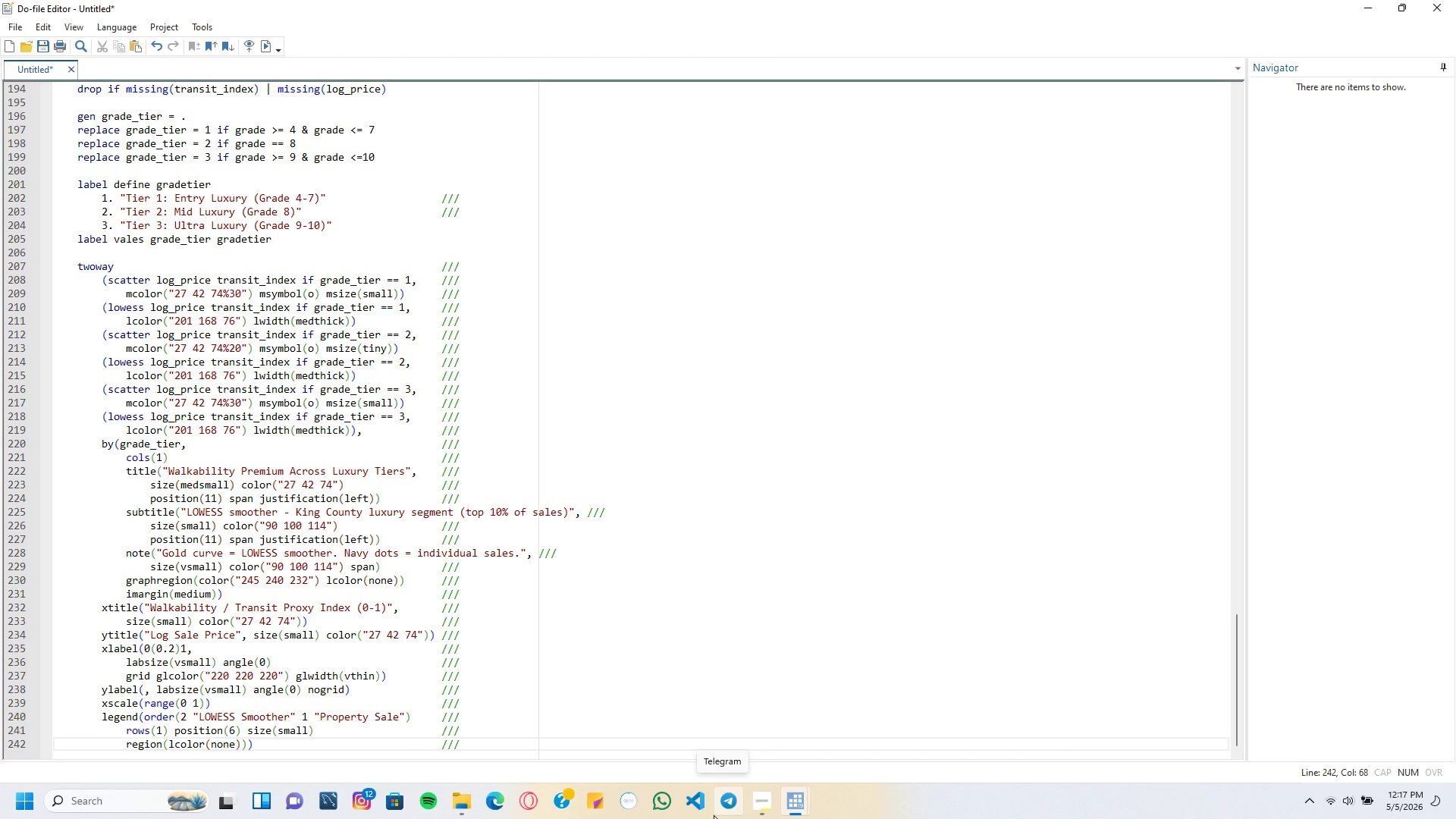 
key(Enter)
 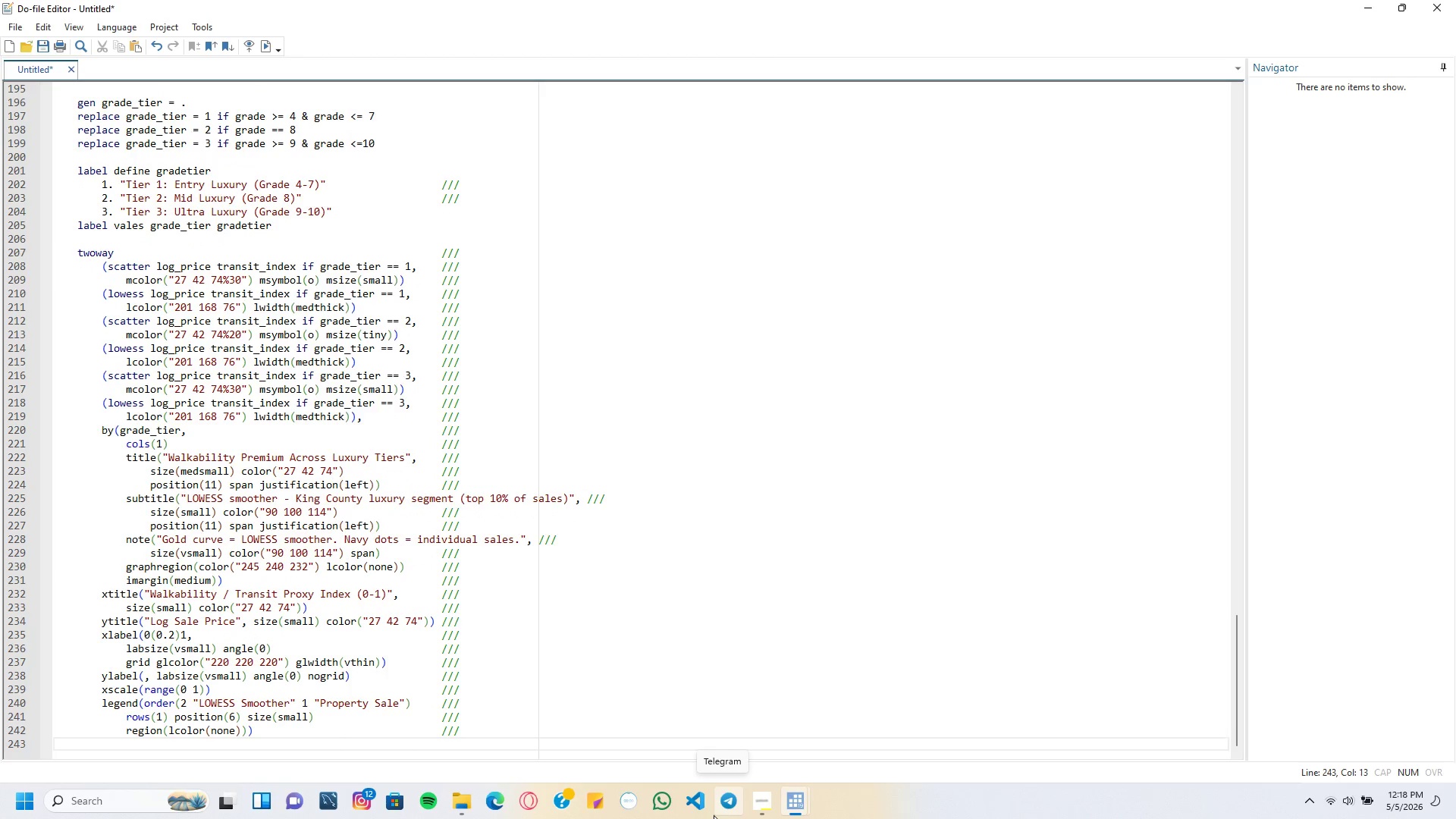 
key(Backspace)
type(plotregion(color("250 248 244)
 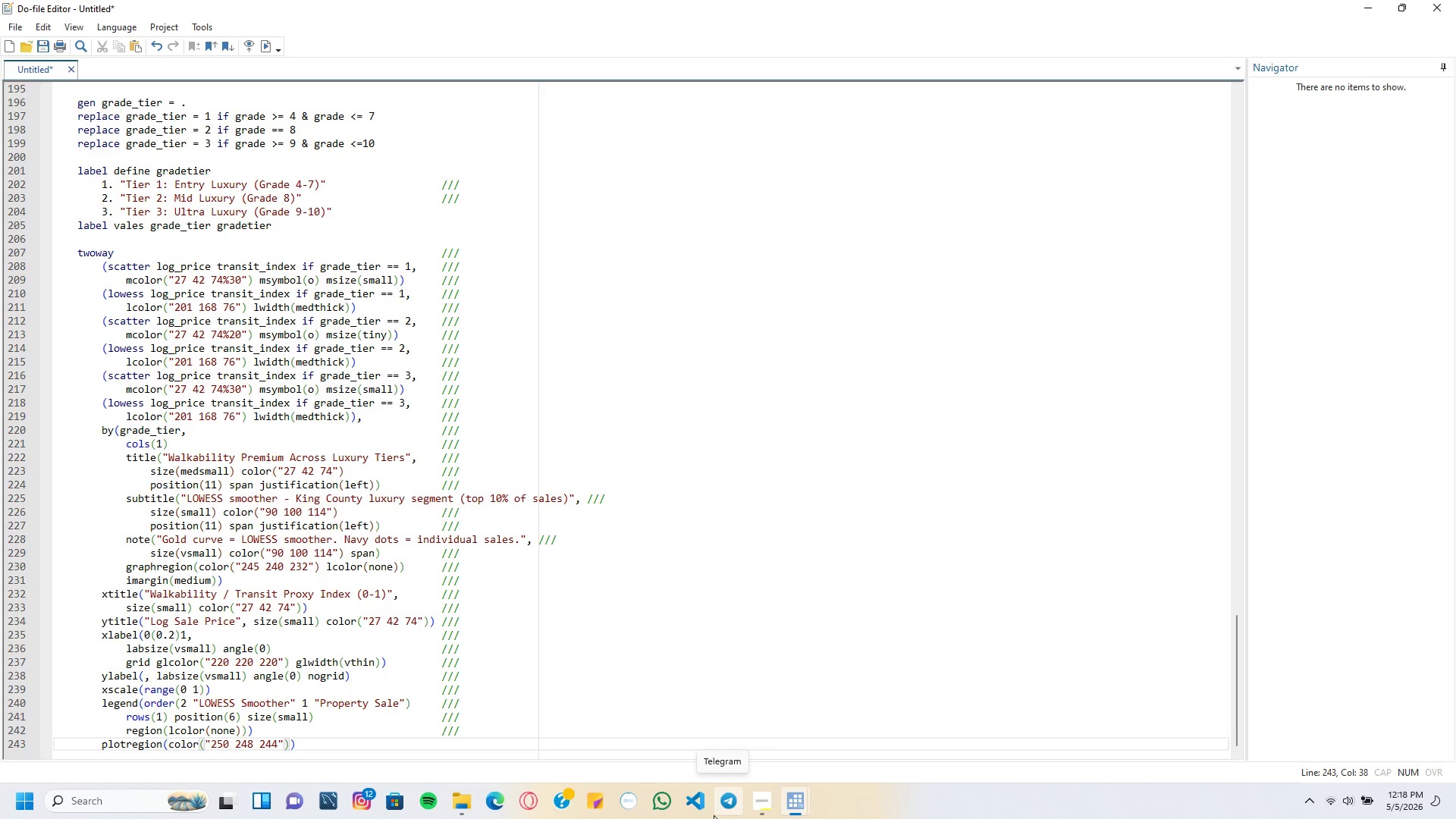 
key(ArrowRight)
 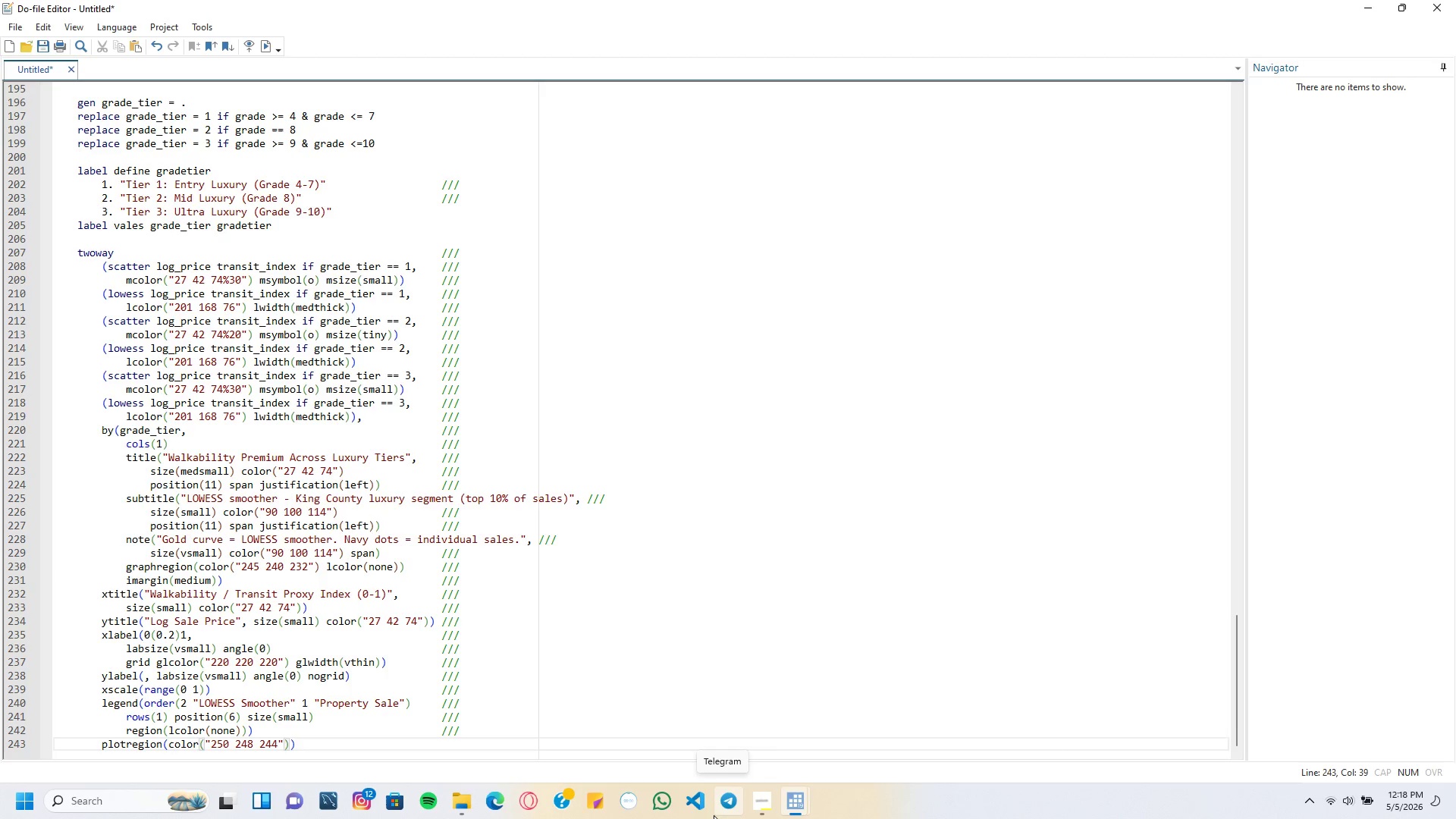 
key(ArrowRight)
 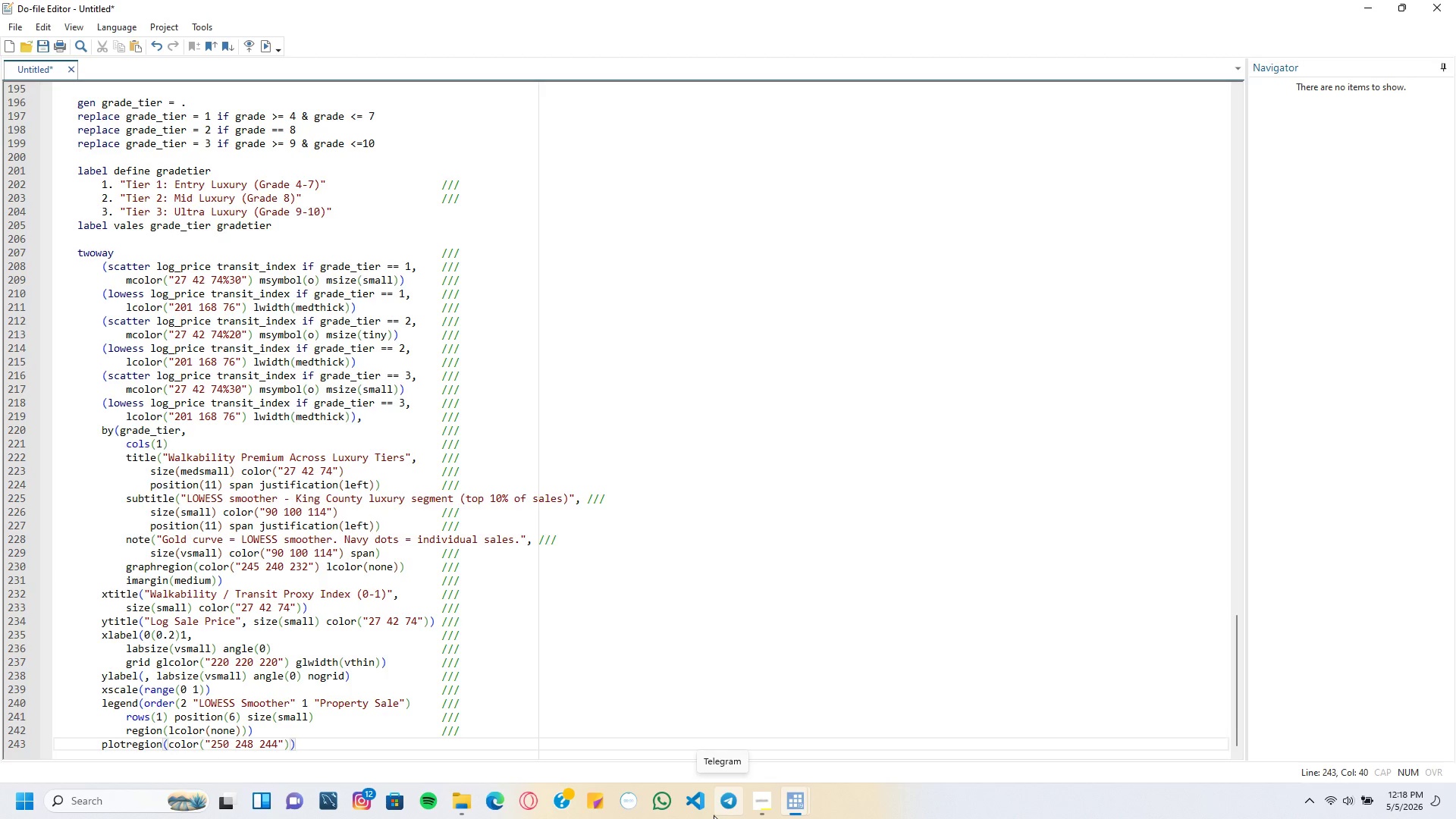 
type( lcolor(none)
 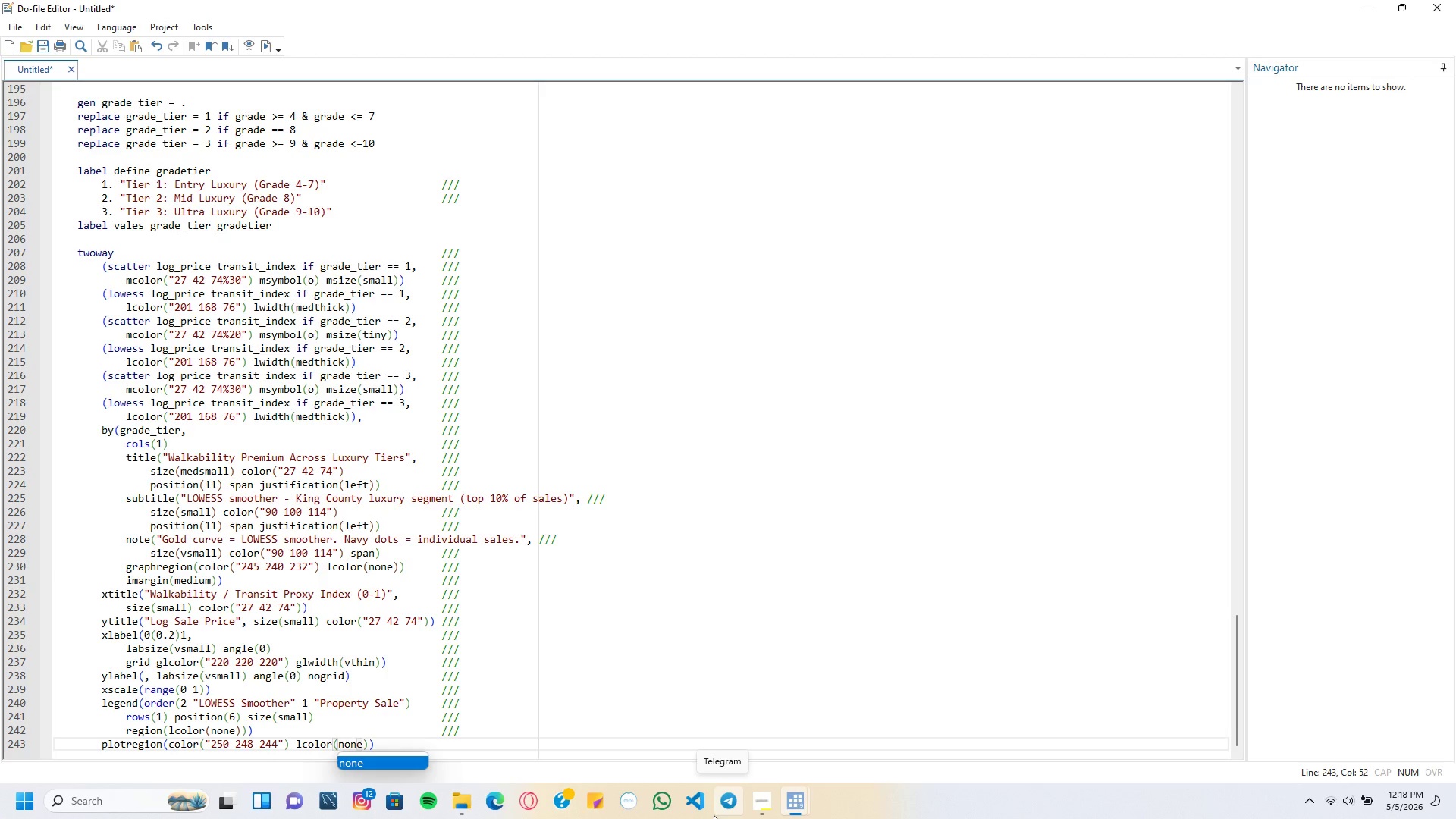 
key(ArrowRight)
 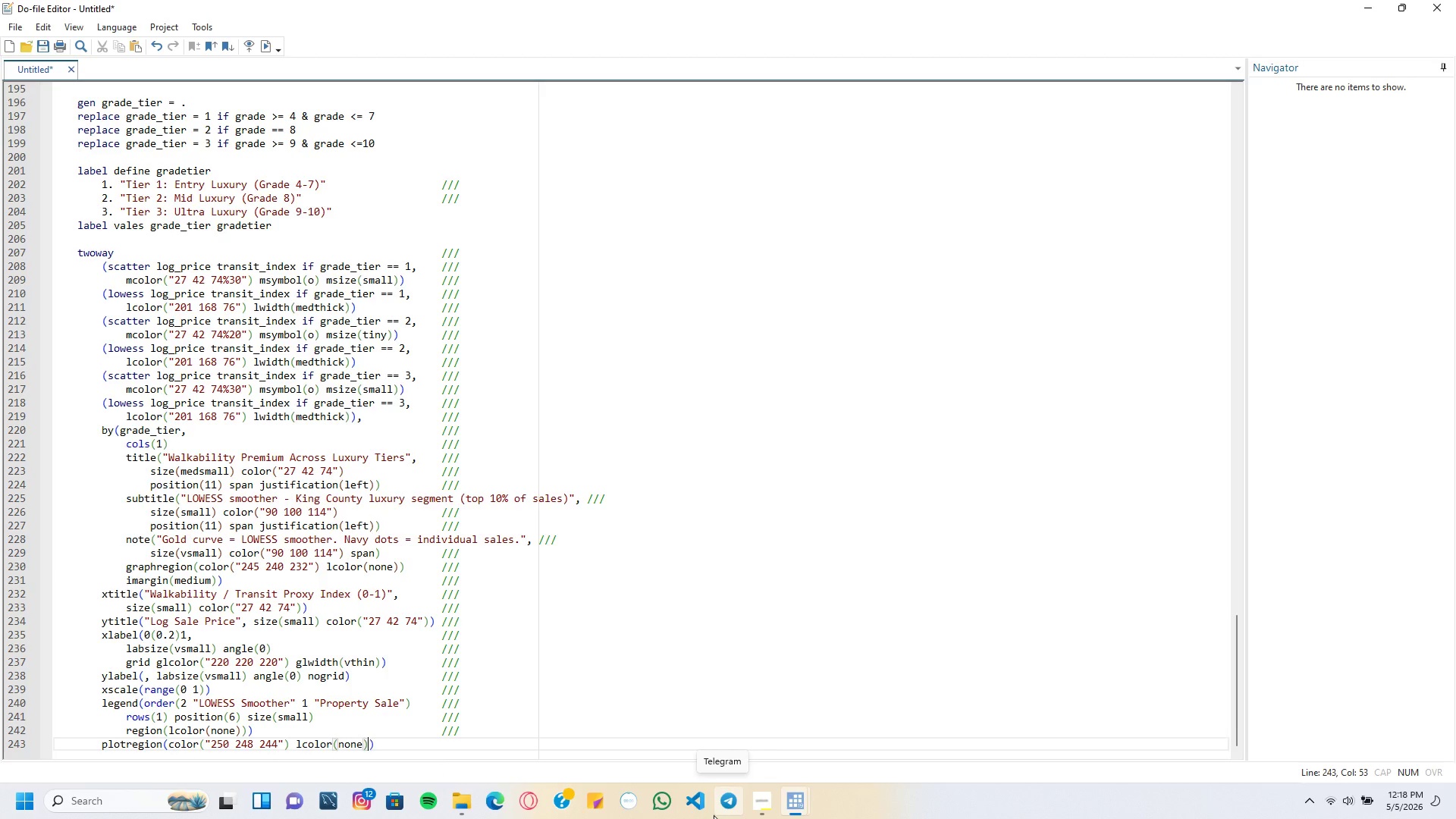 
key(ArrowRight)
 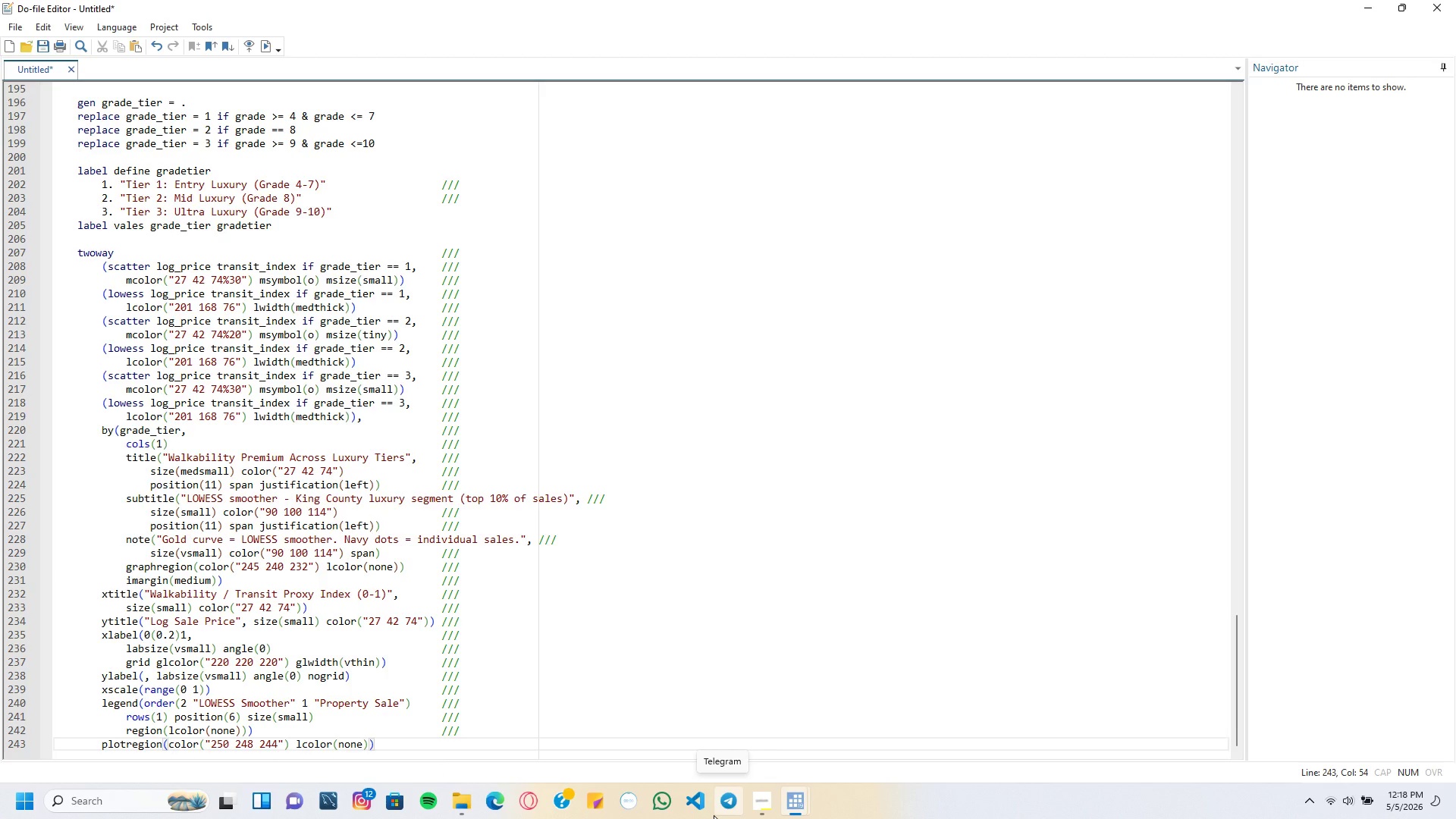 
key(Tab)
 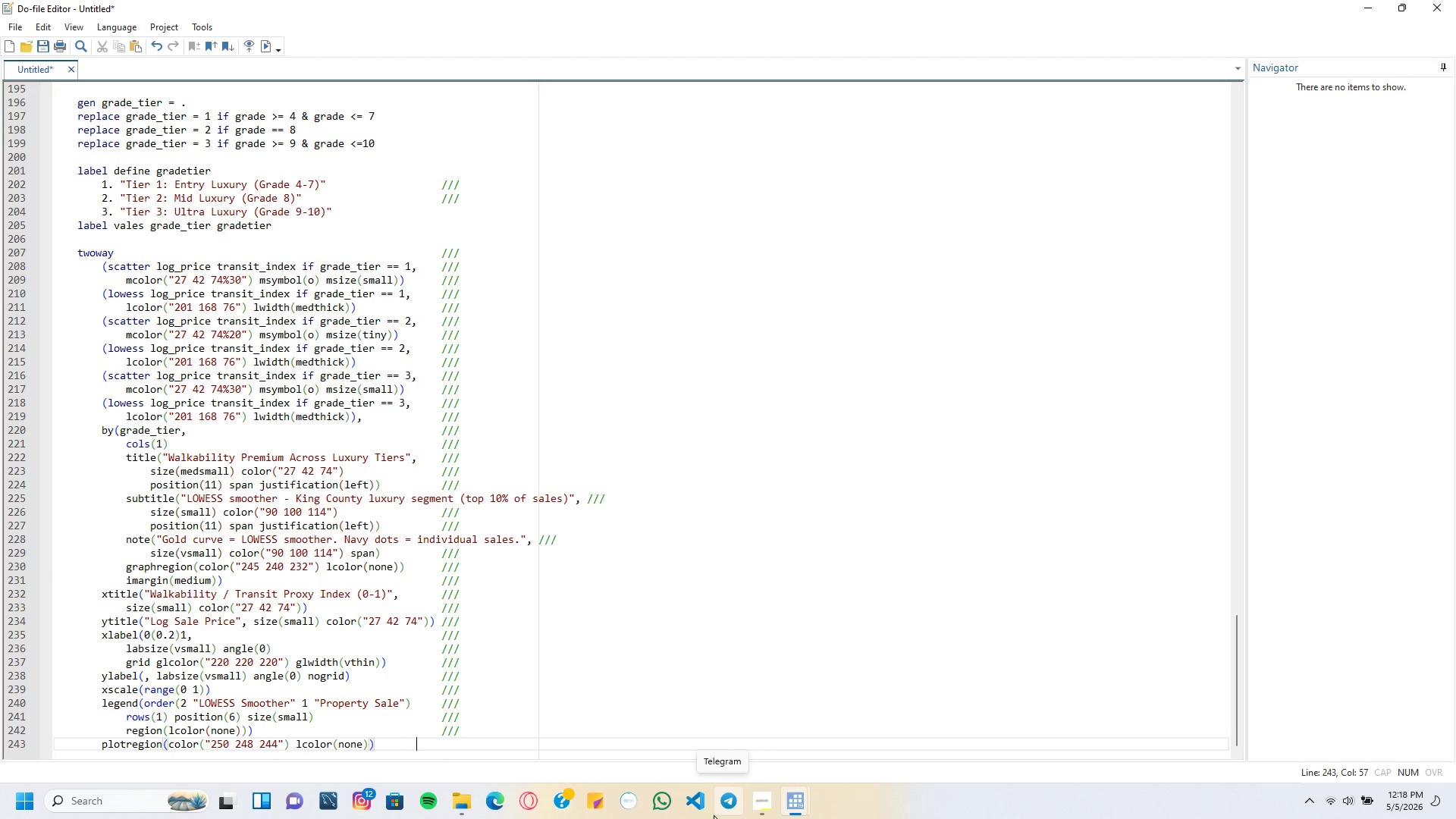 
key(Tab)
 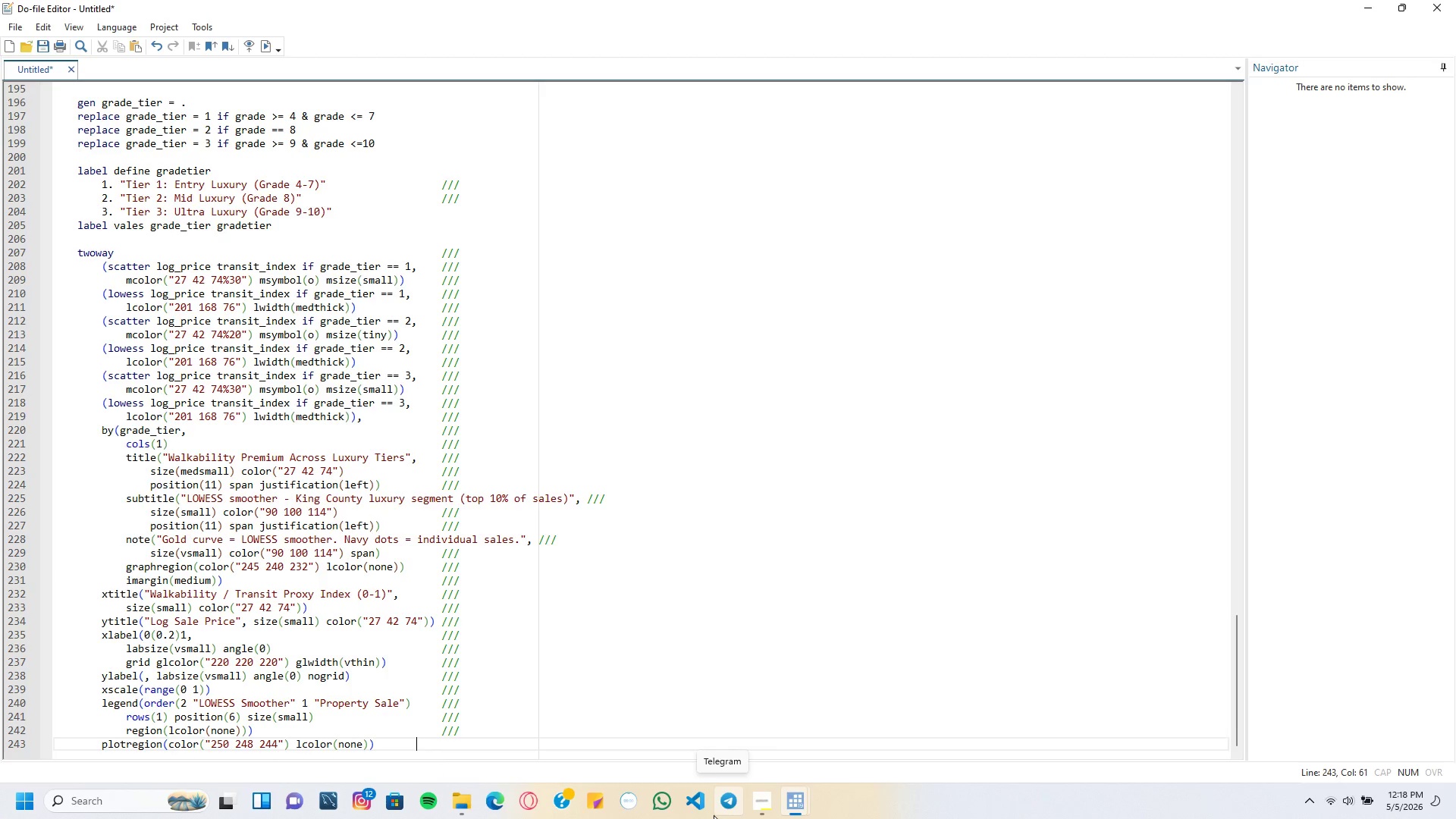 
key(Tab)
 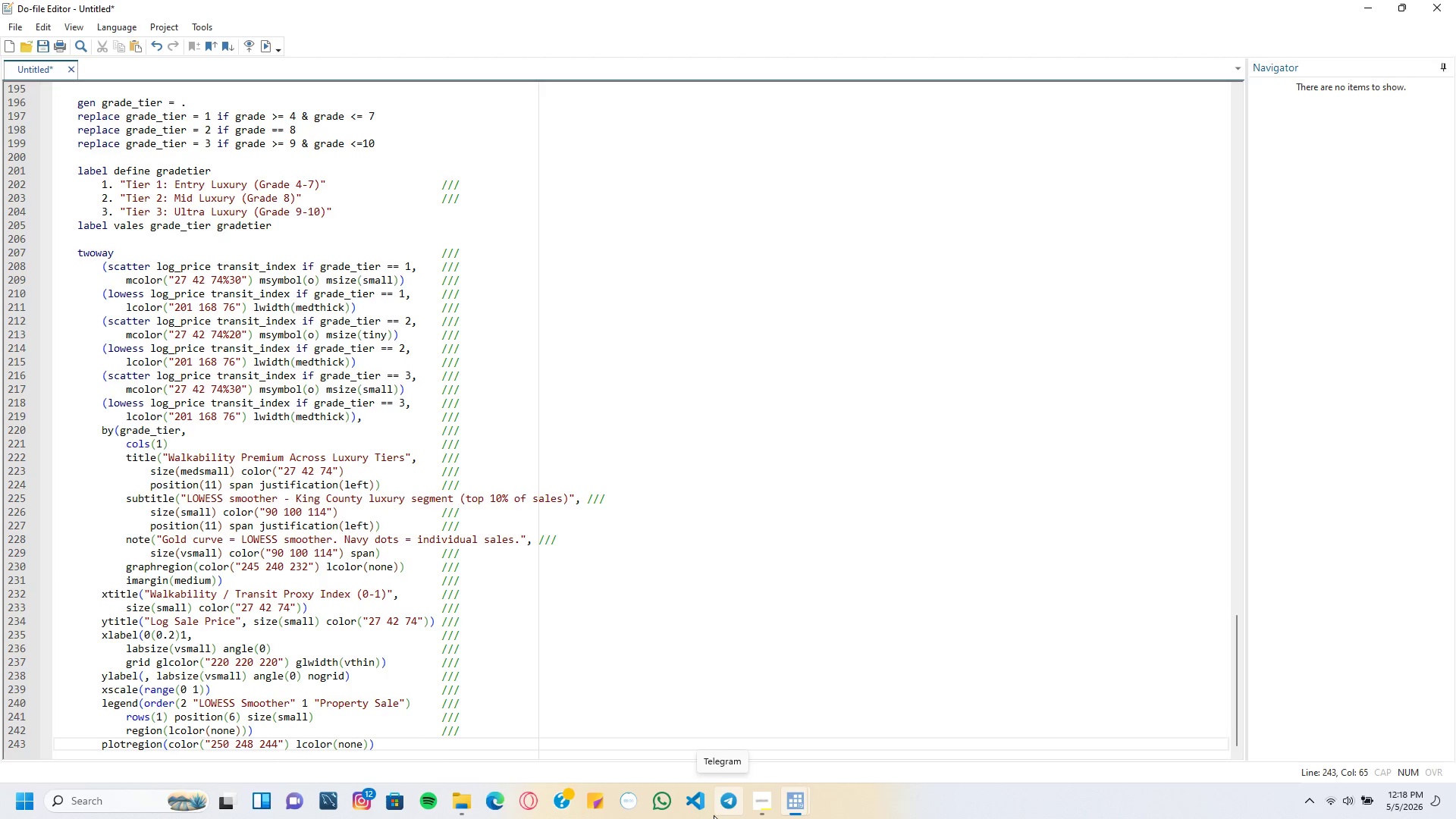 
key(Slash)
 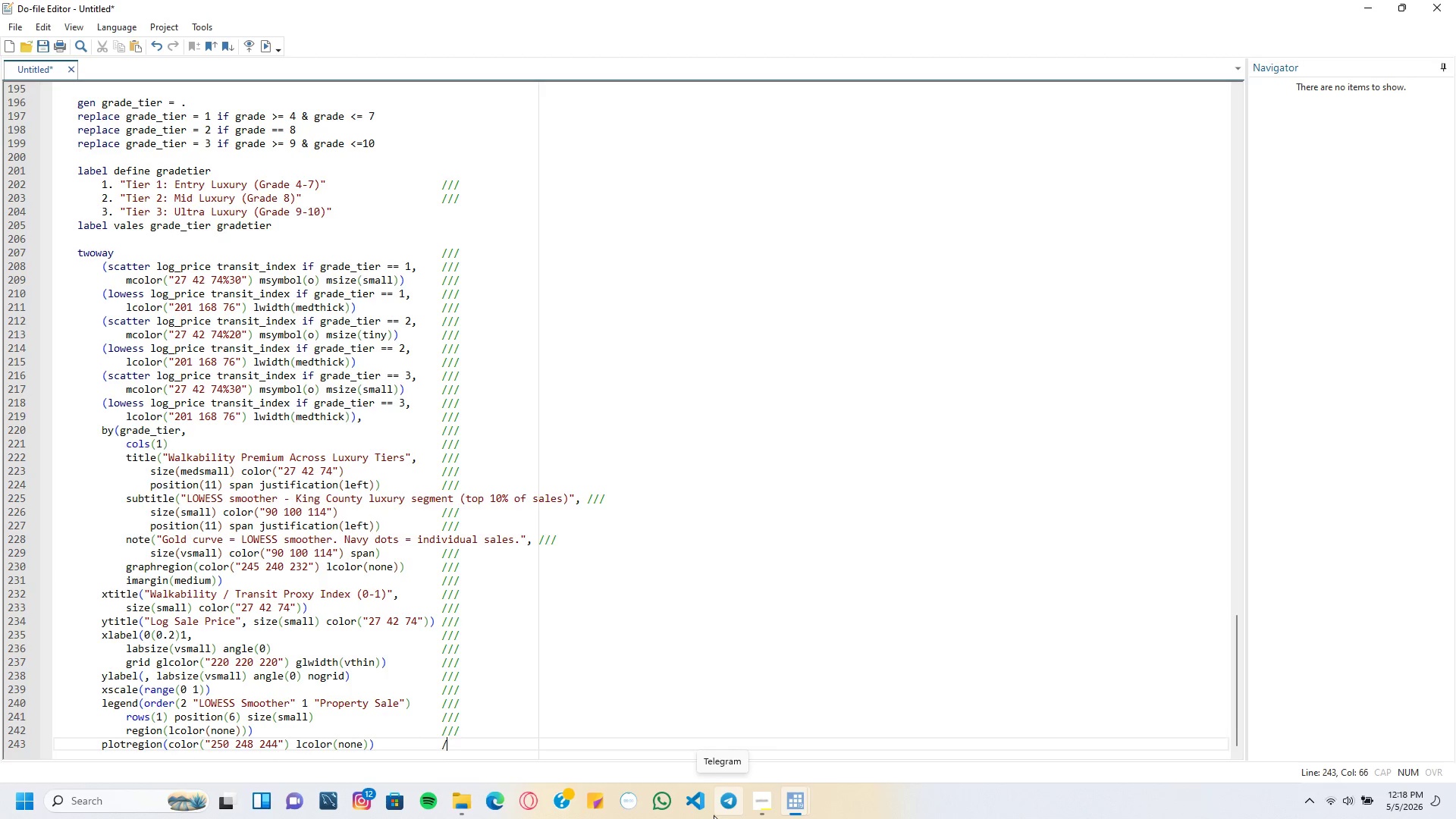 
key(Slash)
 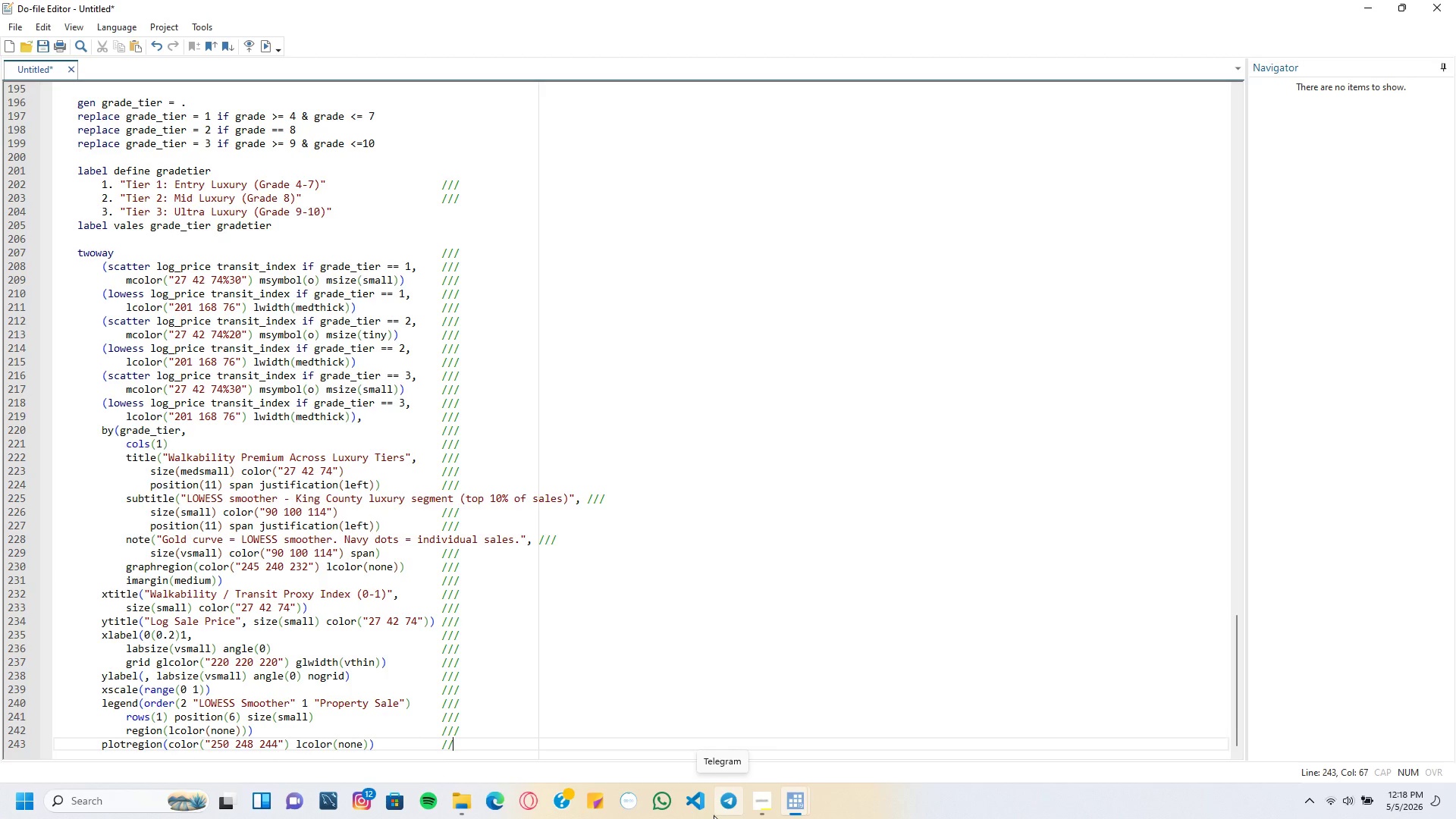 
key(Slash)
 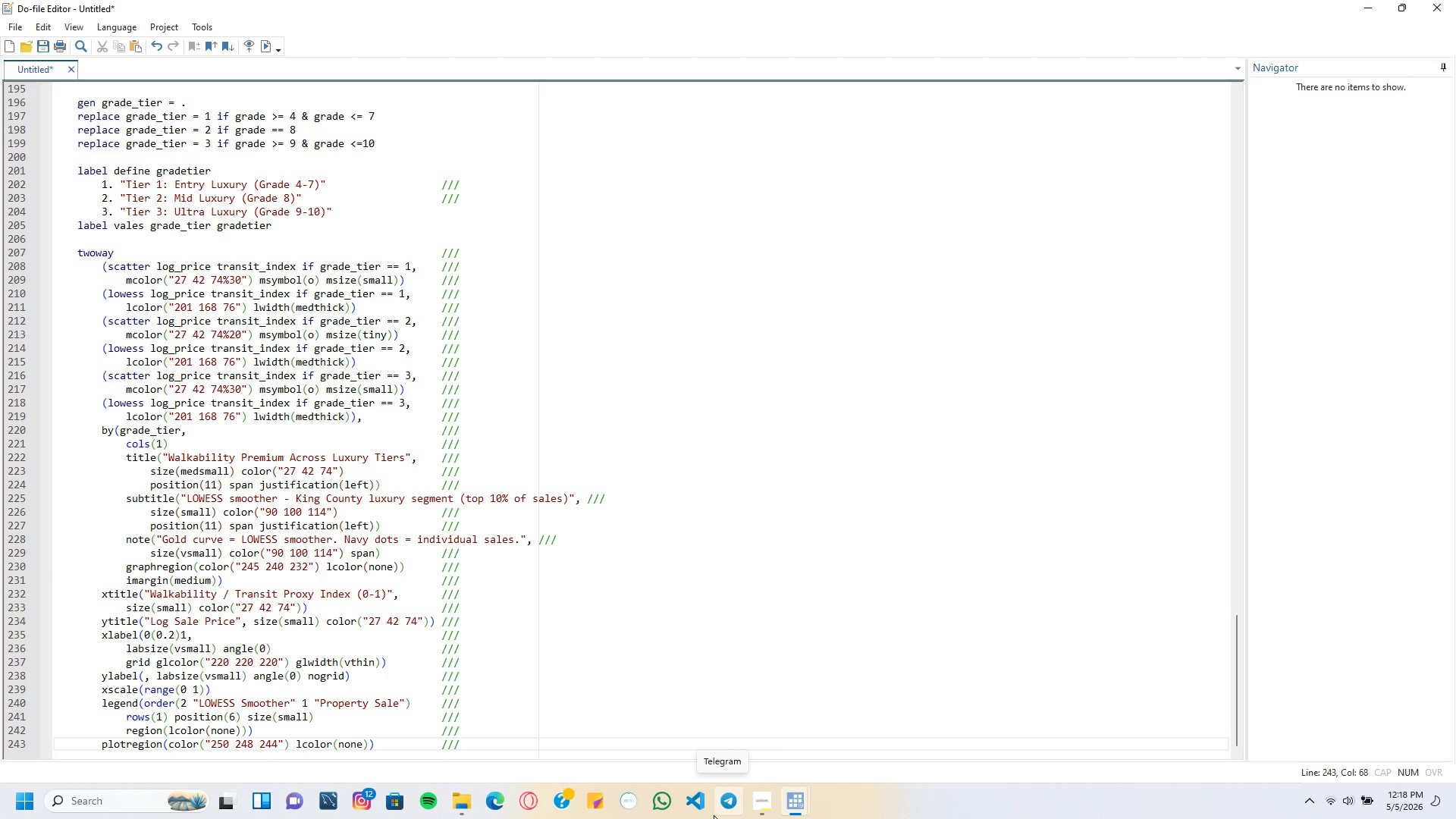 
key(Enter)
 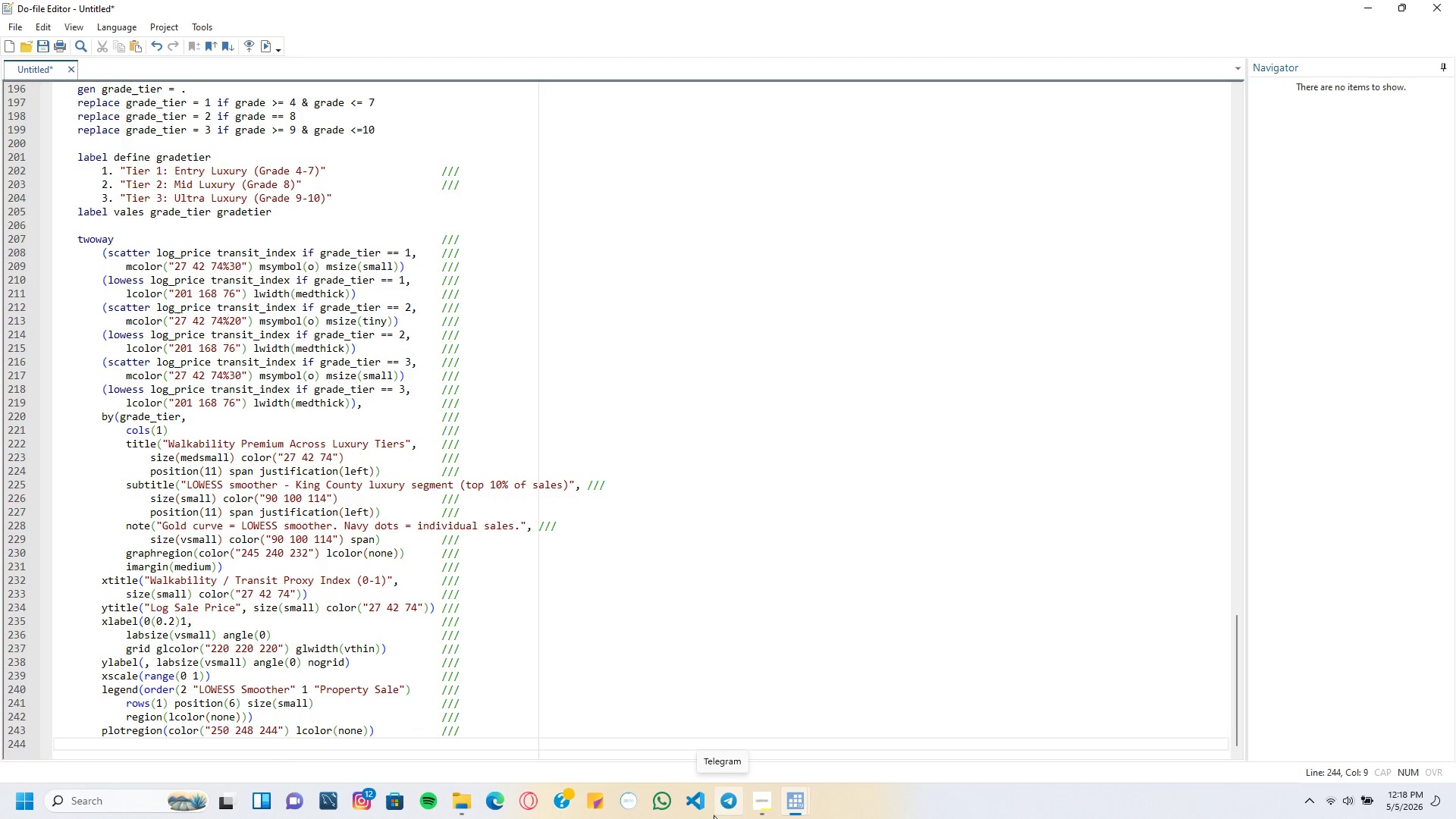 
type(ysize(10)
 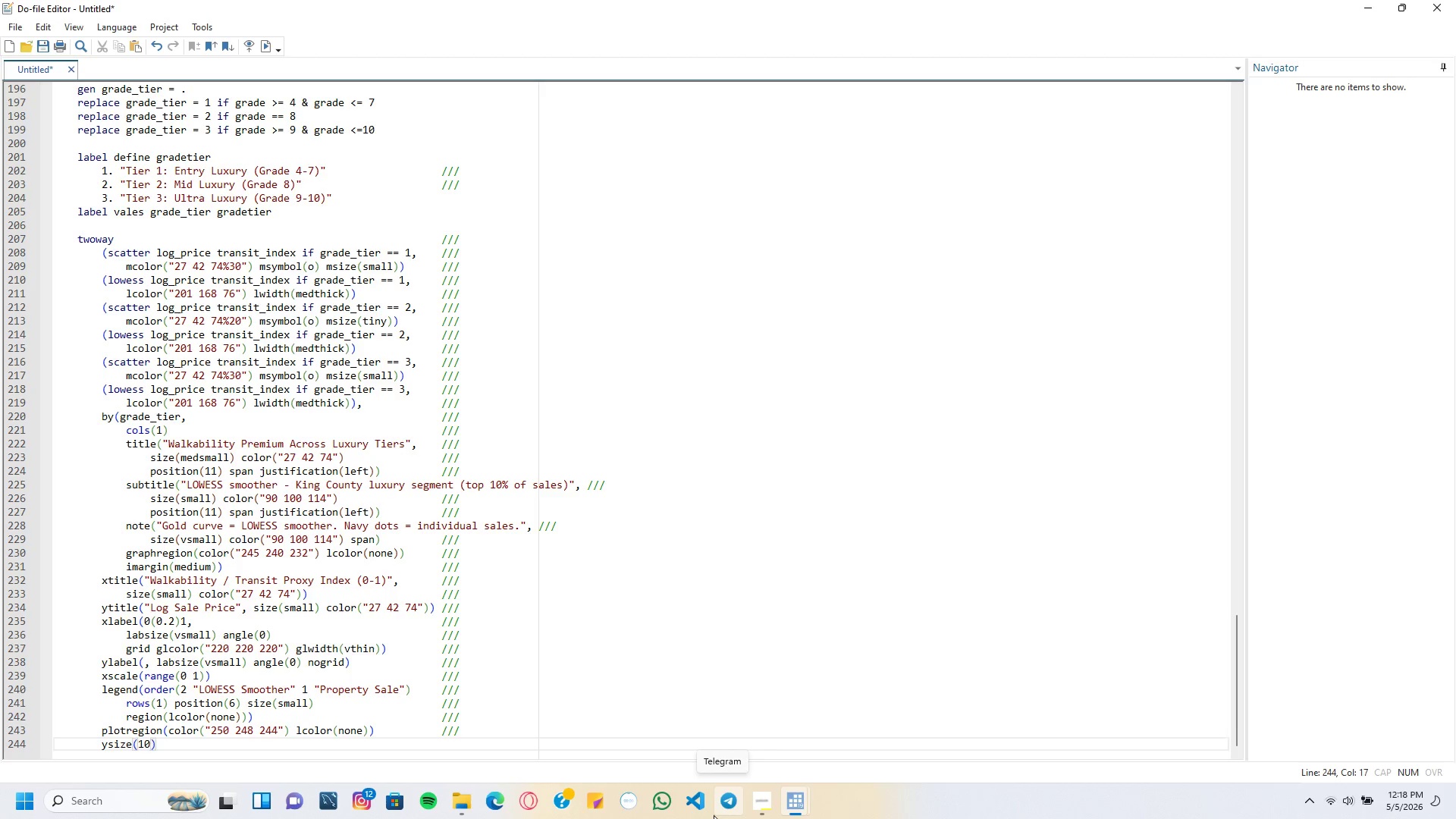 
key(ArrowRight)
 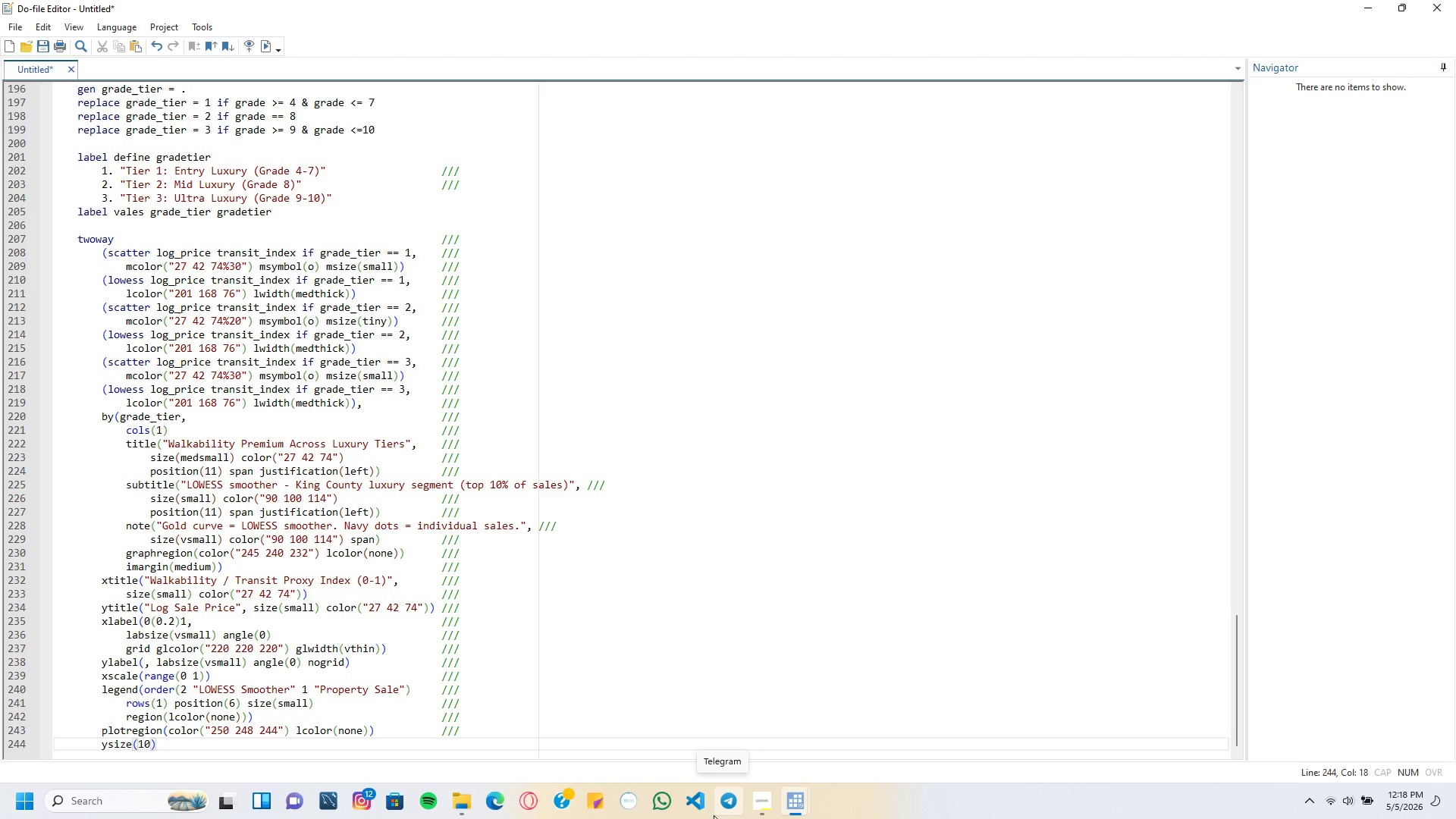 
type( xsize(6)
 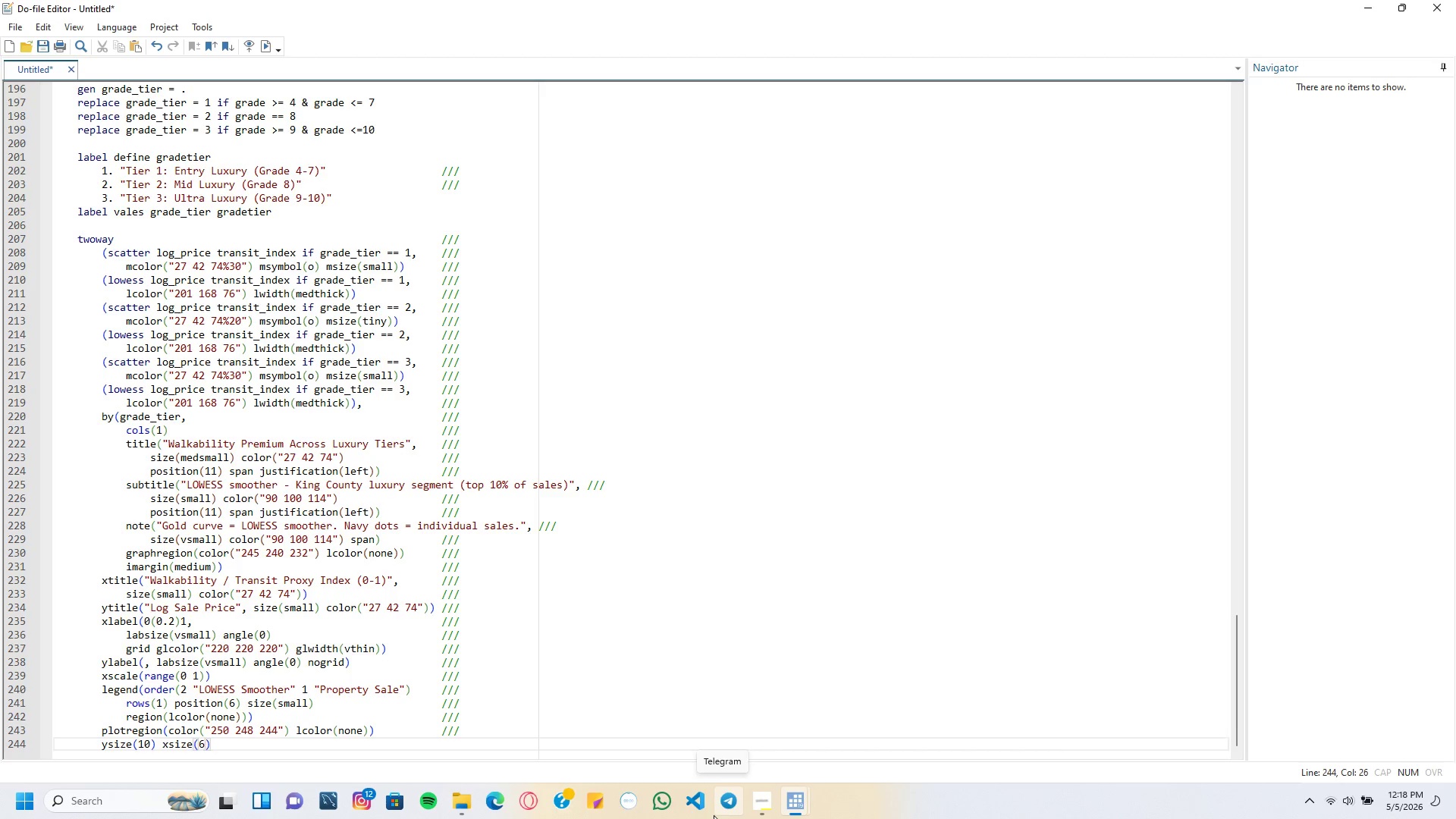 
key(ArrowRight)
 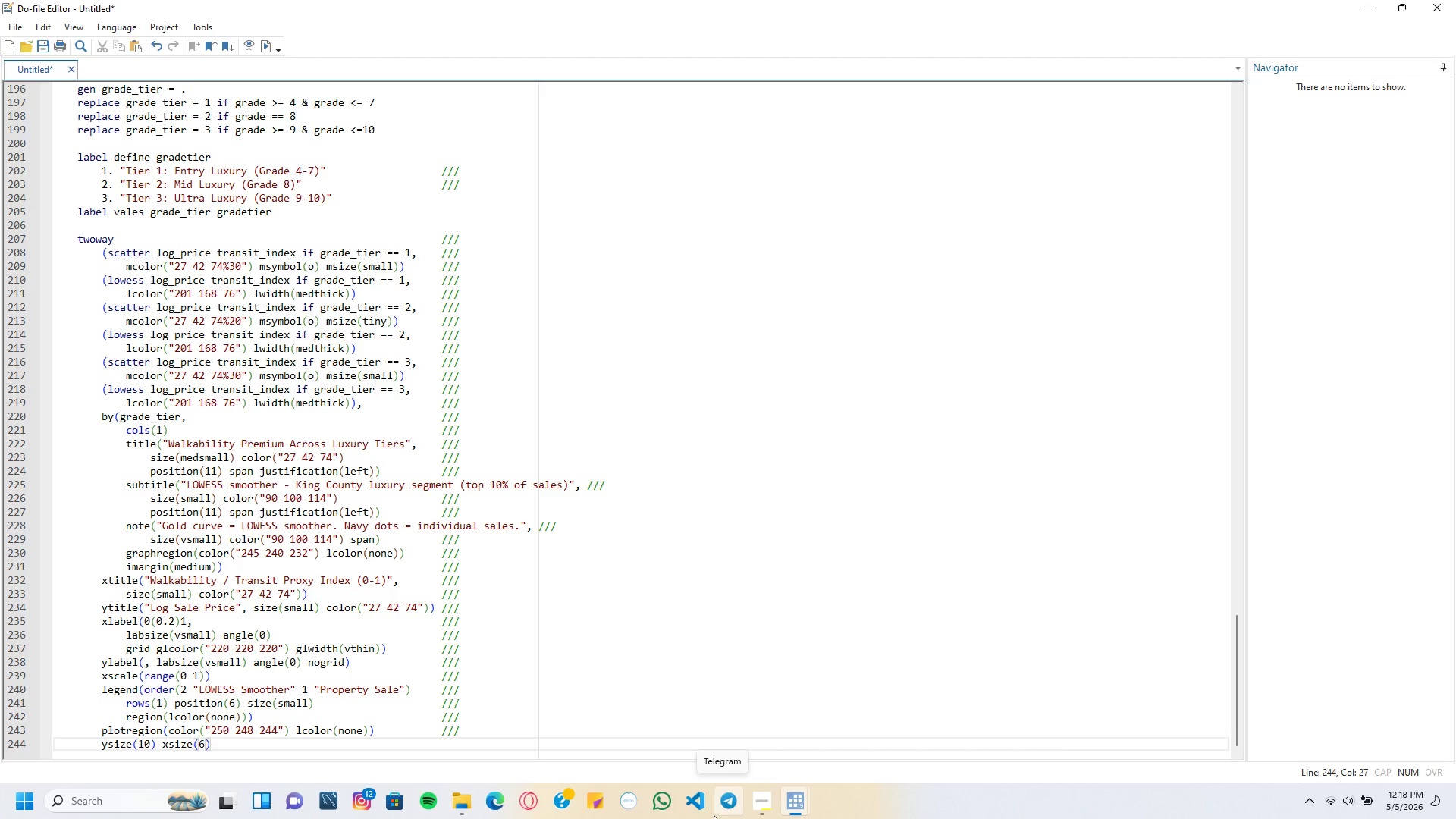 
key(Enter)
 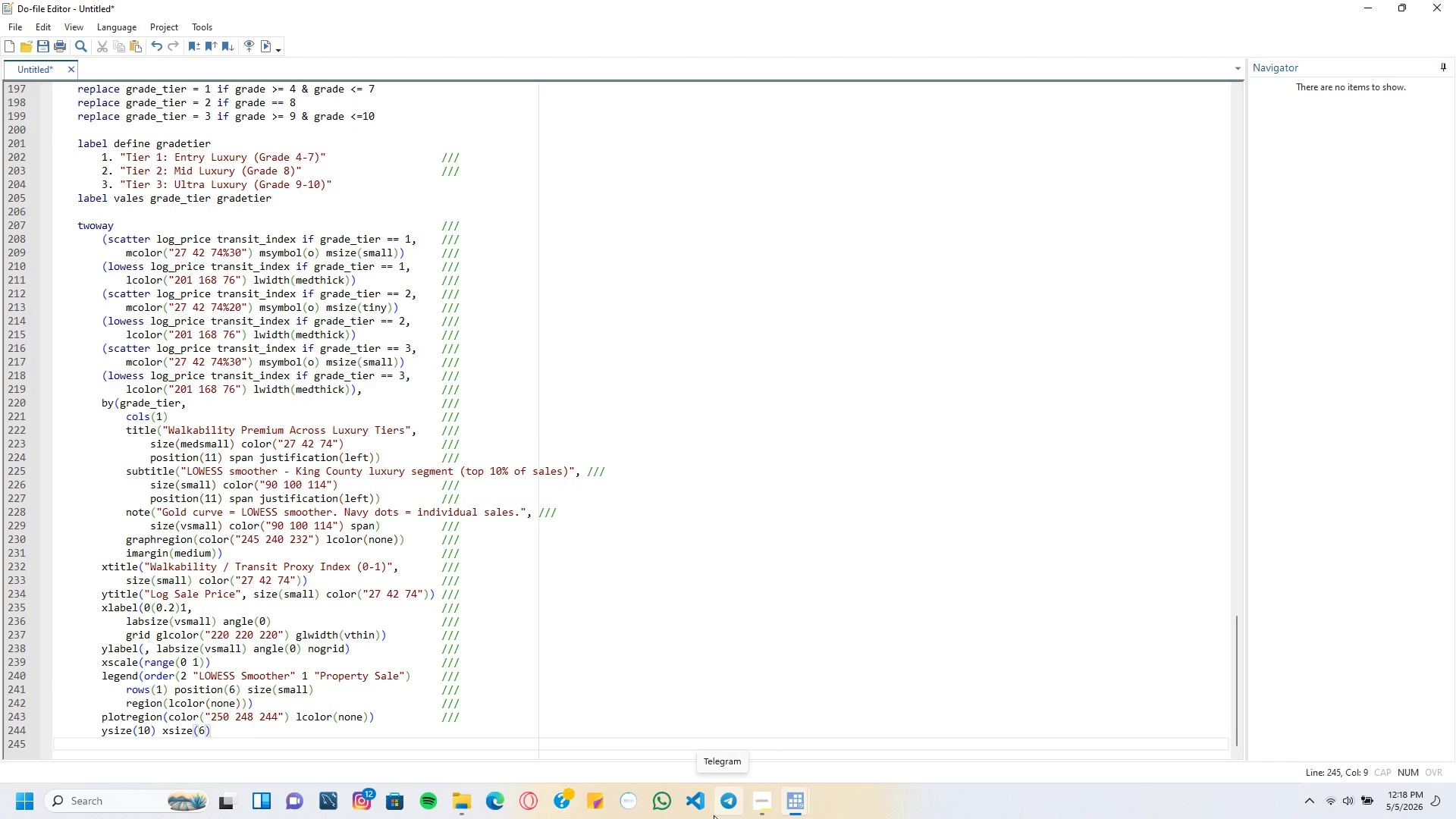 
key(Backspace)
 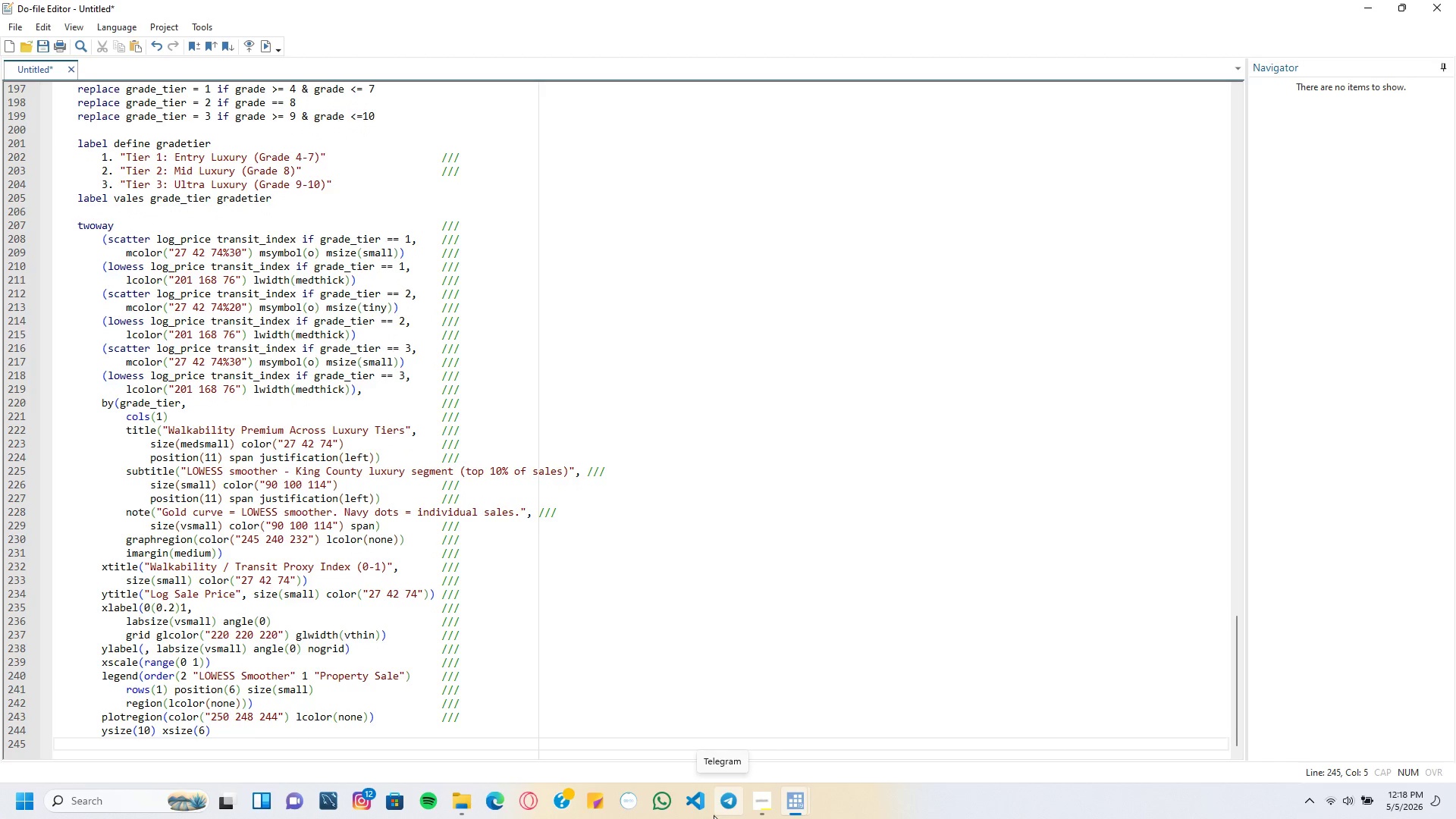 
key(Enter)
 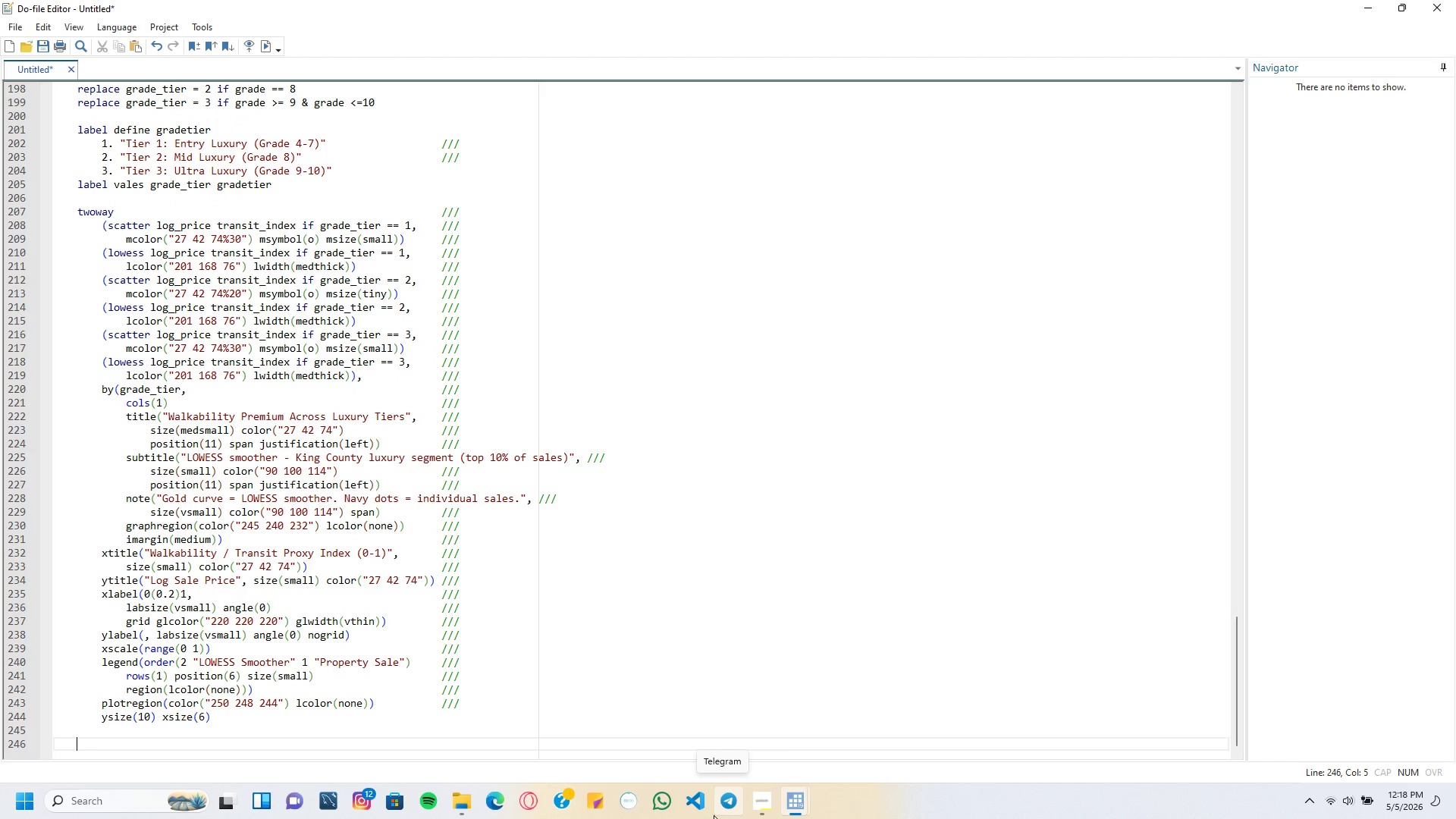 
type(graph export "fig_)
key(Backspace)
type(2_s)
 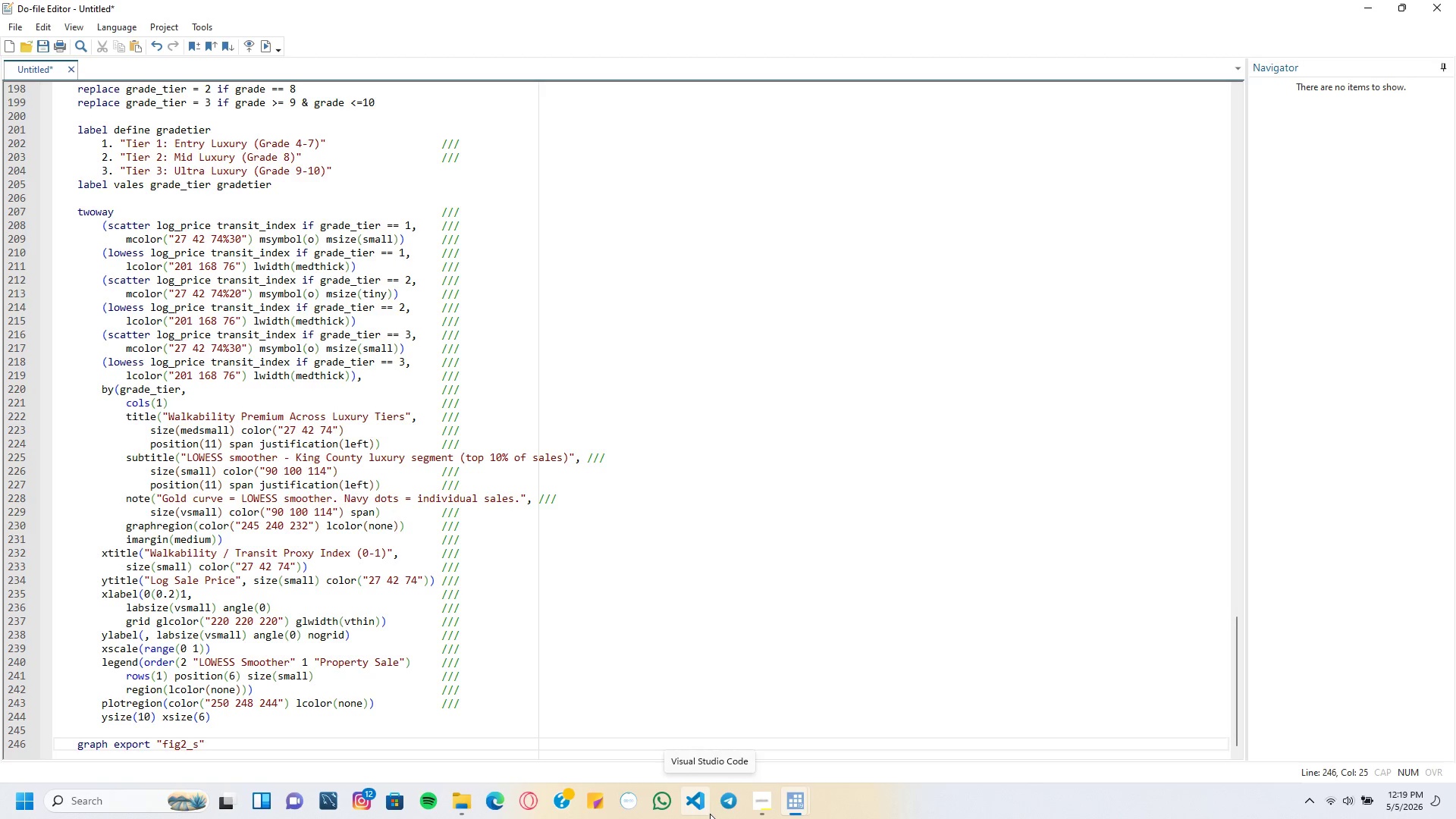 
left_click([710, 814])
 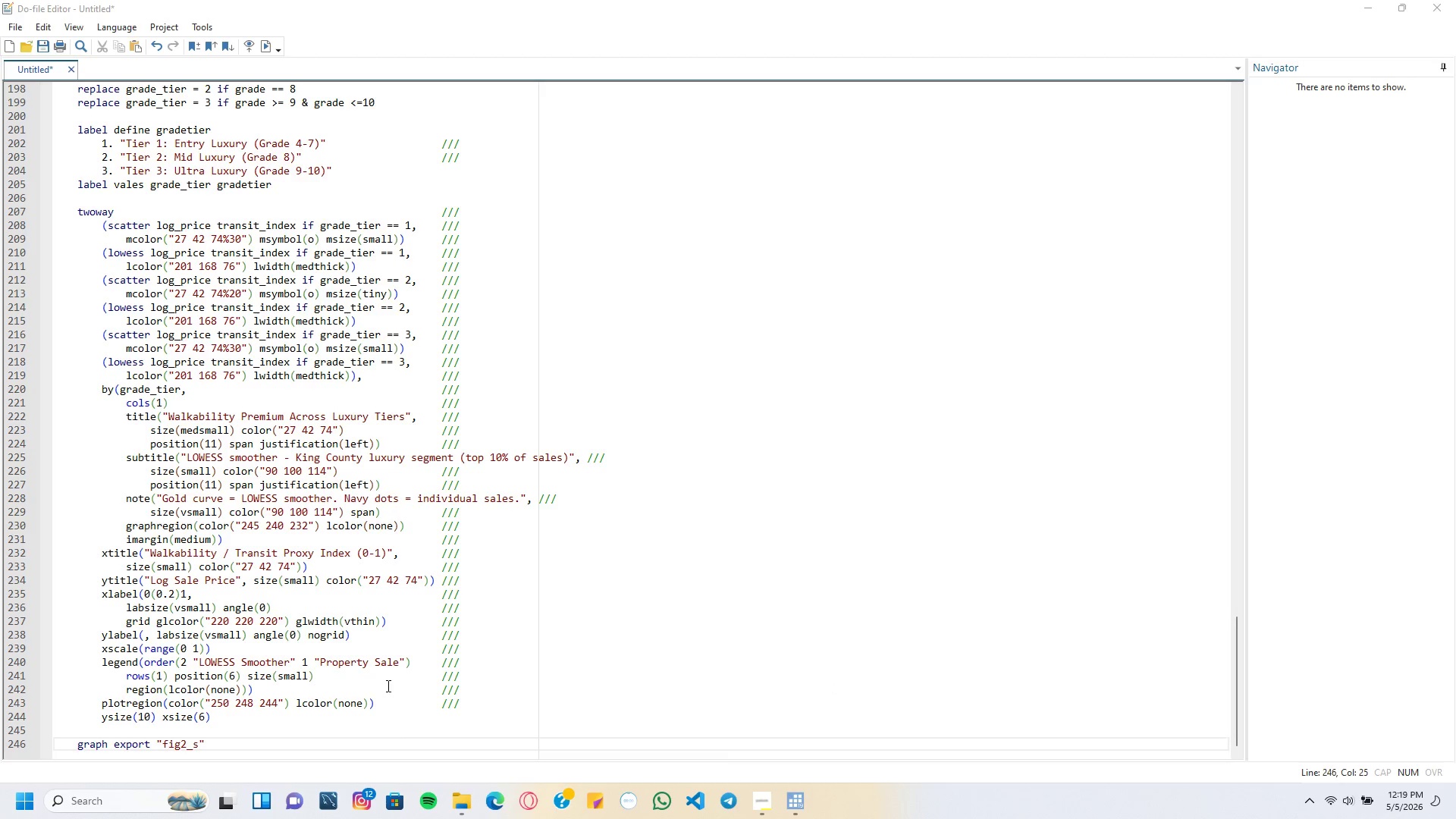 
left_click([1438, 20])
 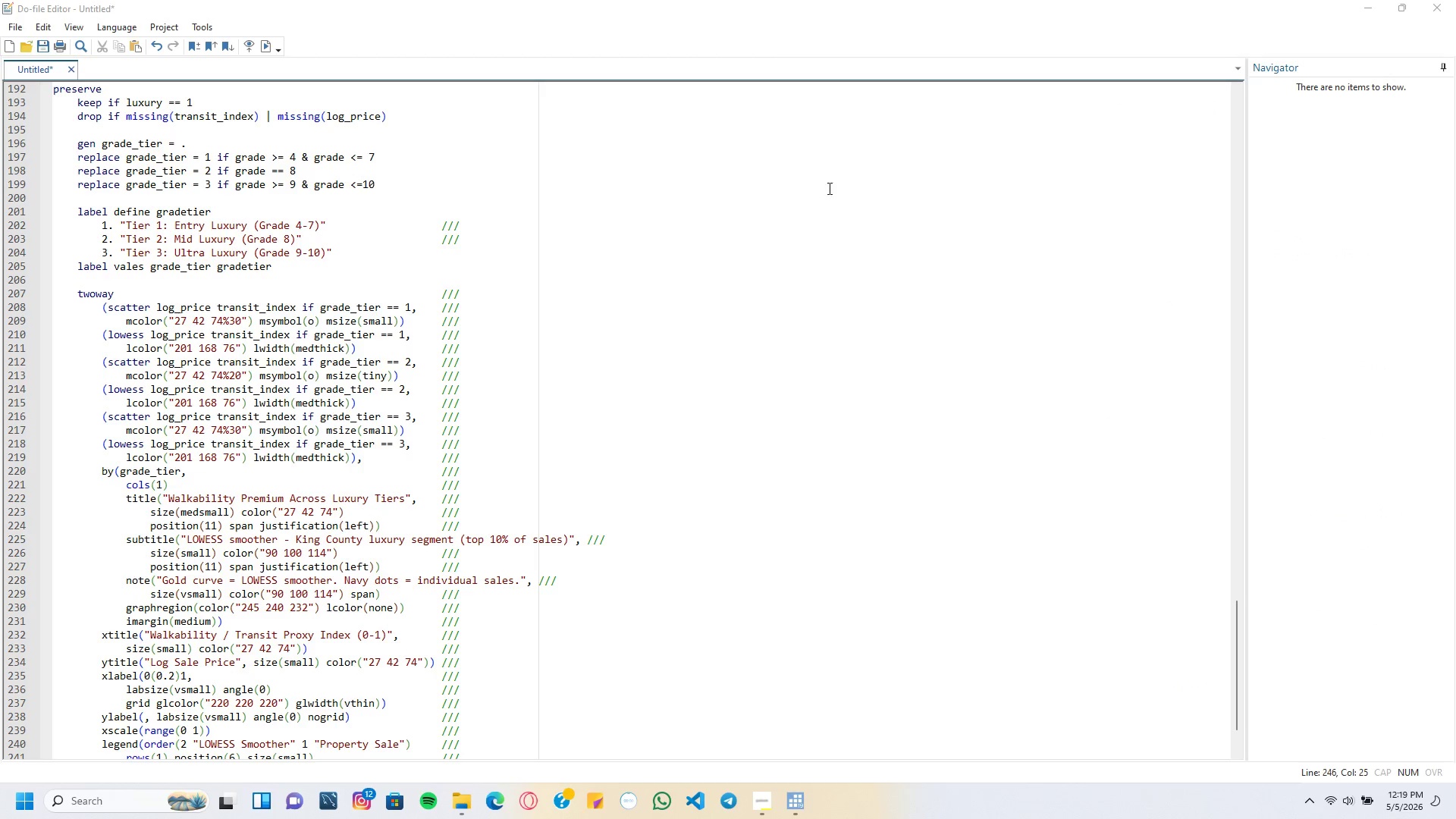 
scroll: coordinate [284, 337], scroll_direction: up, amount: 7.0
 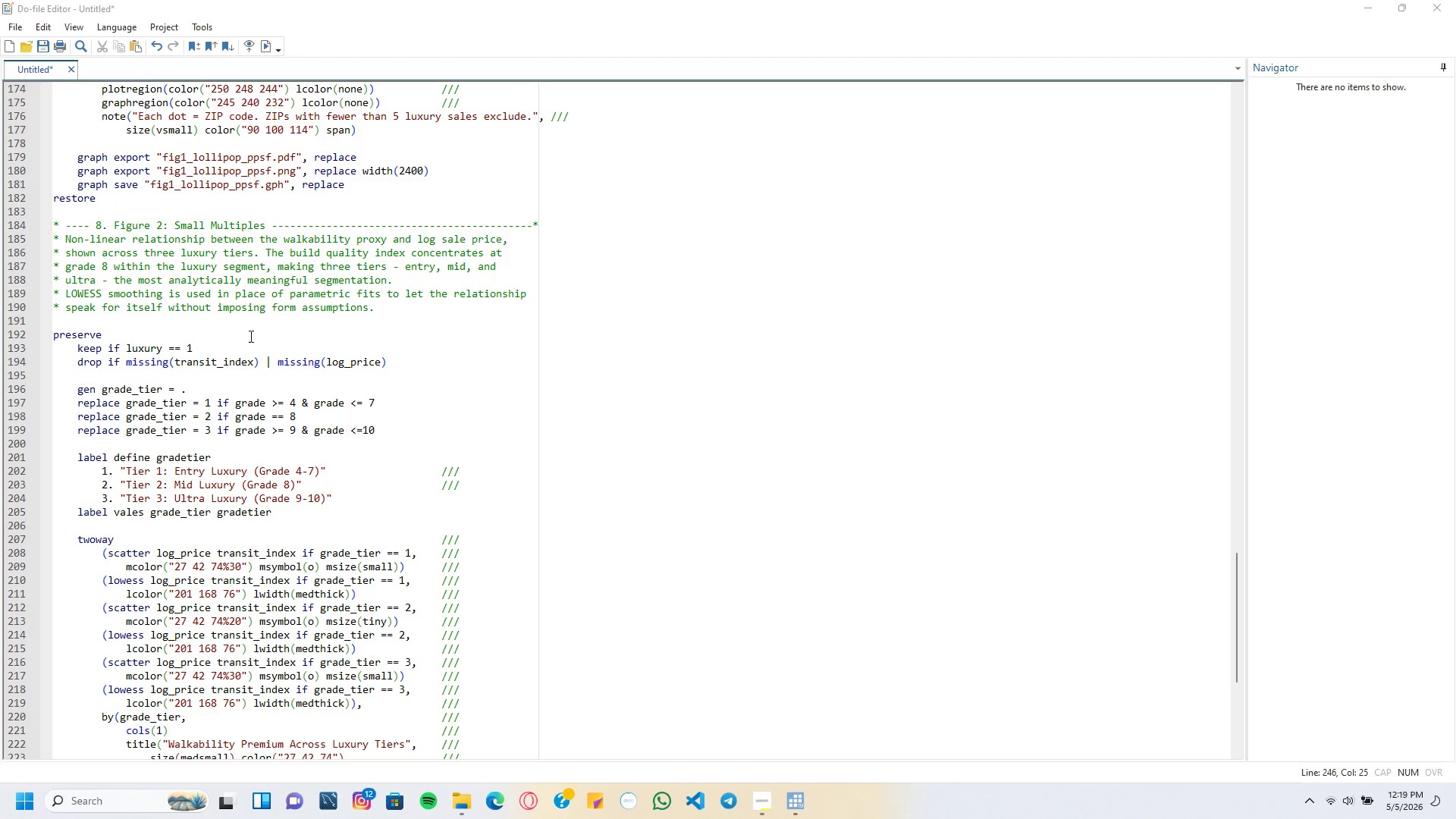 
left_click([199, 740])
 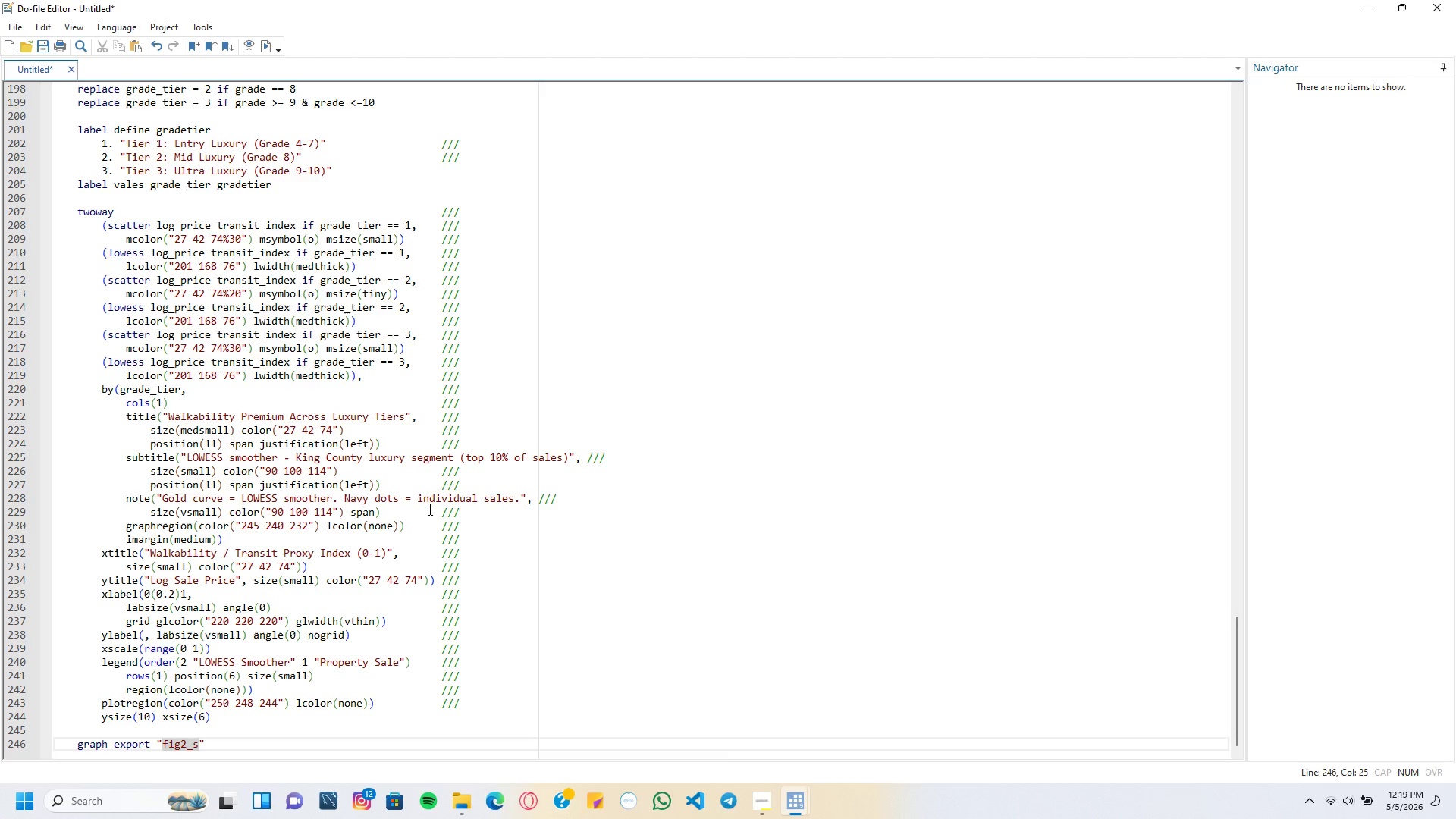 
scroll: coordinate [249, 486], scroll_direction: down, amount: 20.0
 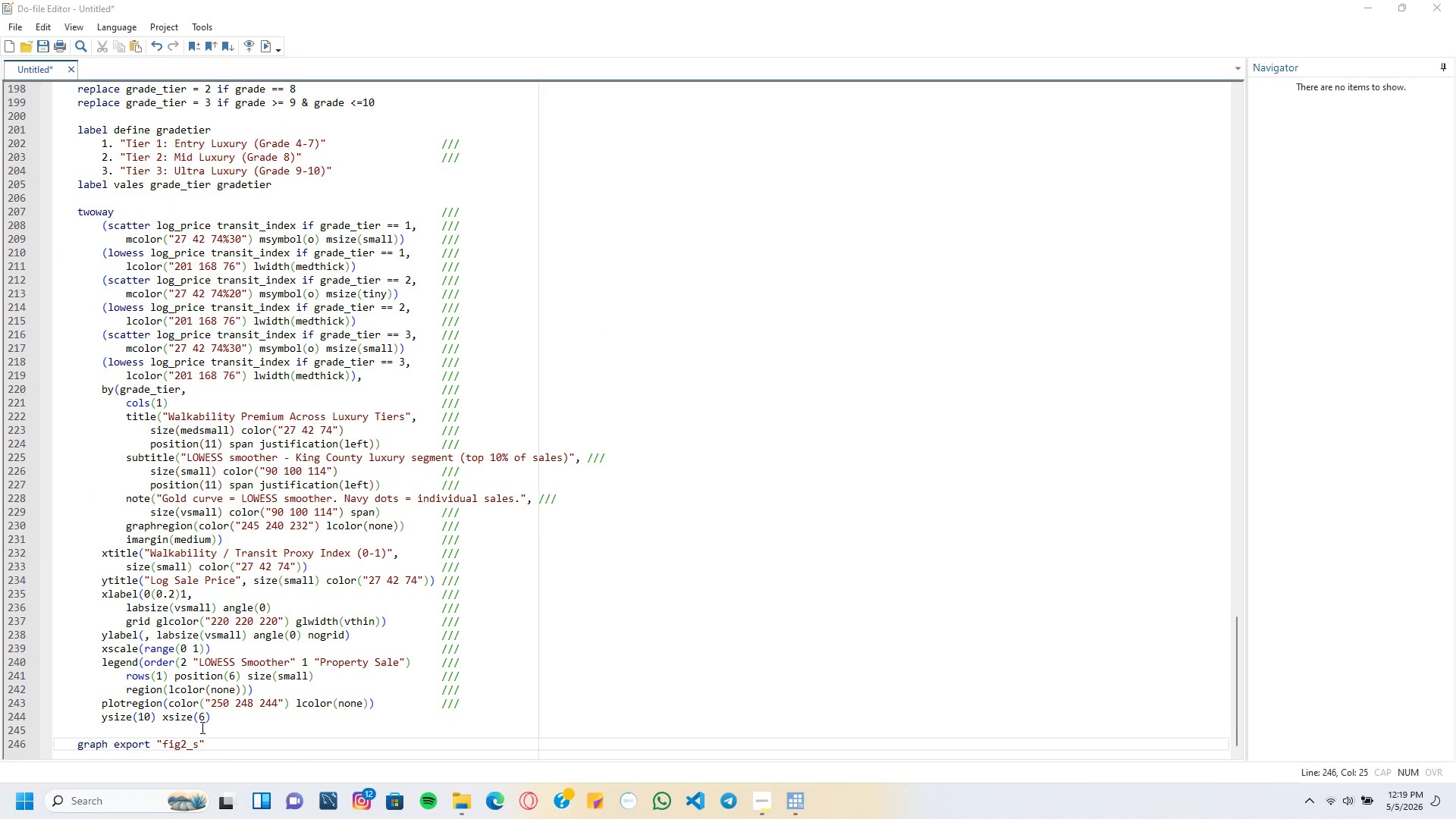 
type(mall,ul)
key(Backspace)
key(Backspace)
key(Backspace)
type(mul)
 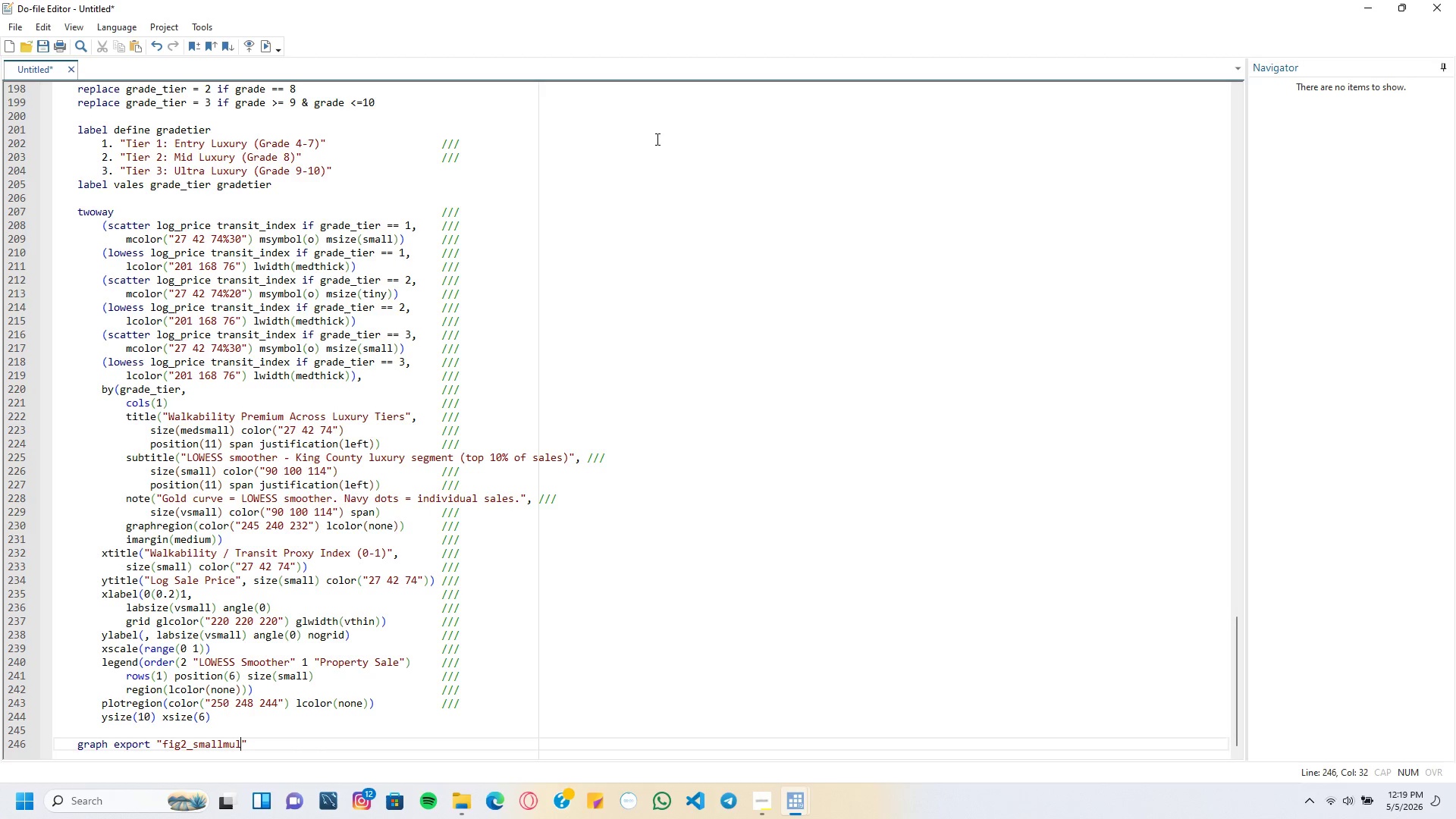 
type(tiples_transit.pdf)
 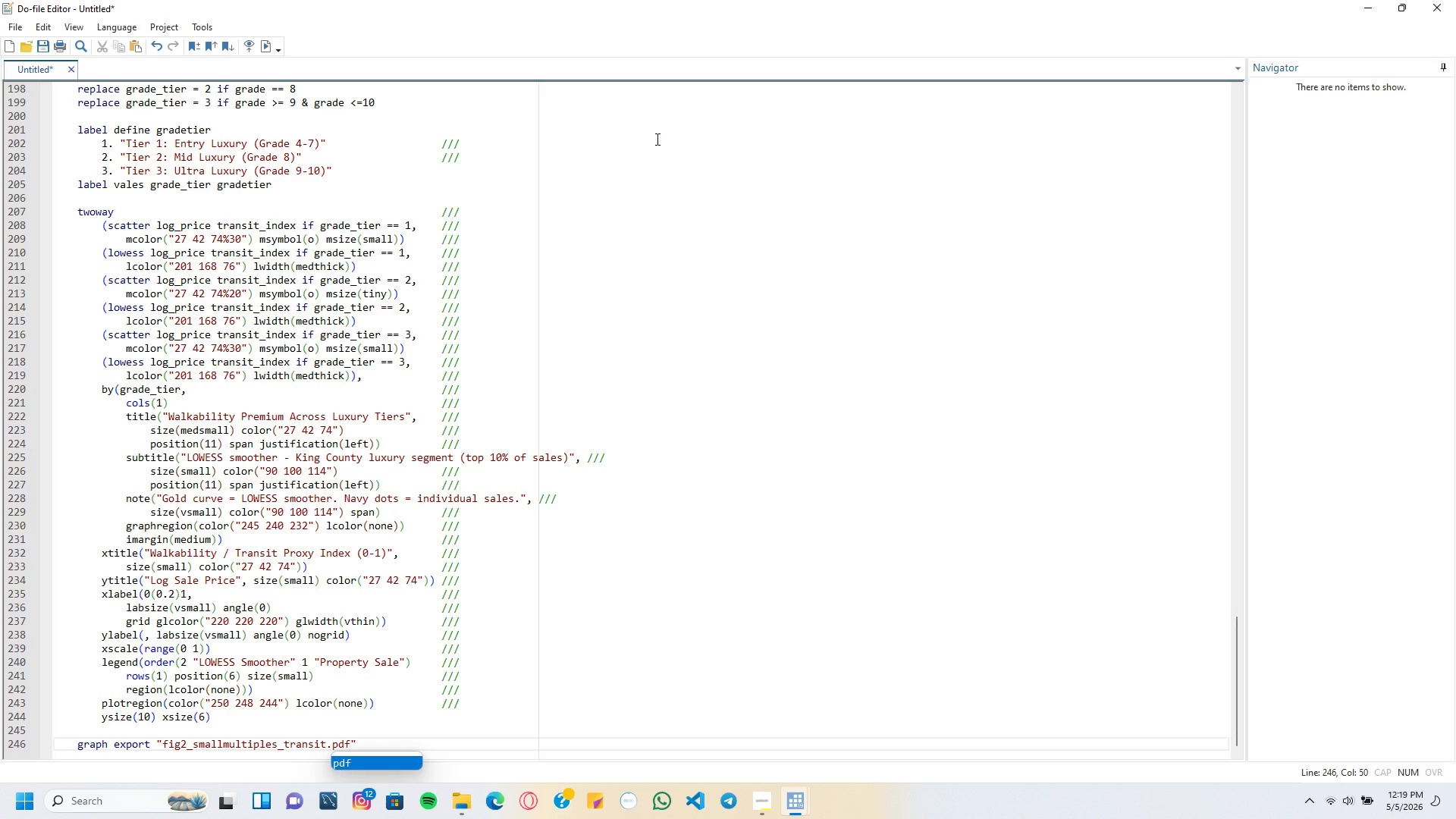 
key(ArrowRight)
 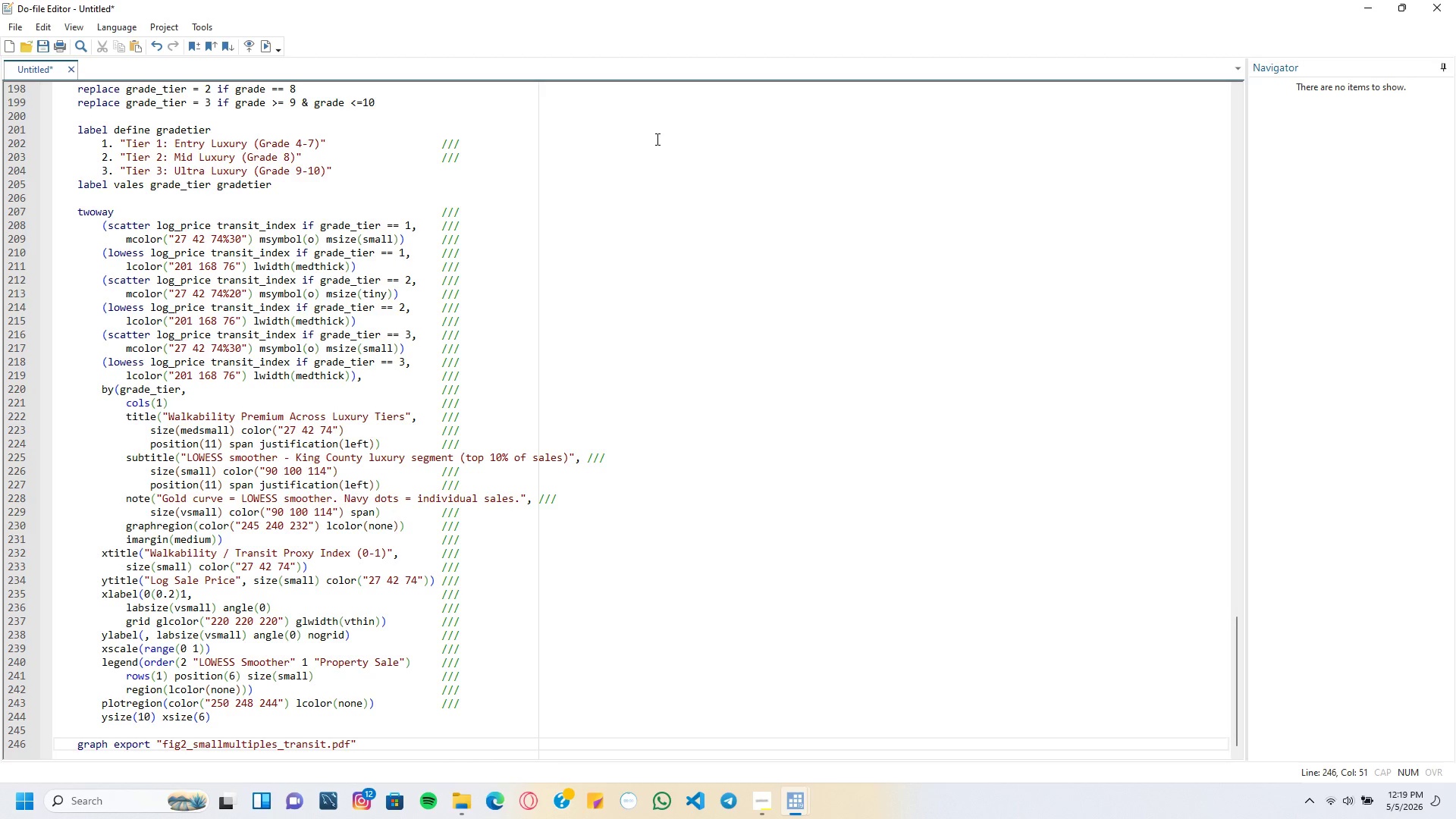 
type(, replace)
 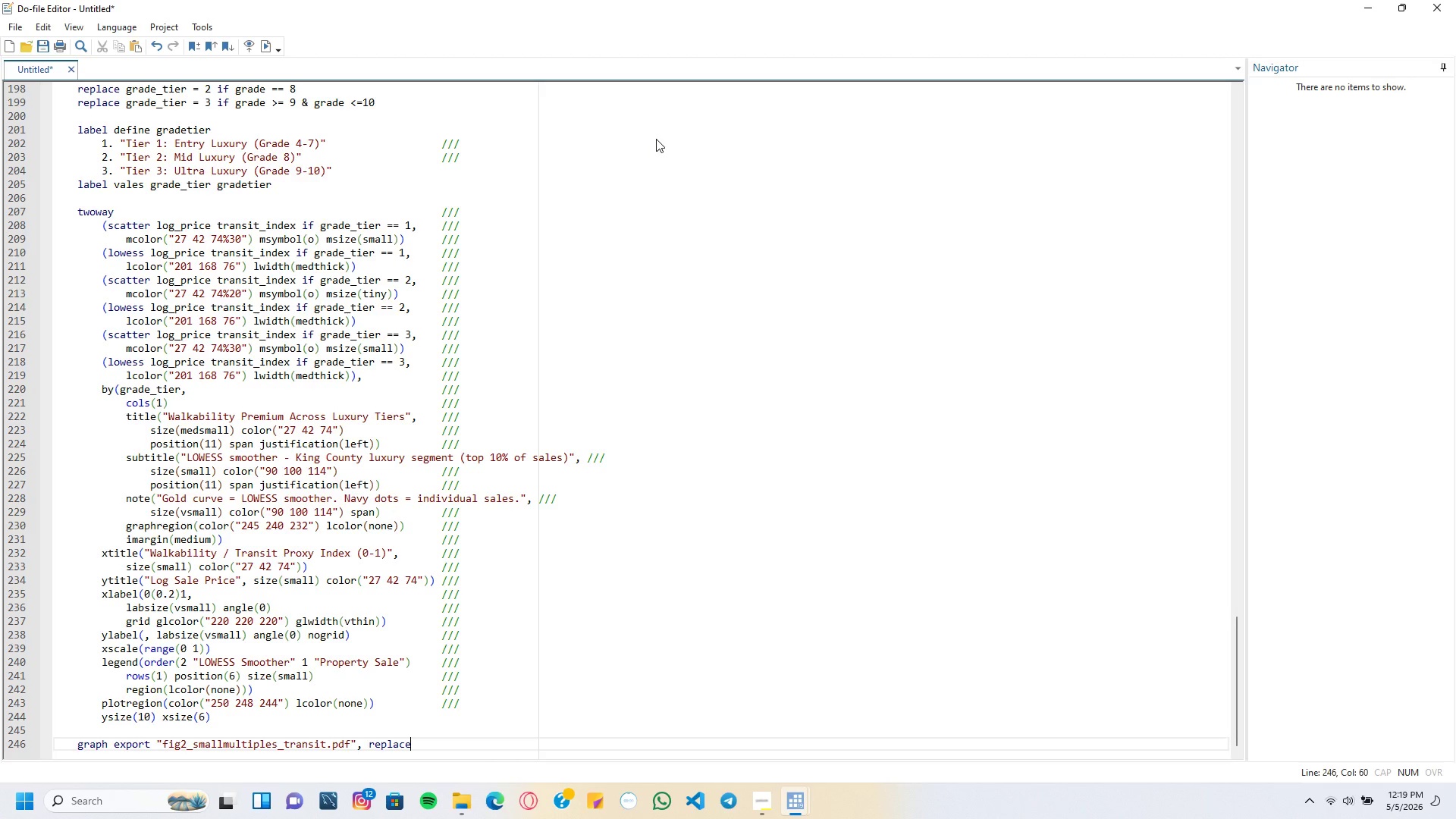 
key(Enter)
 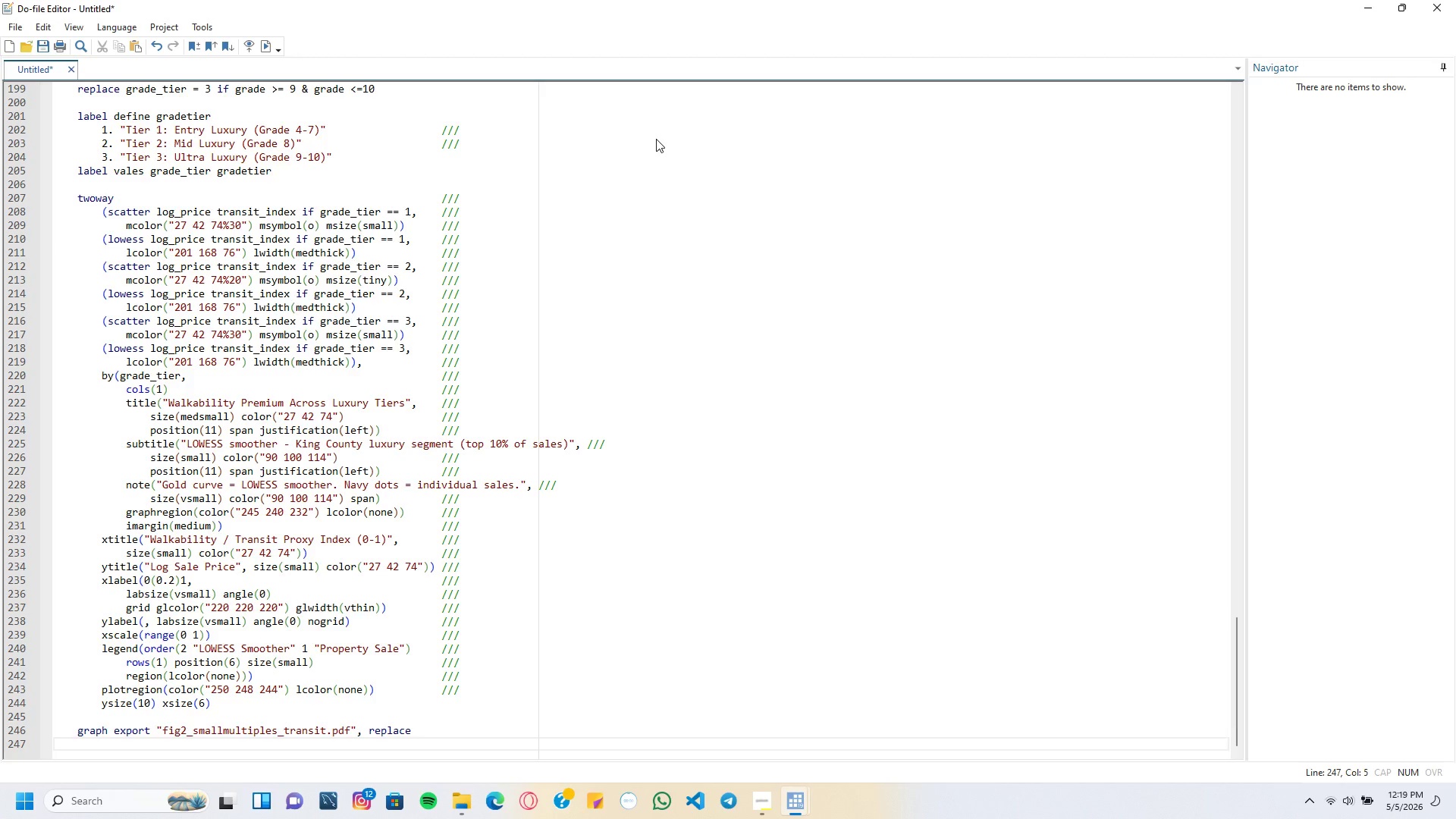 
type(graph export "gif2)
key(Backspace)
key(Backspace)
key(Backspace)
key(Backspace)
type(fig2_smallmultiples)
 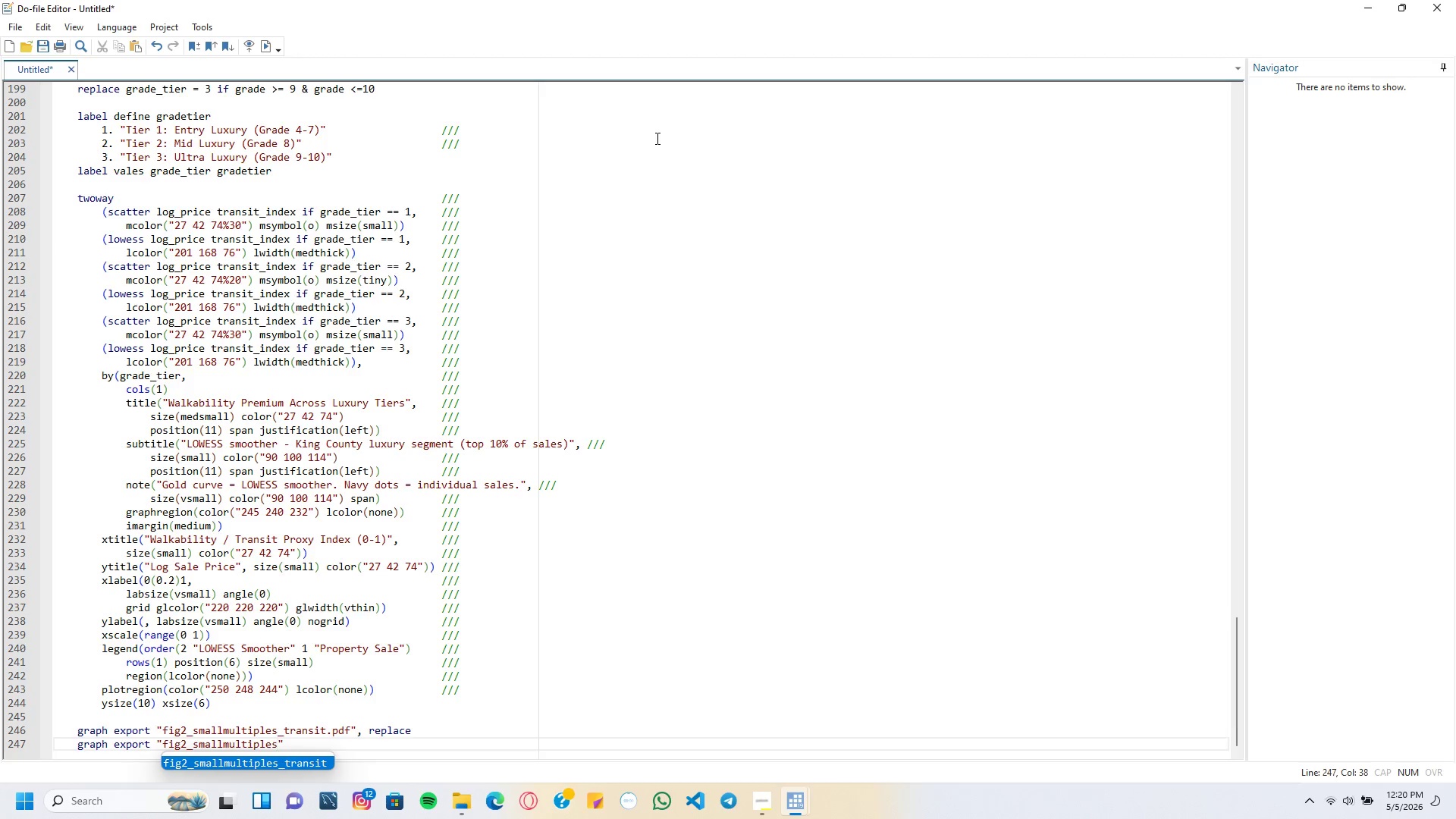 
type(_.)
key(Backspace)
type(transit.png)
 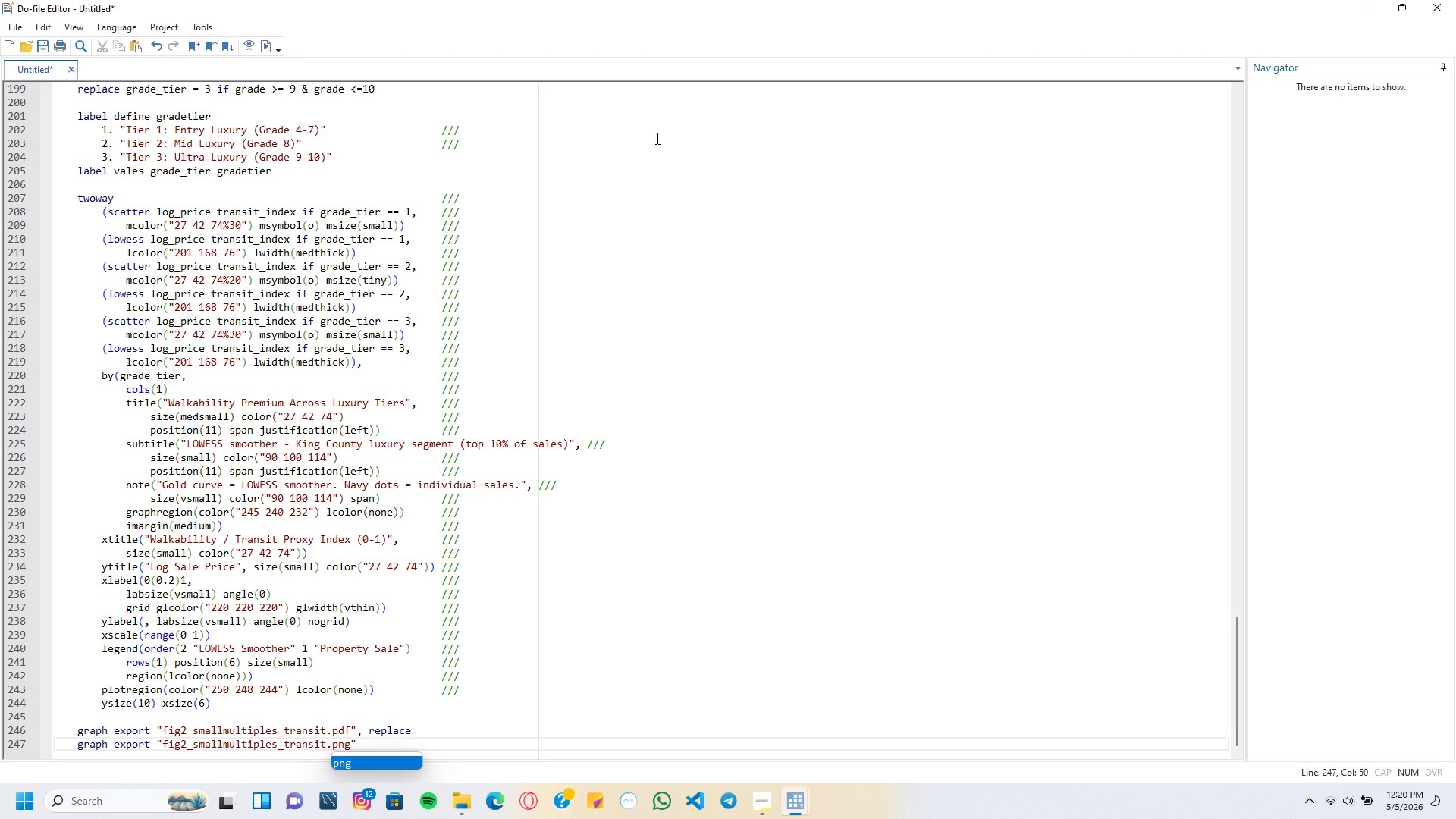 
key(ArrowRight)
 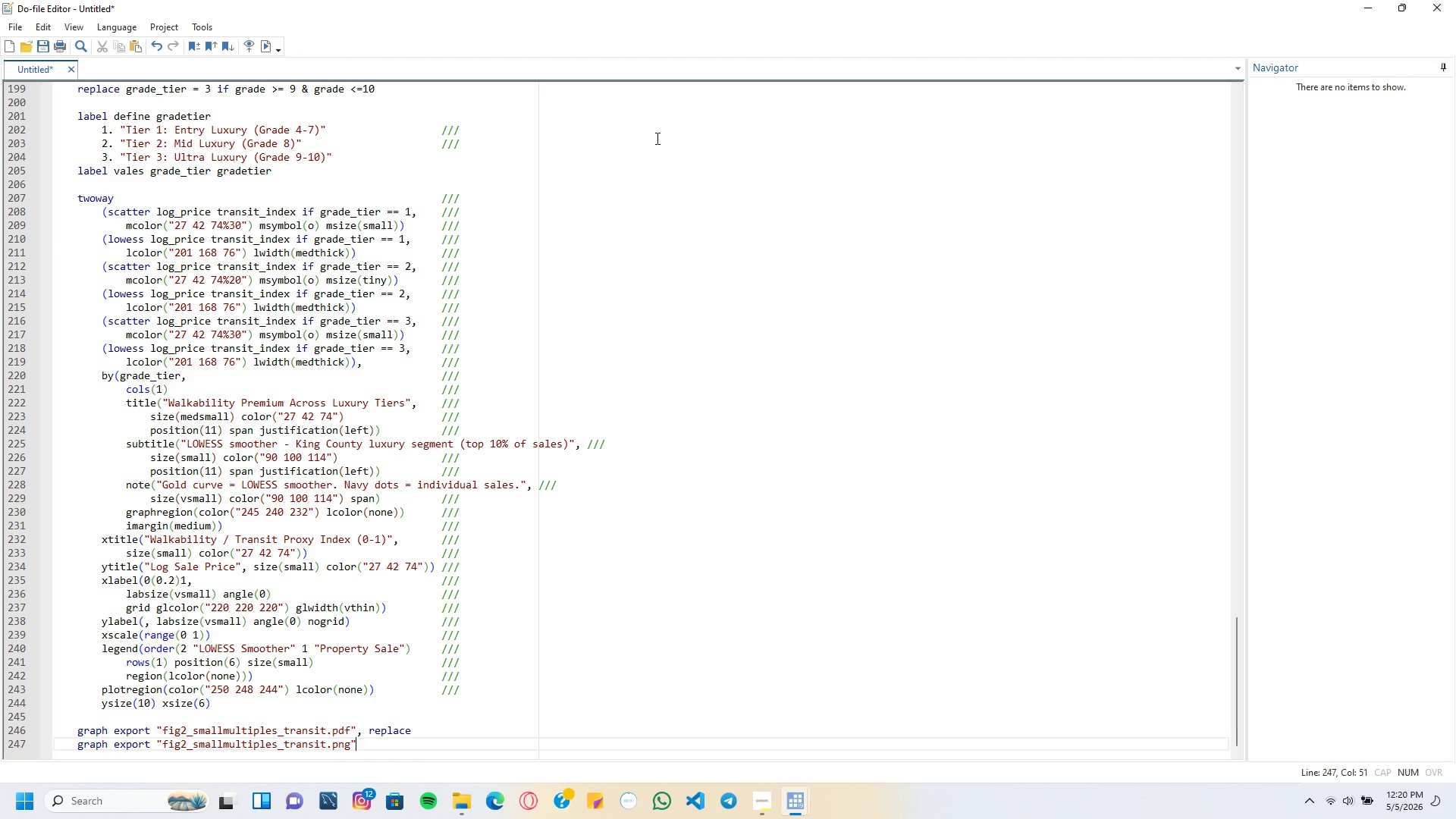 
type(, replace width(2400)
 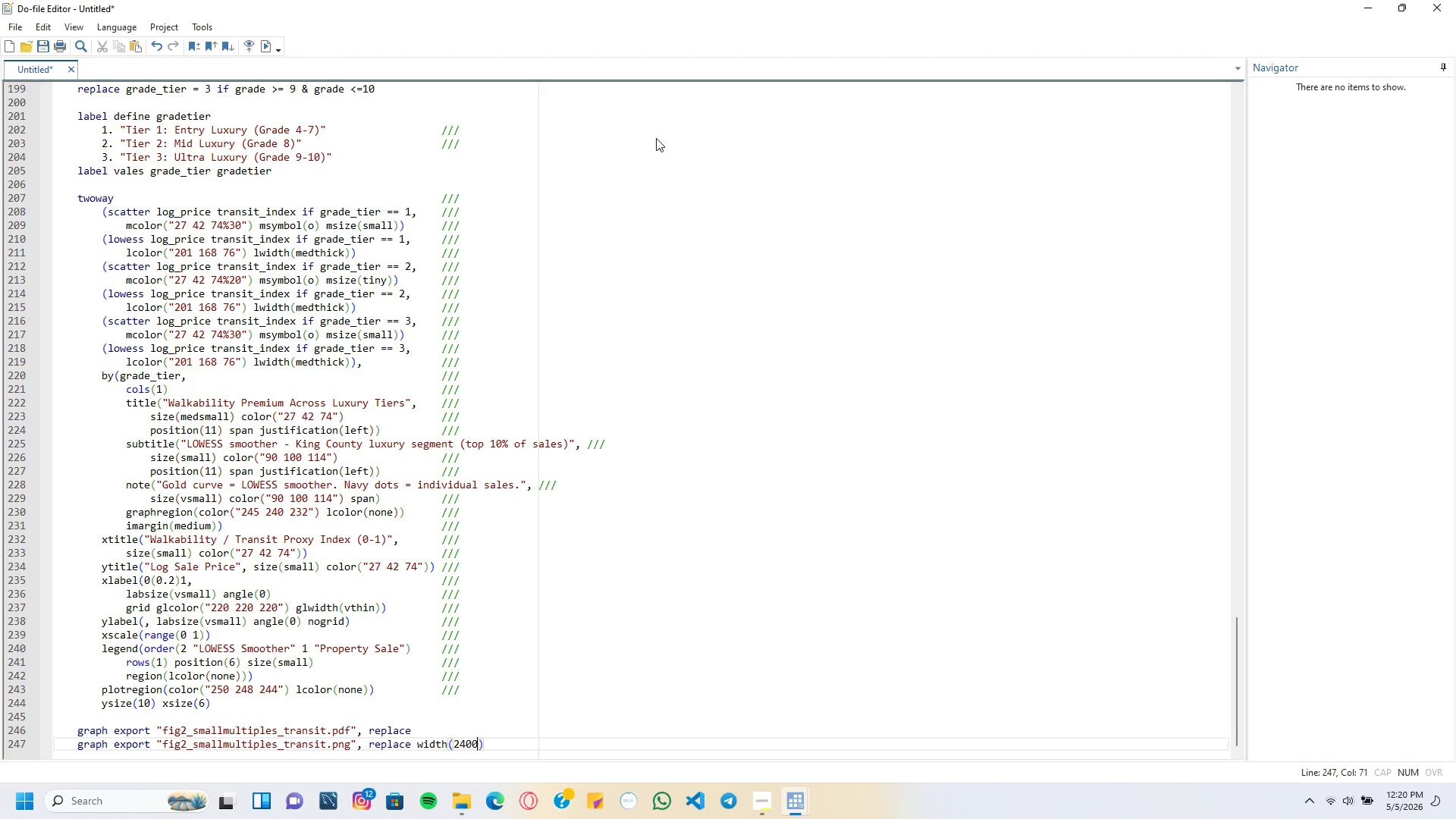 
key(ArrowRight)
 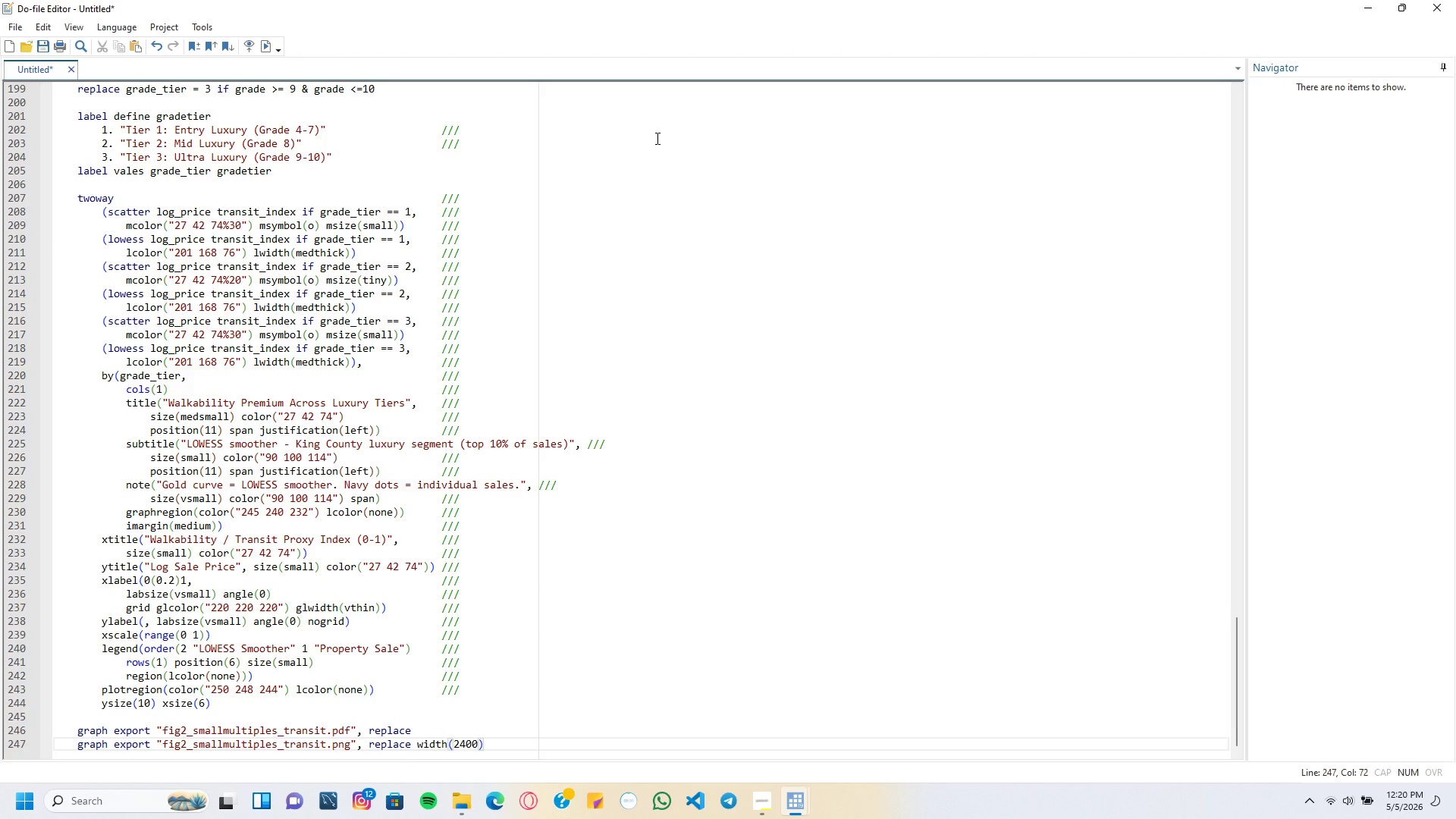 
key(Enter)
 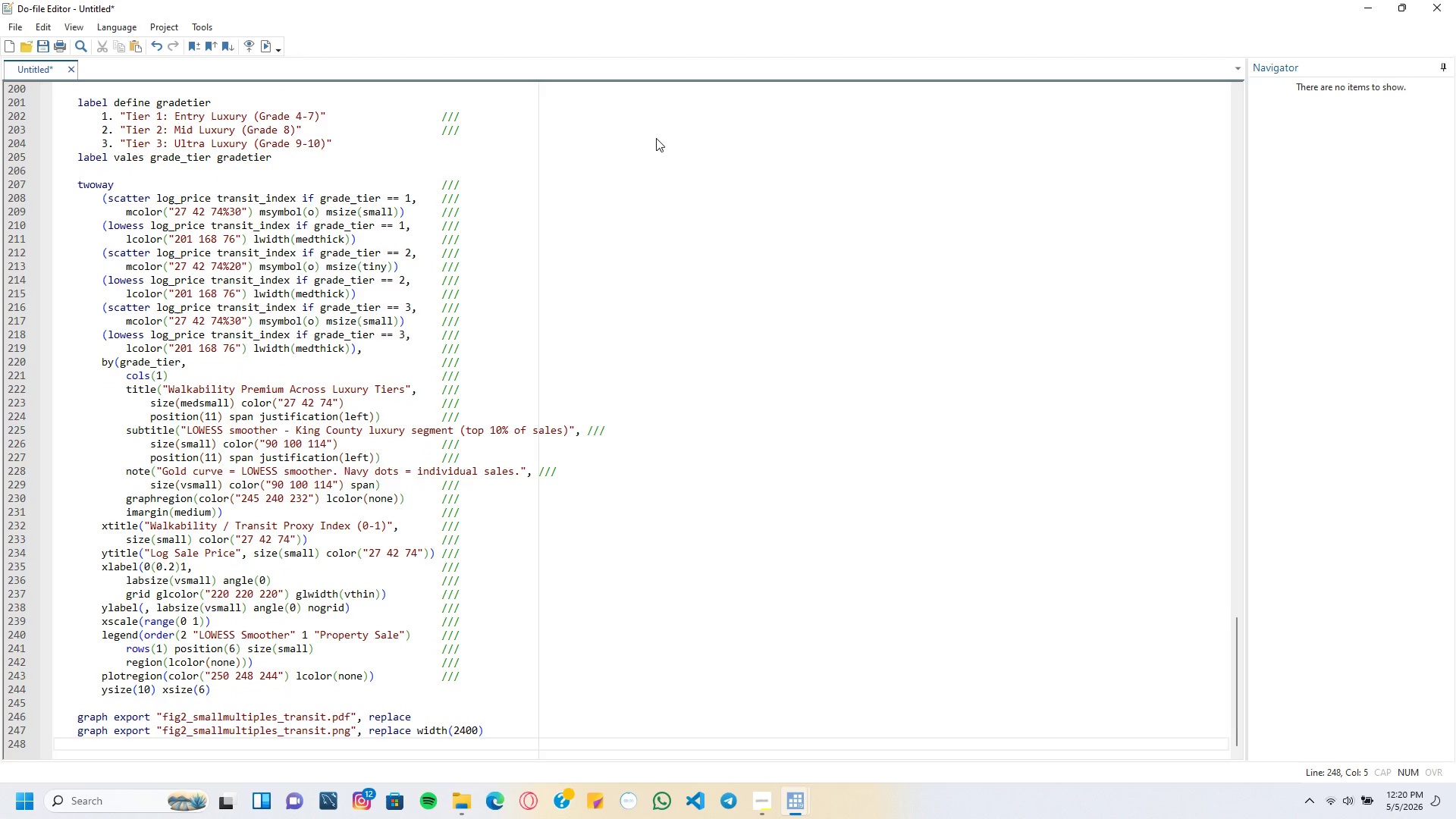 
type(grapg)
key(Backspace)
type(h save "fig_)
key(Backspace)
type(2_smallmultiples_transit.gph)
 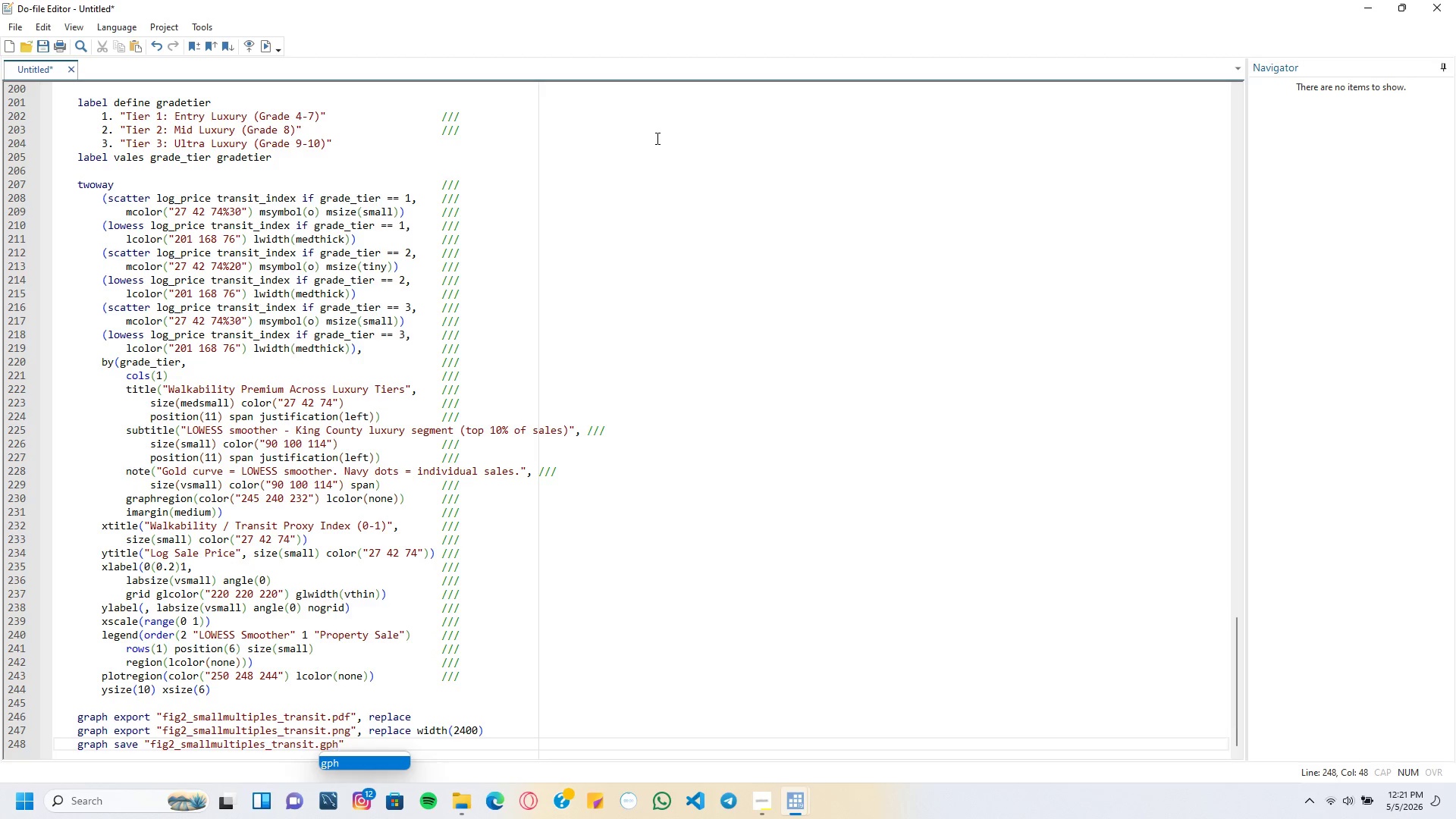 
key(ArrowRight)
 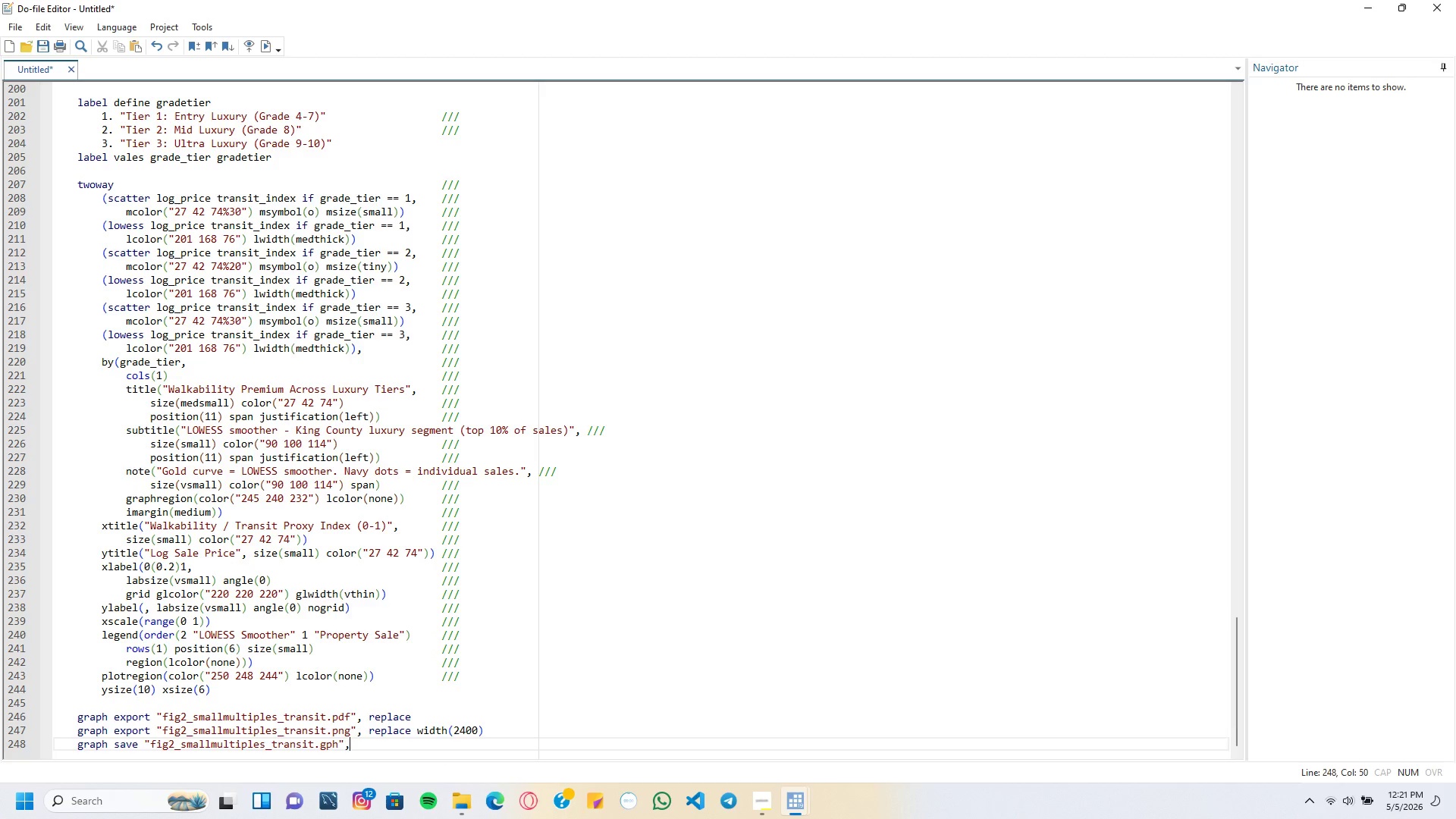 
type(, replace)
 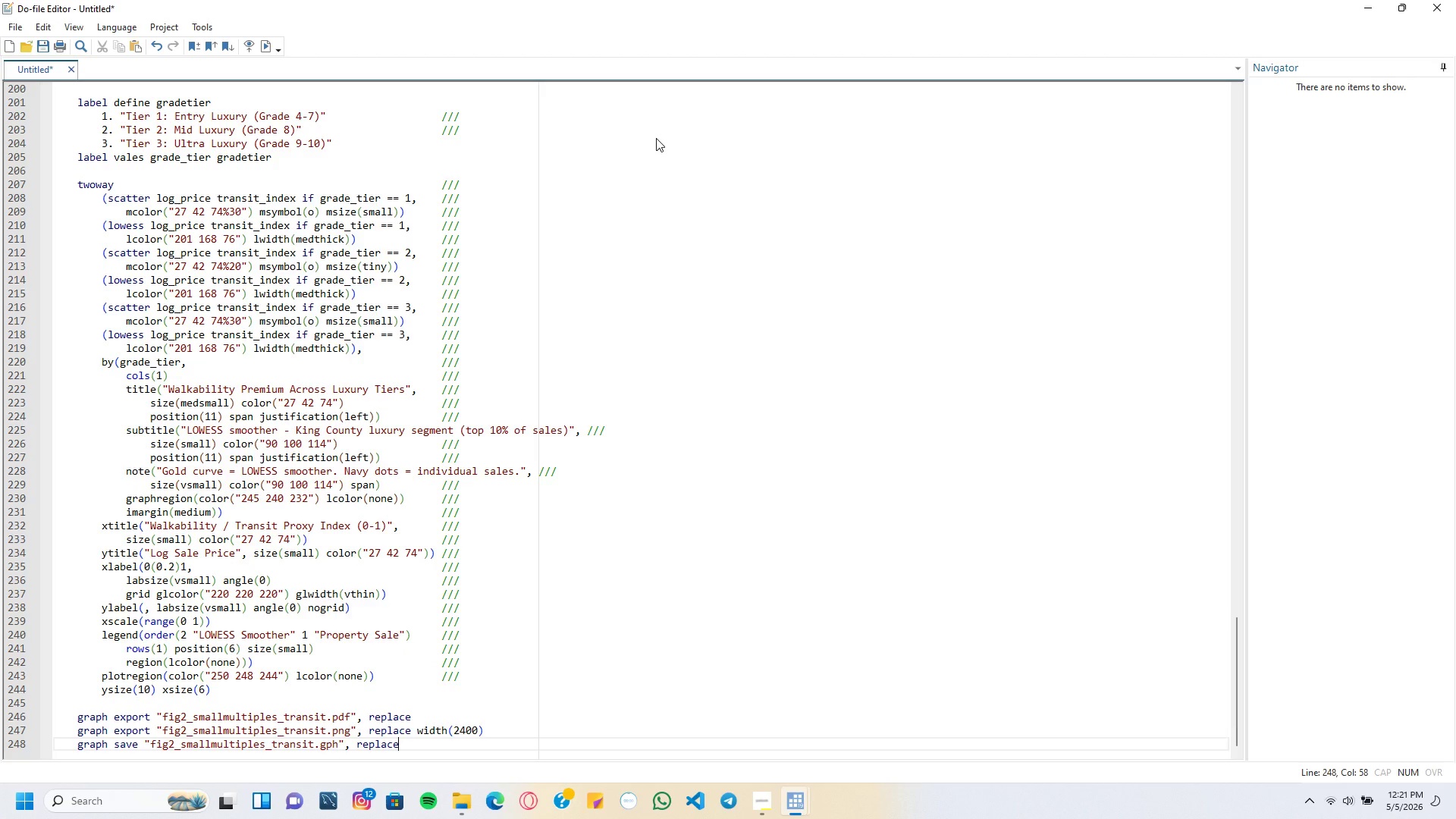 
key(Enter)
 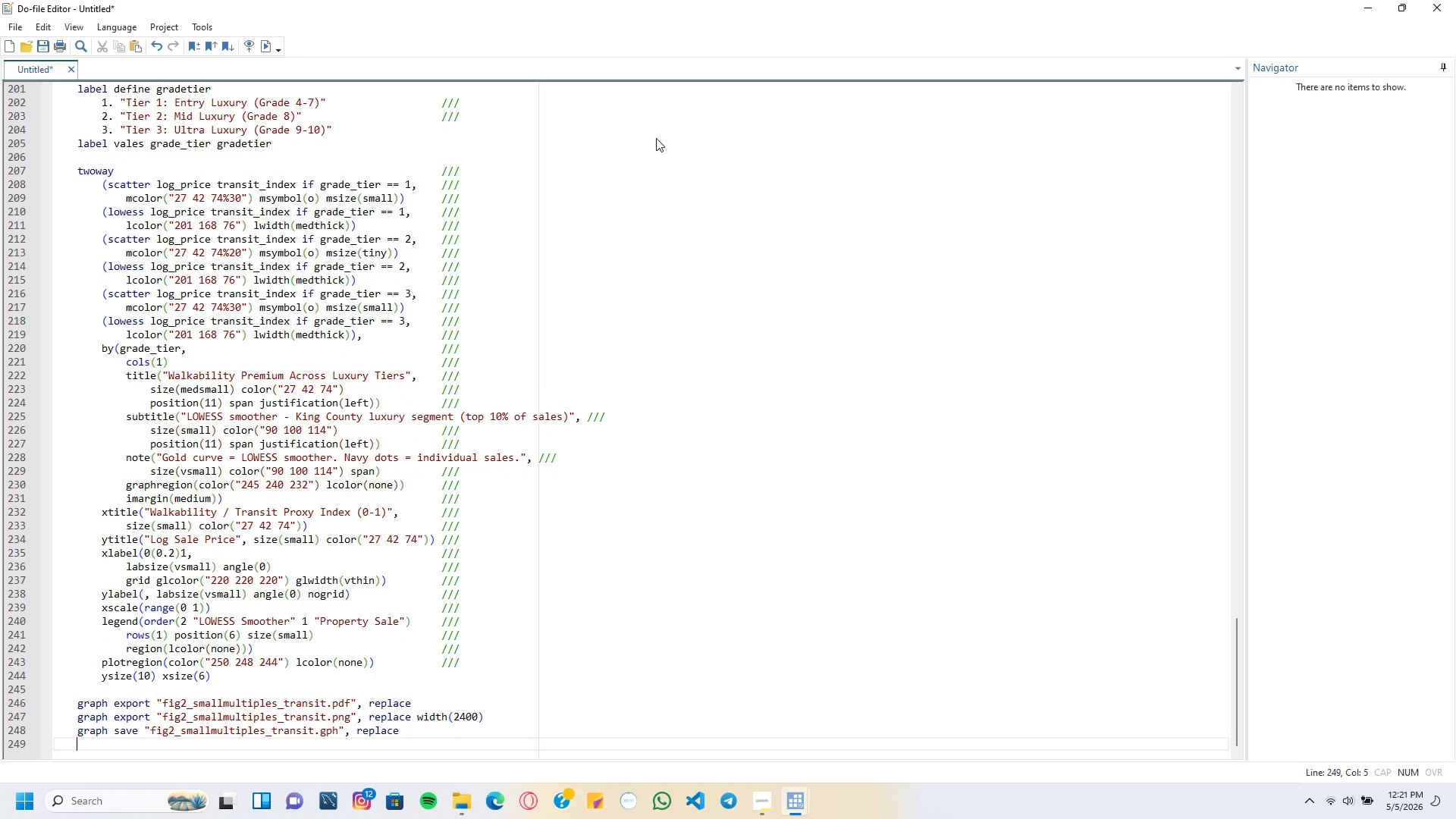 
key(Backspace)
type(restore)
 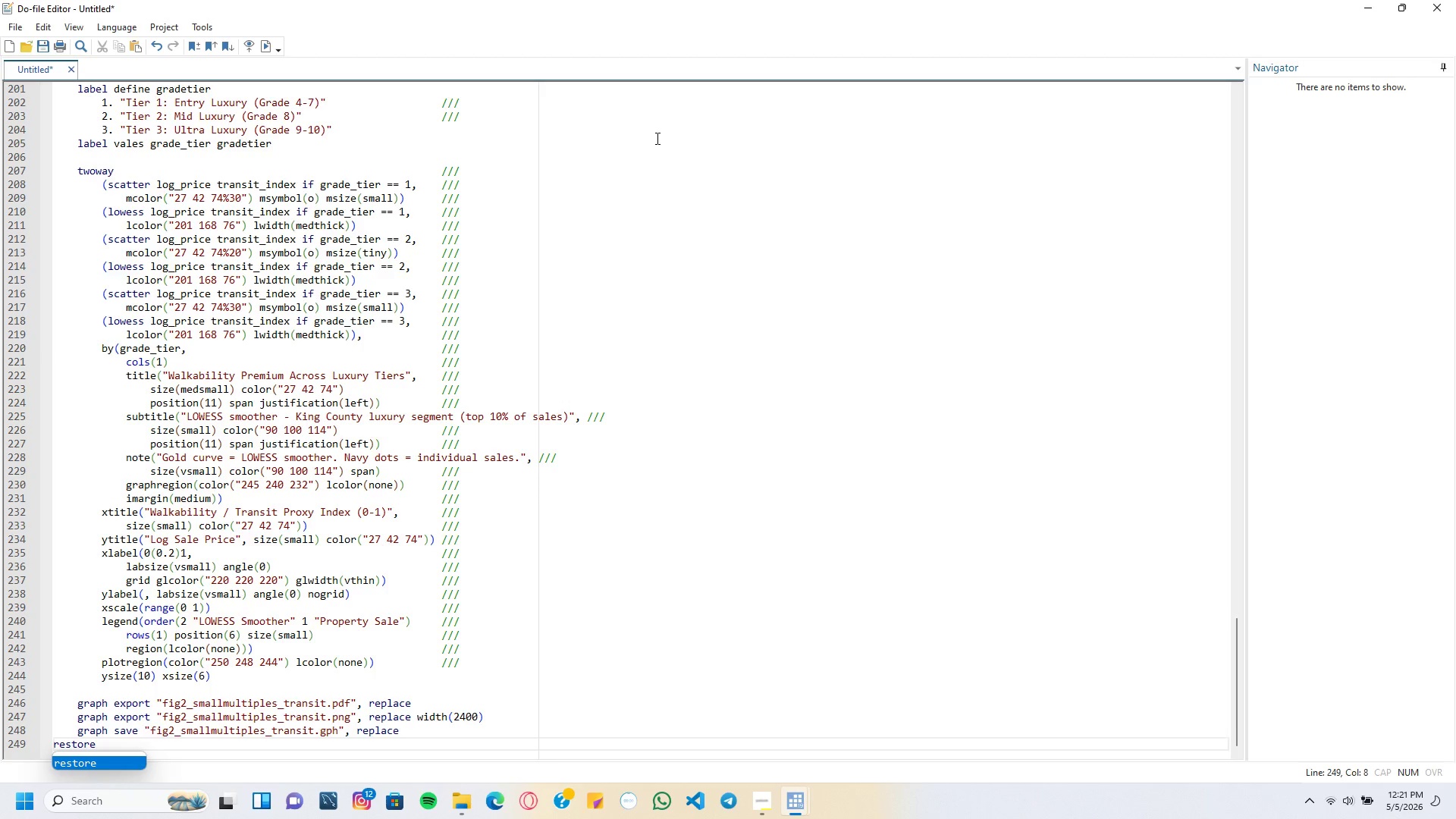 
key(Enter)
 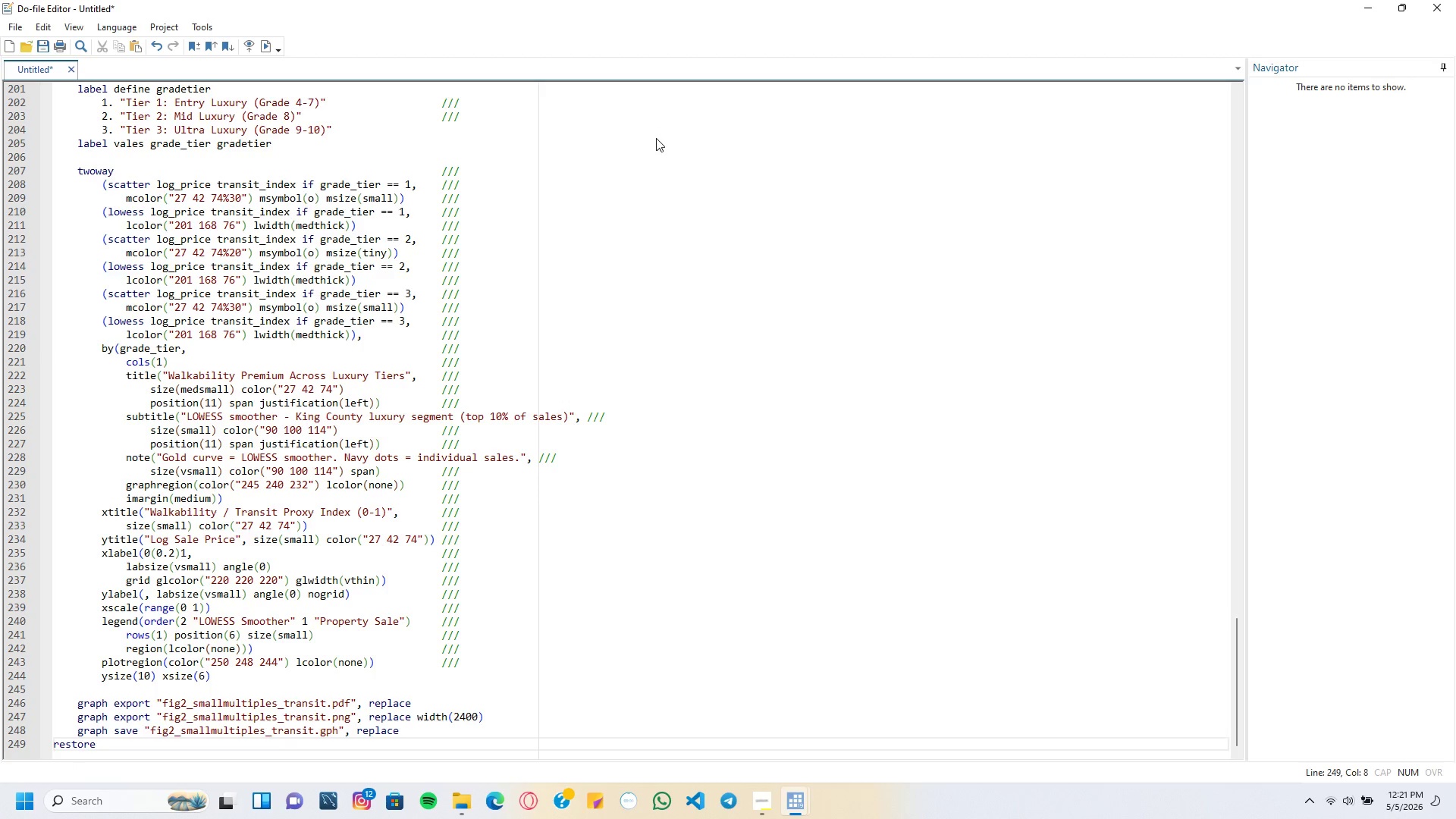 
wait(11.0)
 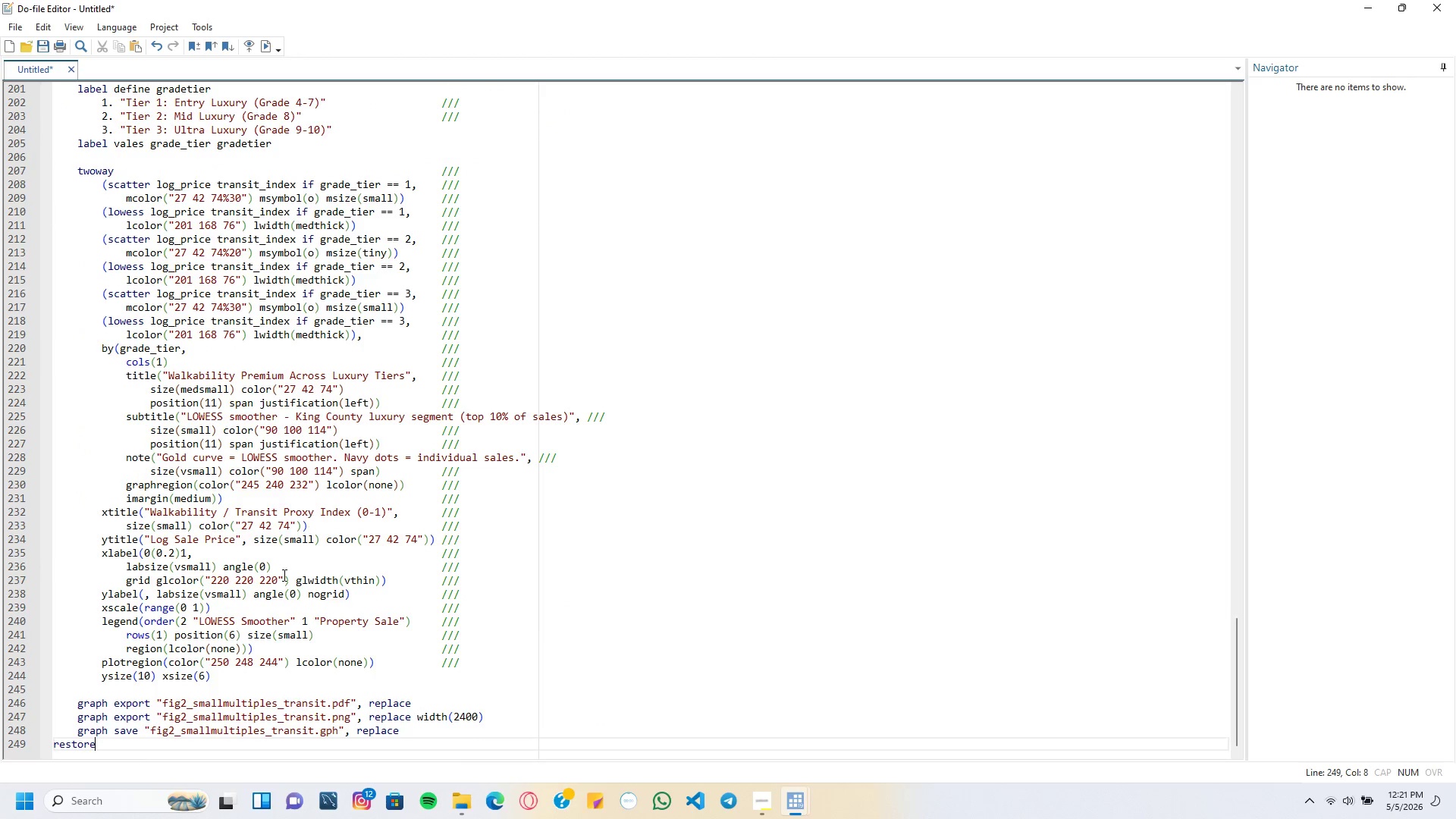 
key(Enter)
 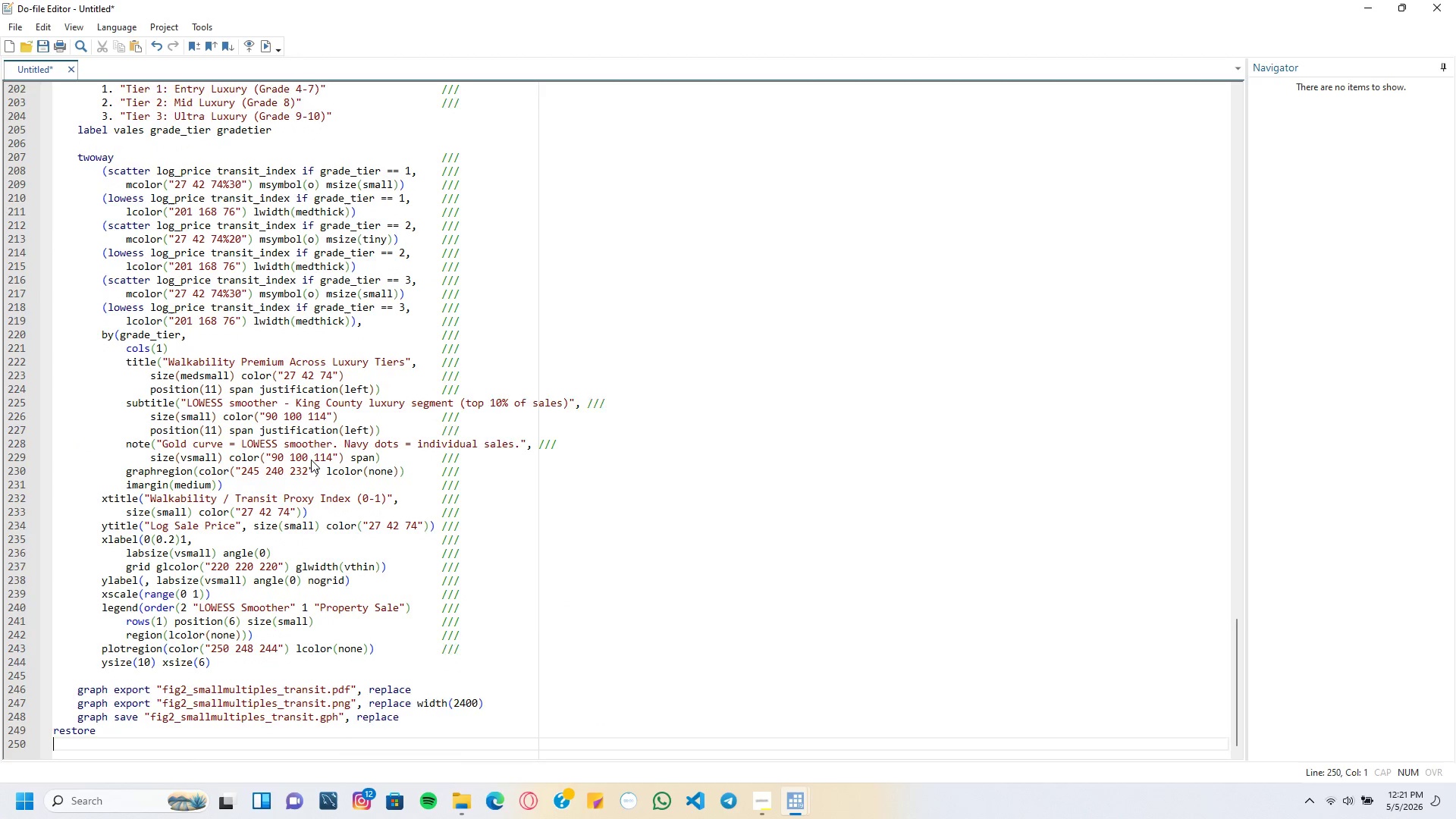 
scroll: coordinate [359, 344], scroll_direction: down, amount: 9.0
 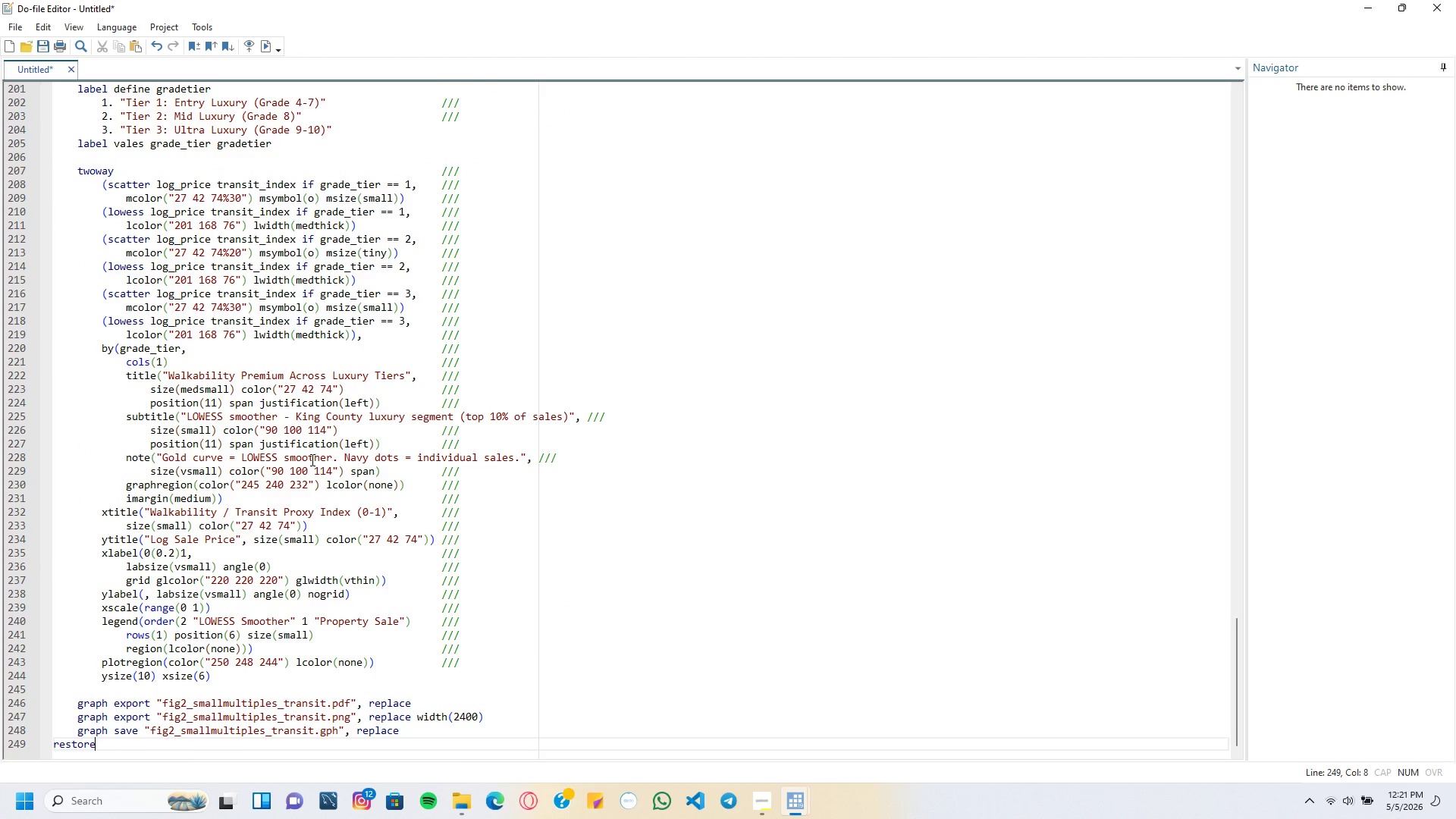 
key(Enter)
 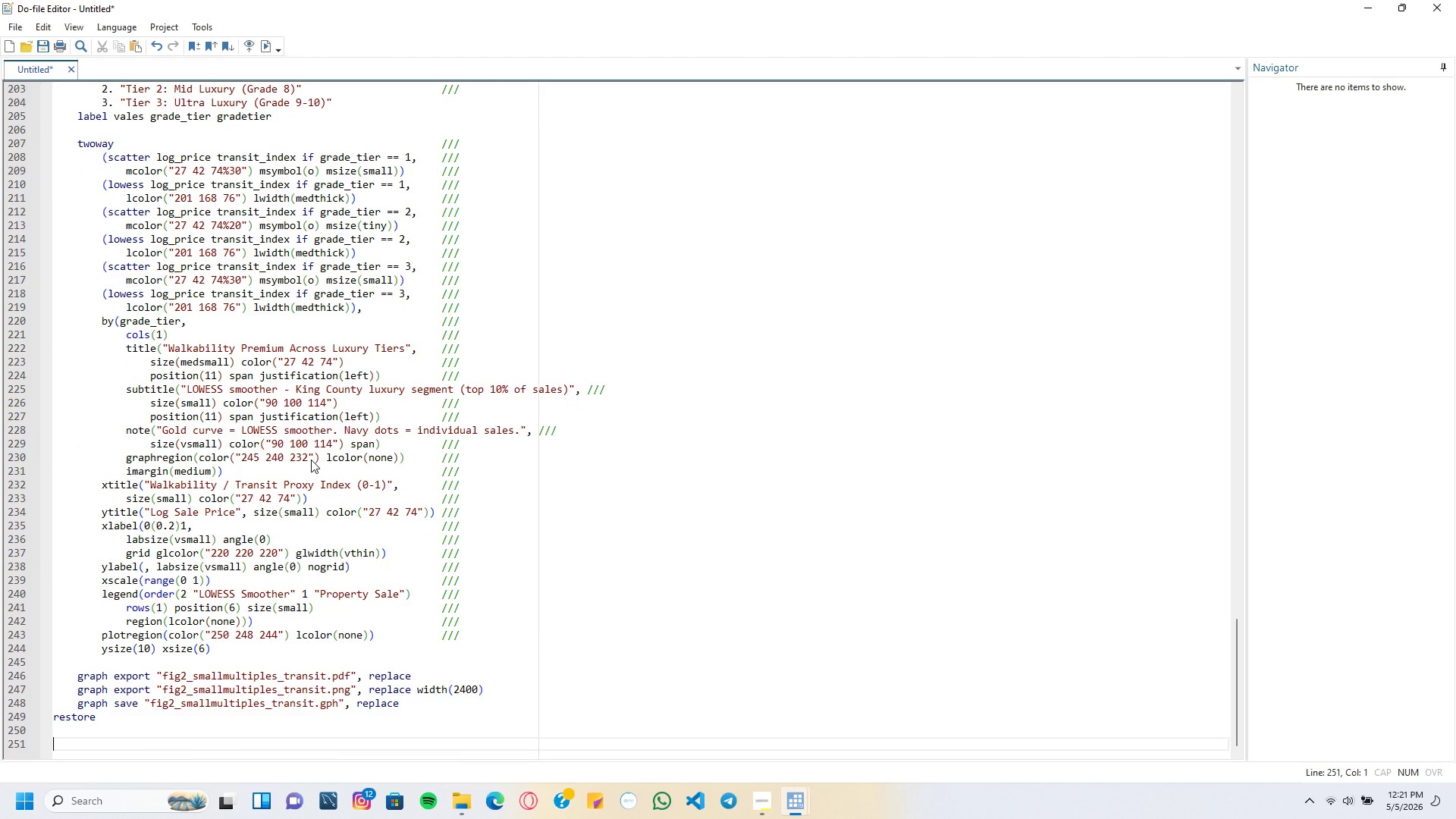 
type(* --- )
key(Backspace)
type(_ )
key(Backspace)
key(Backspace)
type(- 9. Supporting Regression -----------------------------------------------*)
 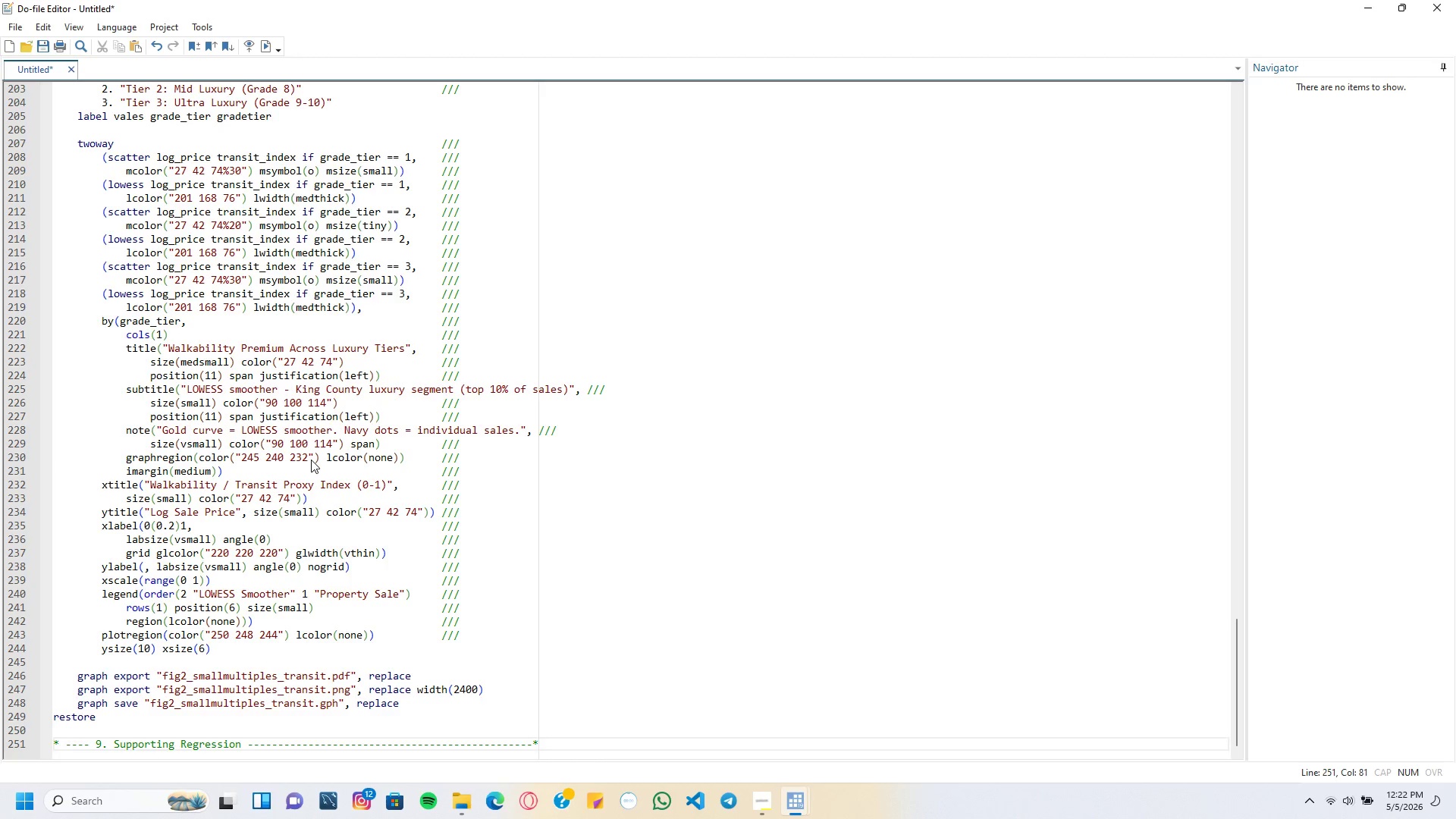 
key(Enter)
 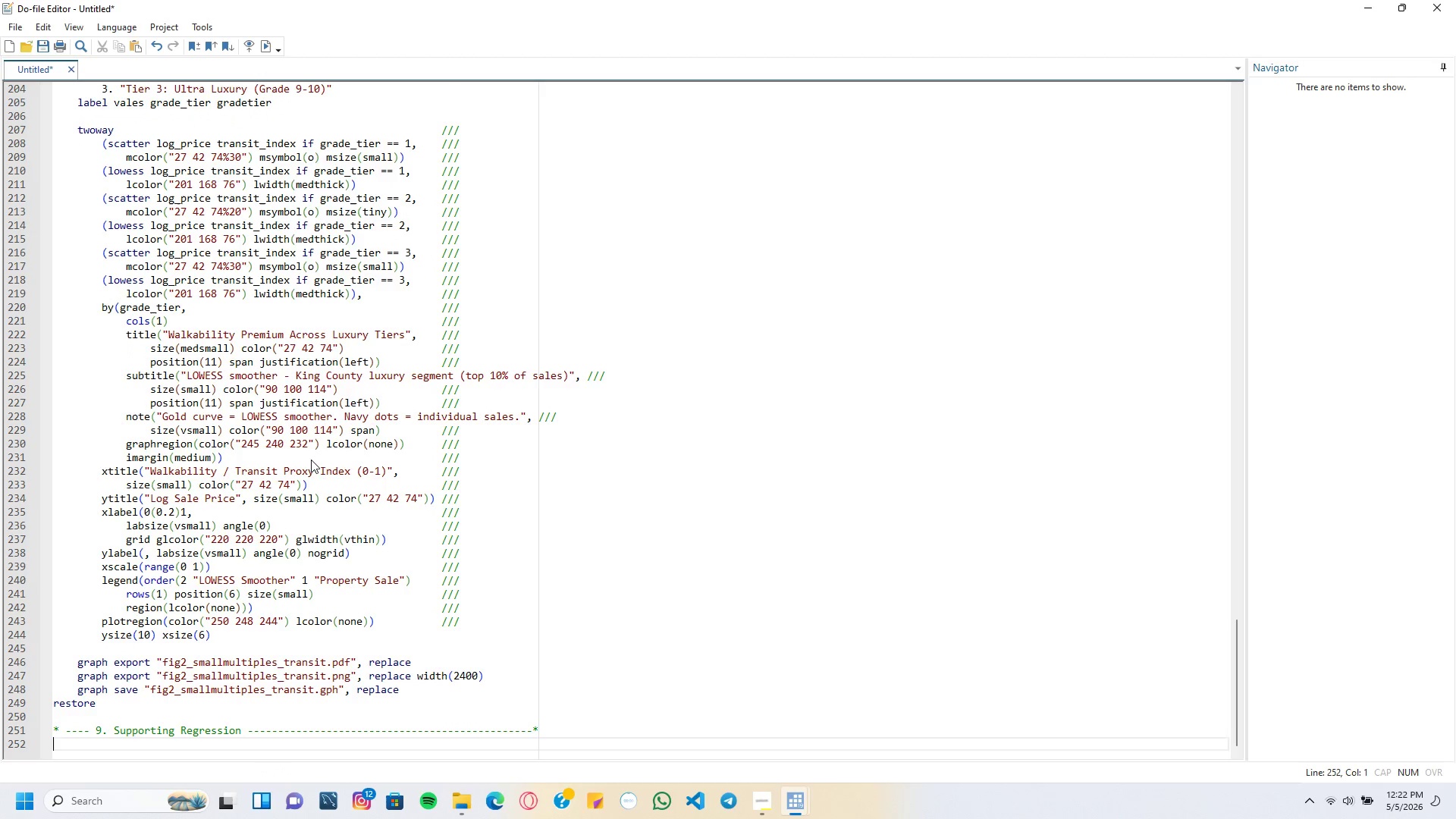 
type(regress log_price transit_index sqft_living age renovated grade ///)
 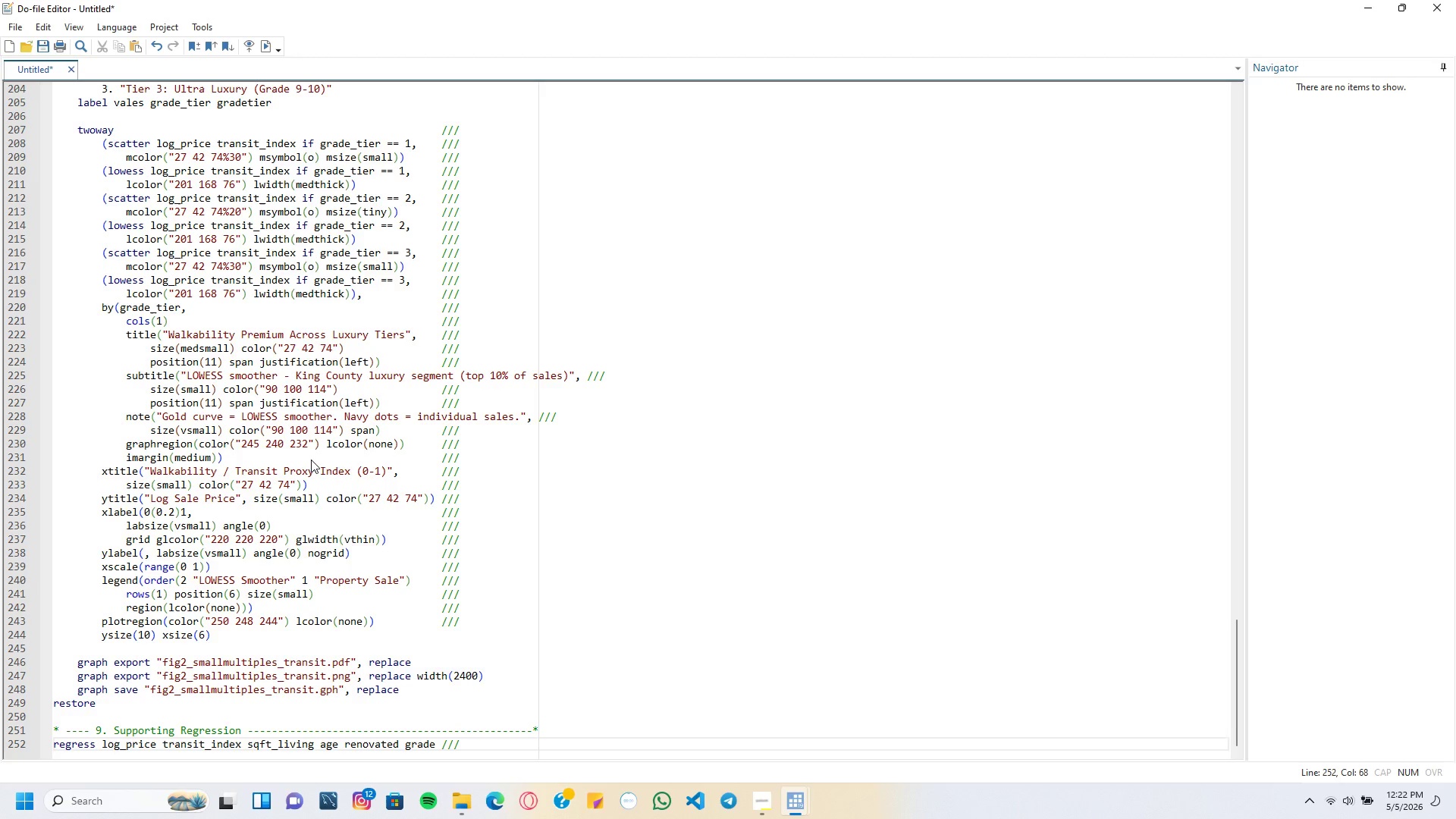 
key(Enter)
 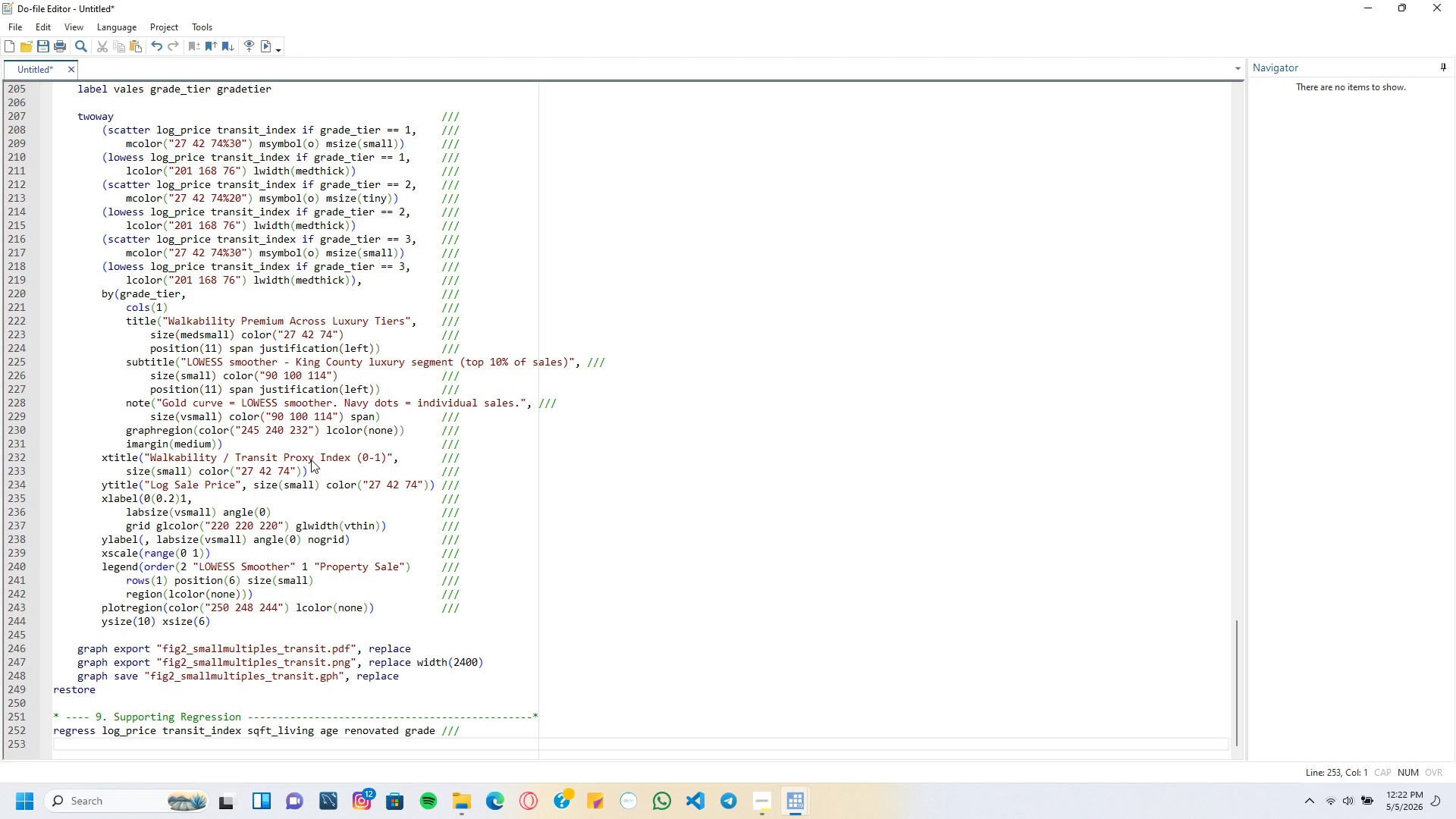 
key(Tab)
type(if luxury -)
key(Backspace)
type(== 1)
 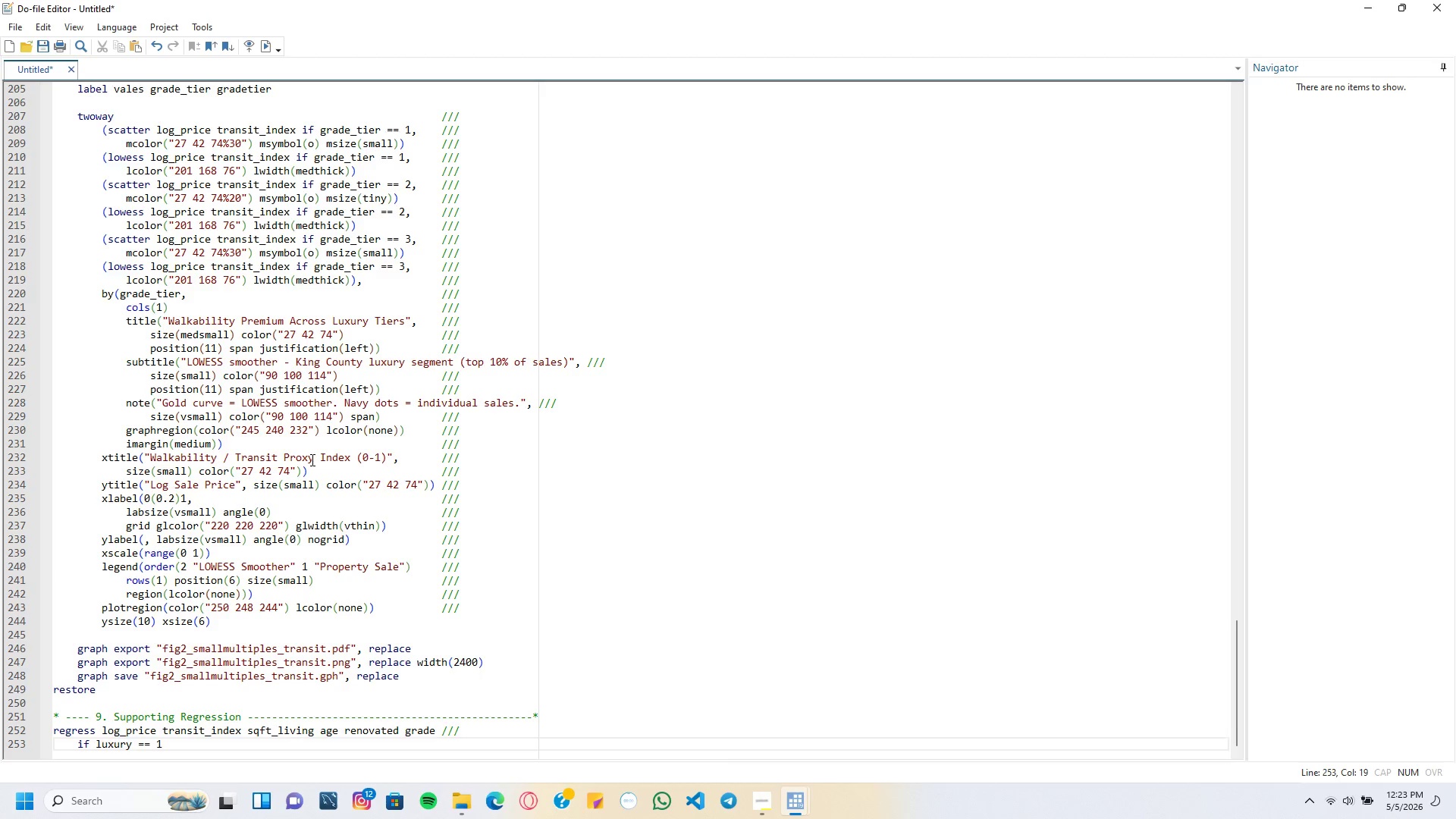 
key(Enter)
 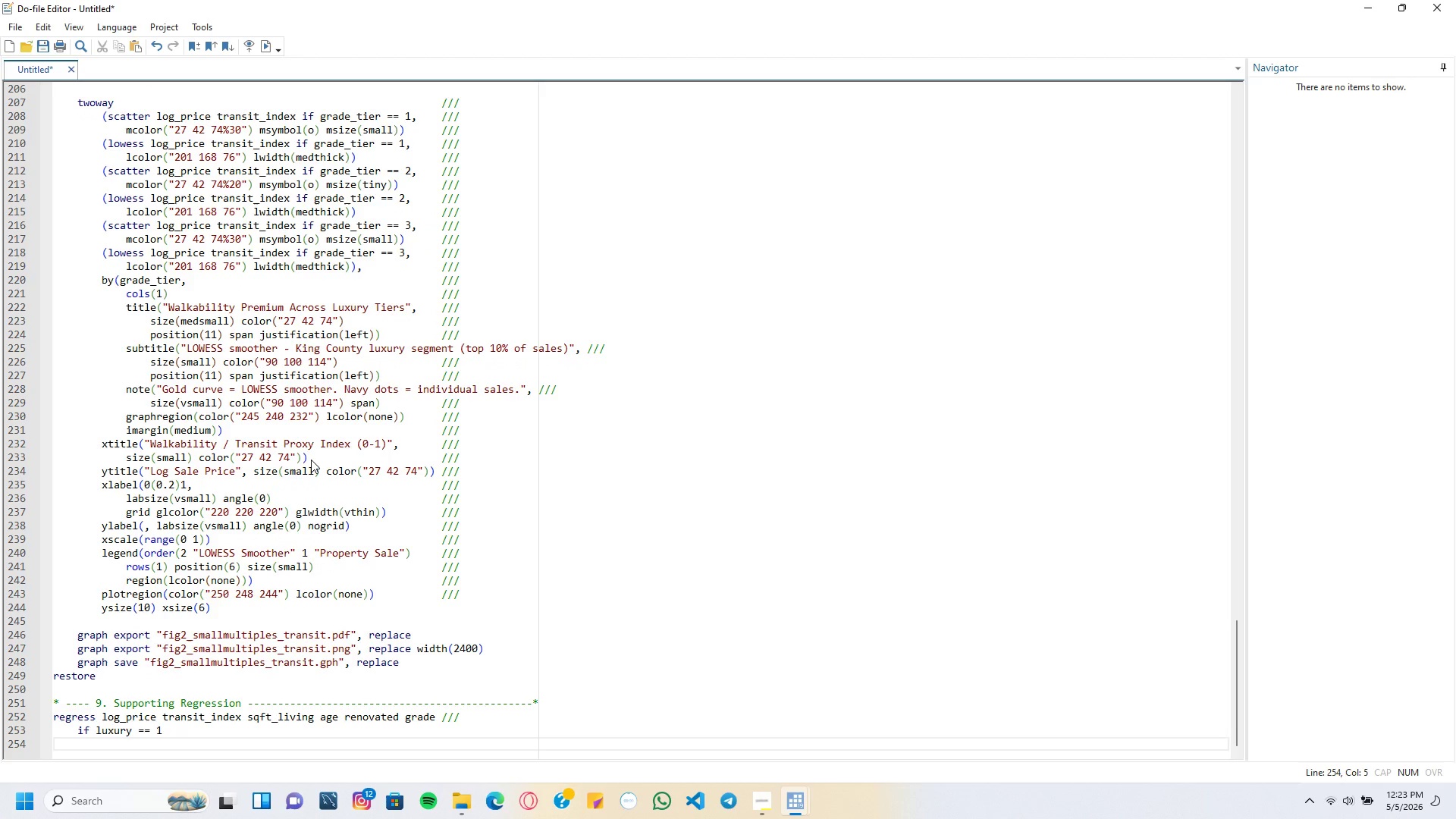 
key(Backspace)
type(estimates store luxury_reg)
 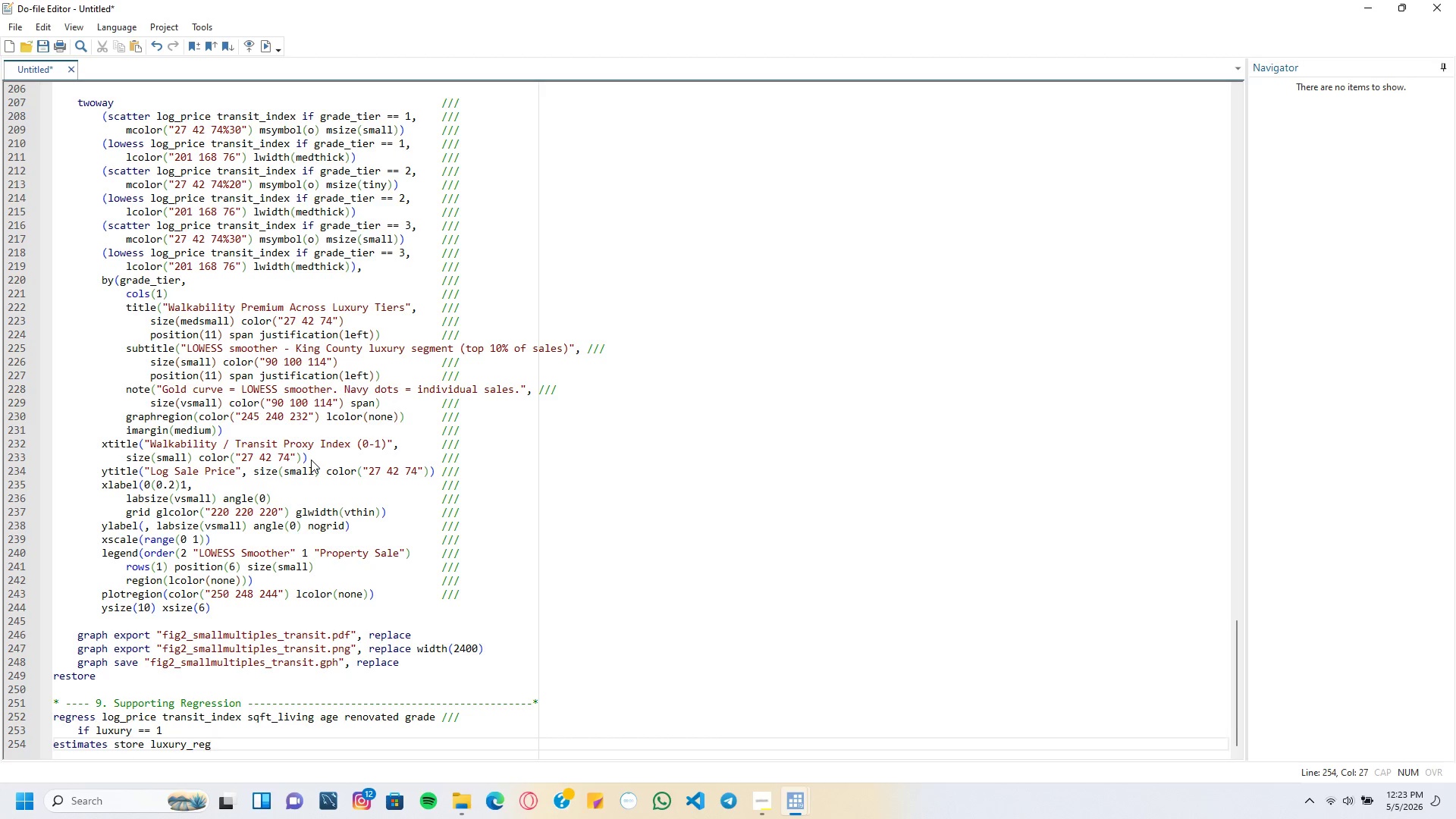 
key(Enter)
 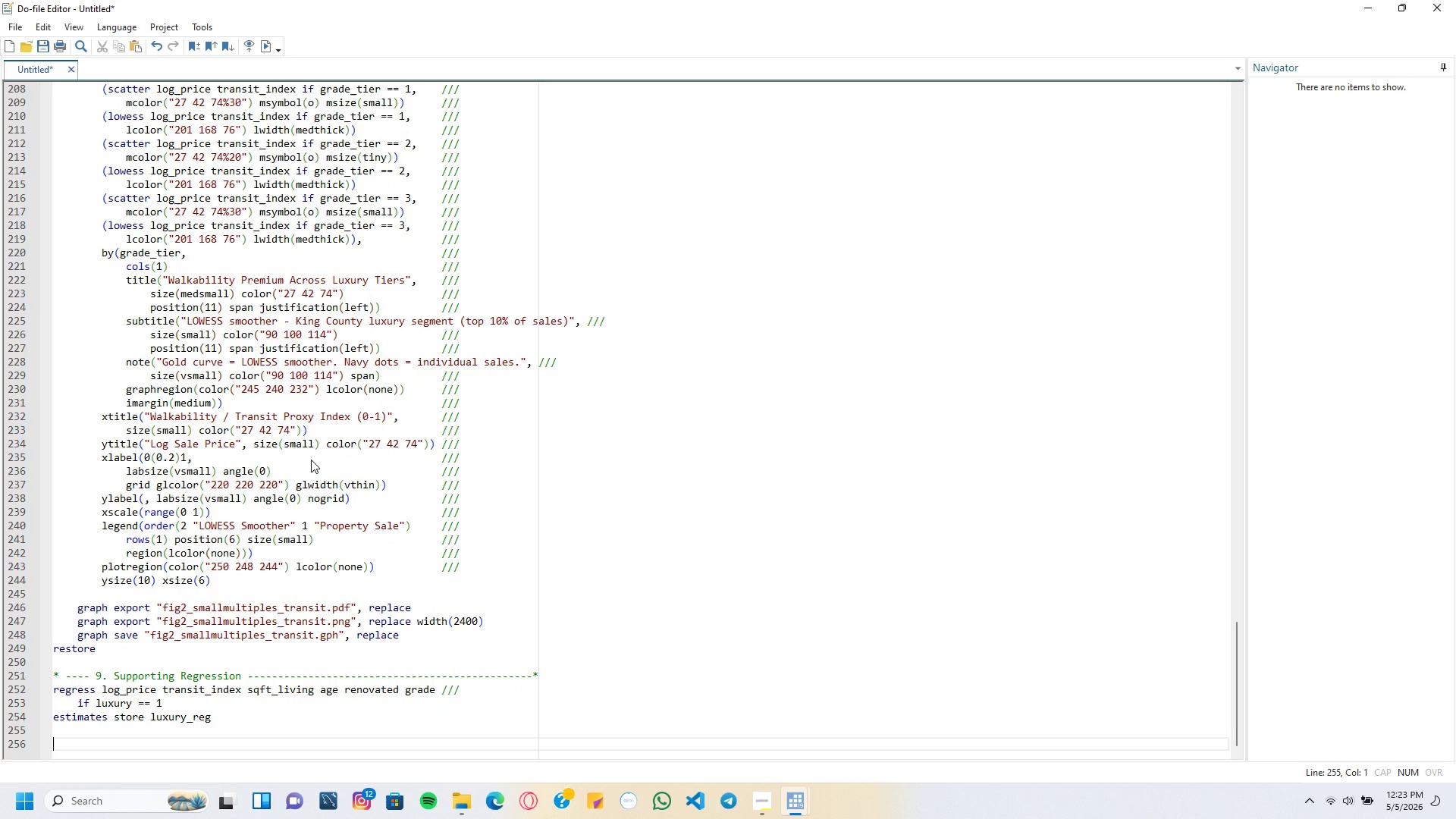 
key(Enter)
 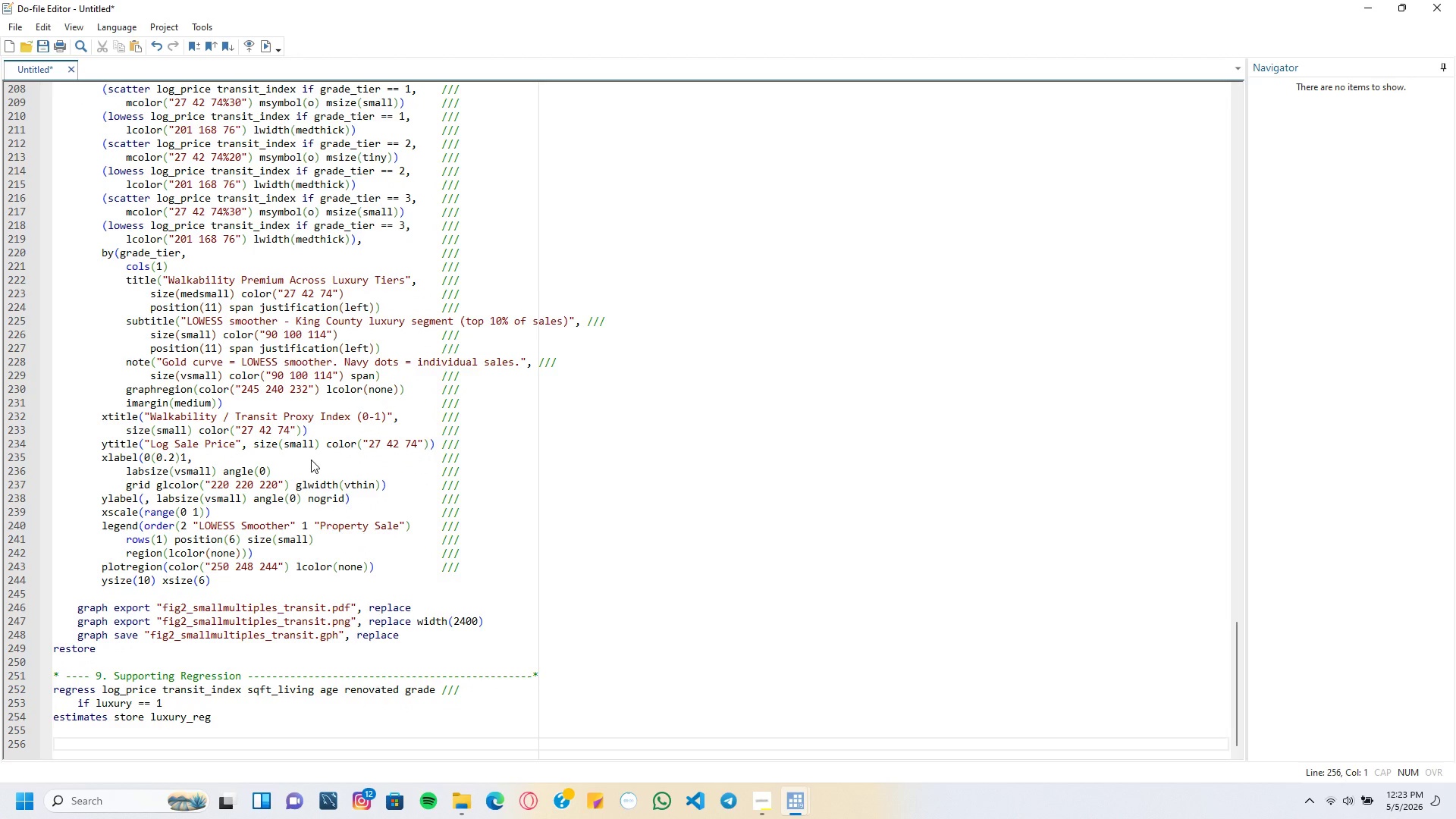 
type(display _newline "=== Transit Index Effect on Luxury Sale Price ===)
 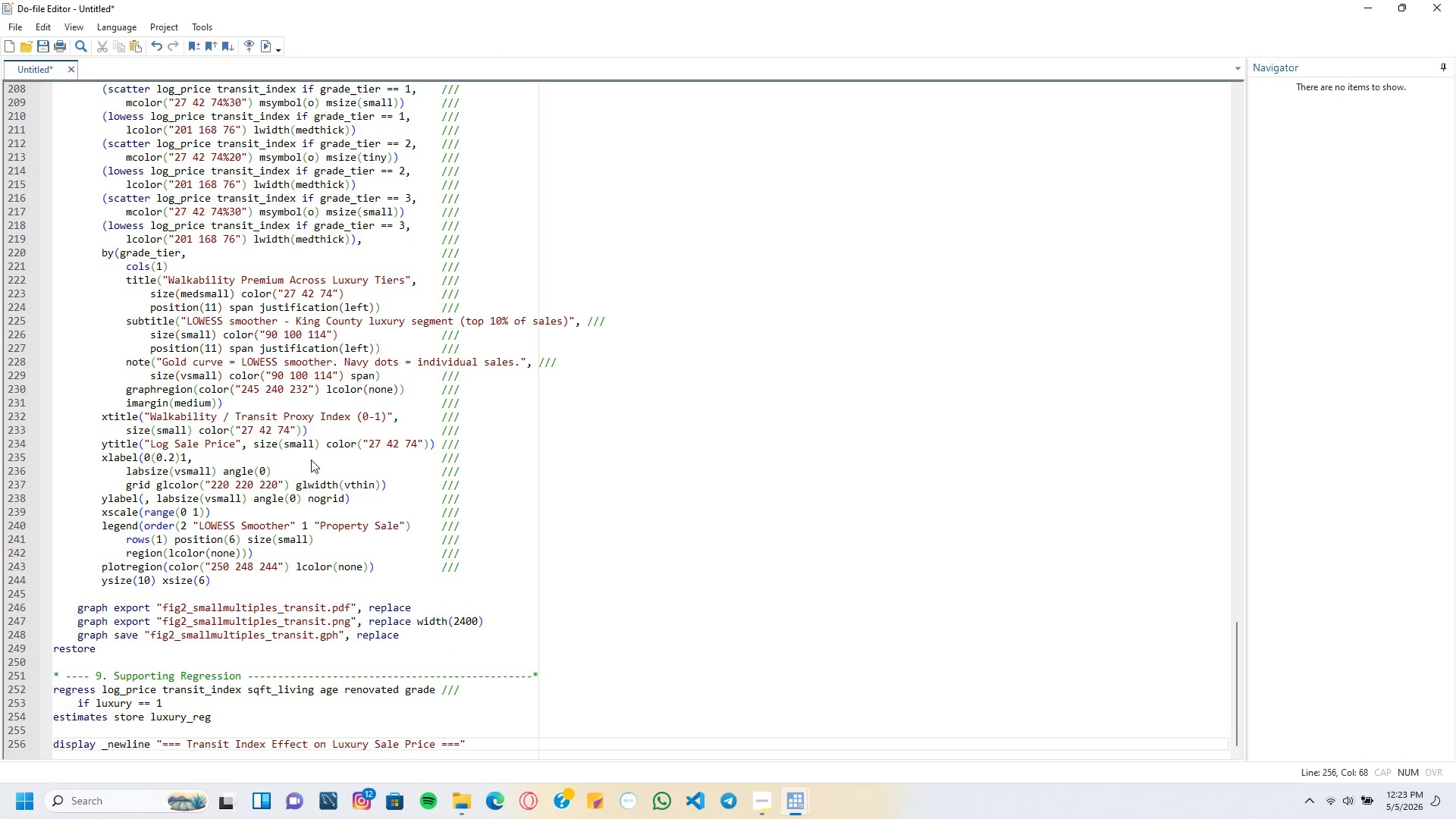 
key(ArrowRight)
 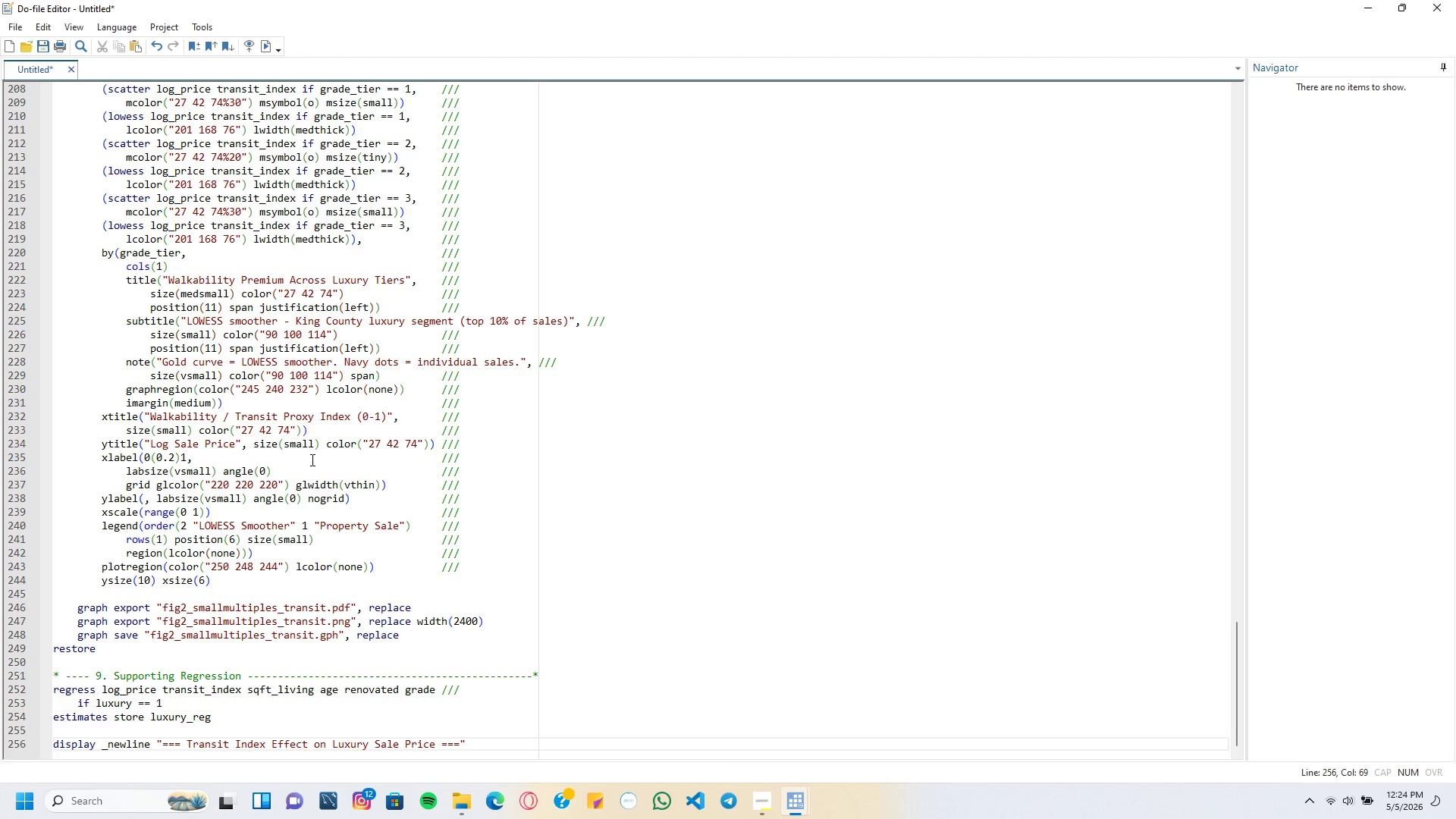 
key(Enter)
 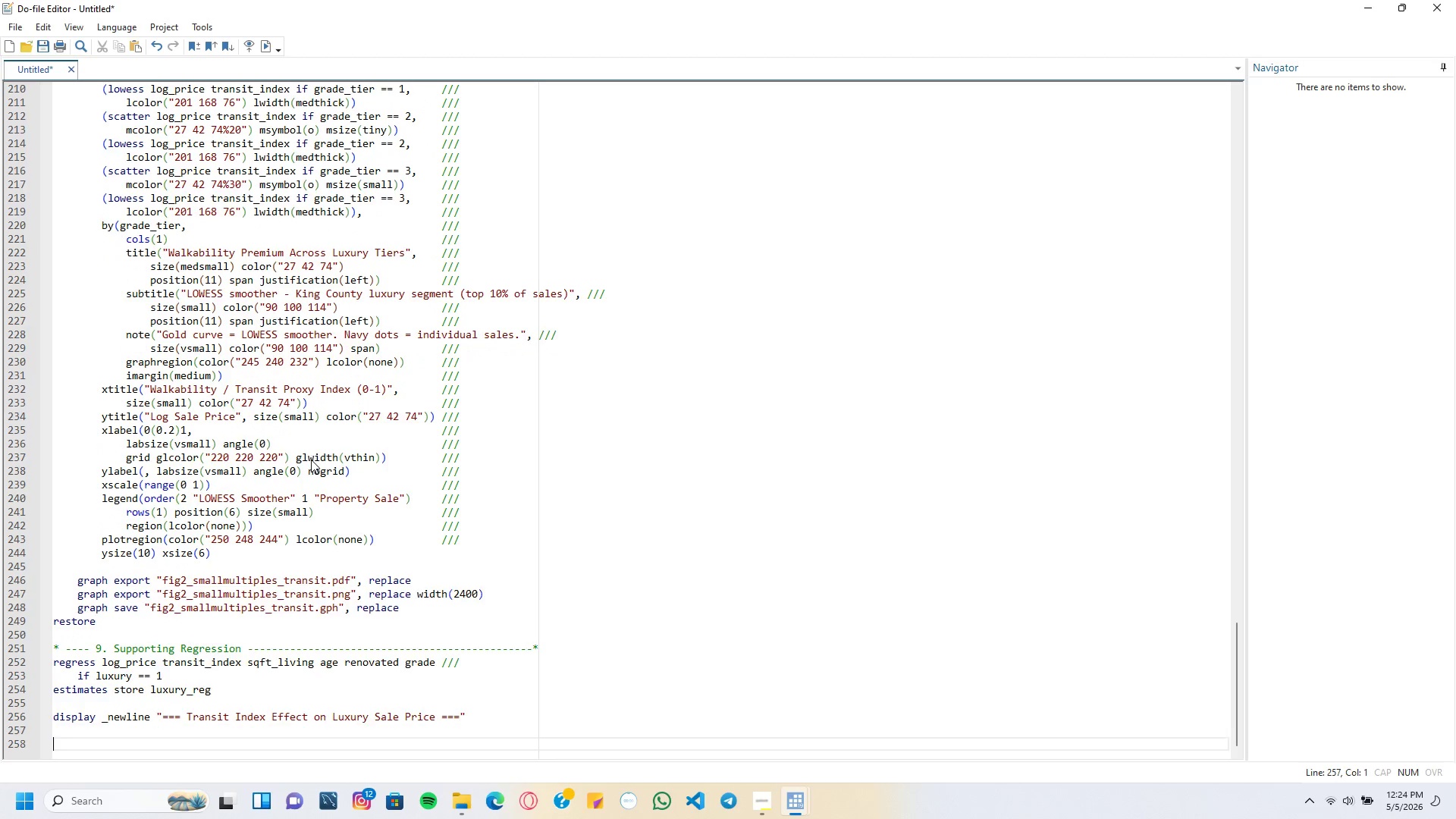 
key(Enter)
 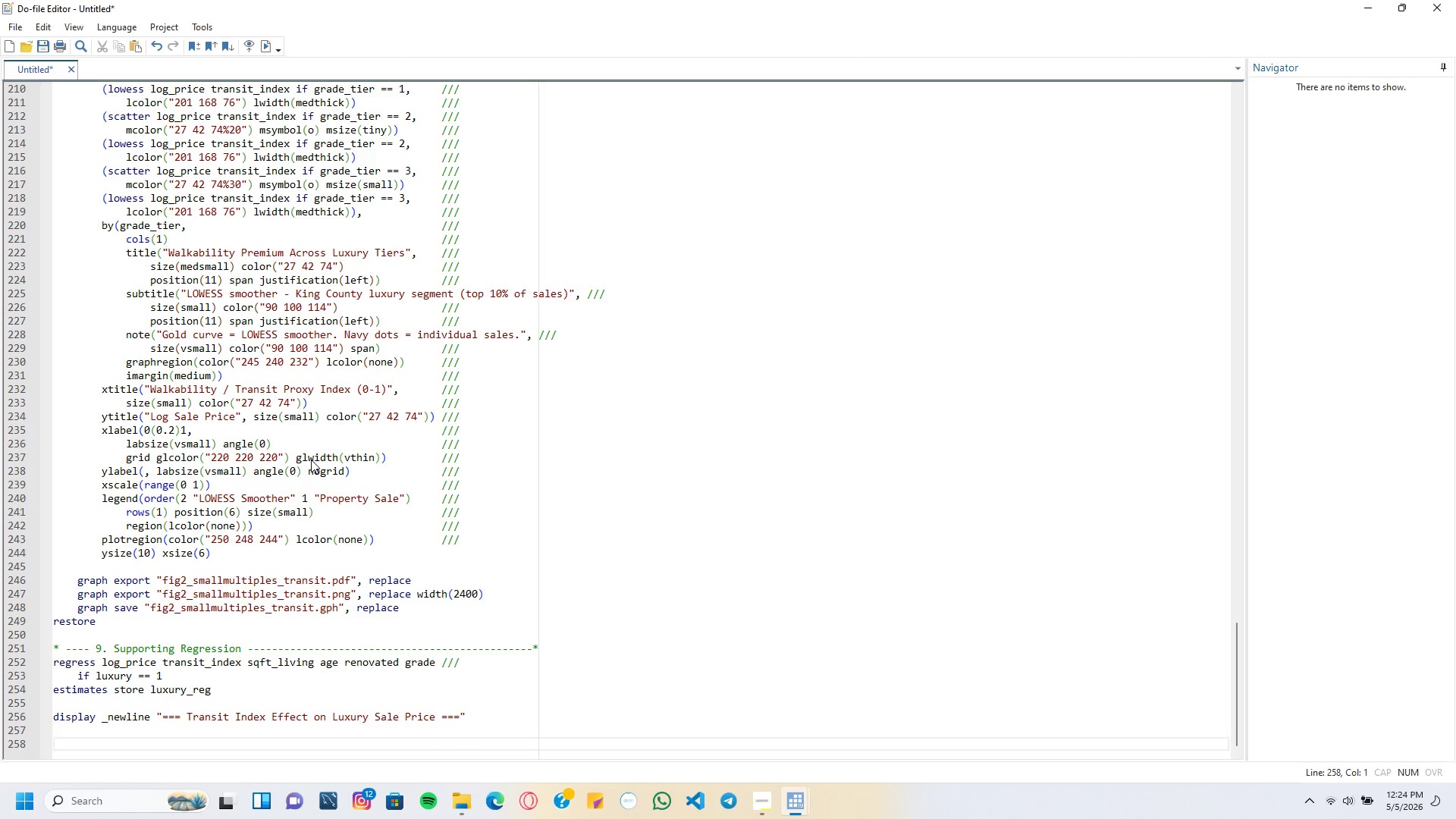 
type(displa)
 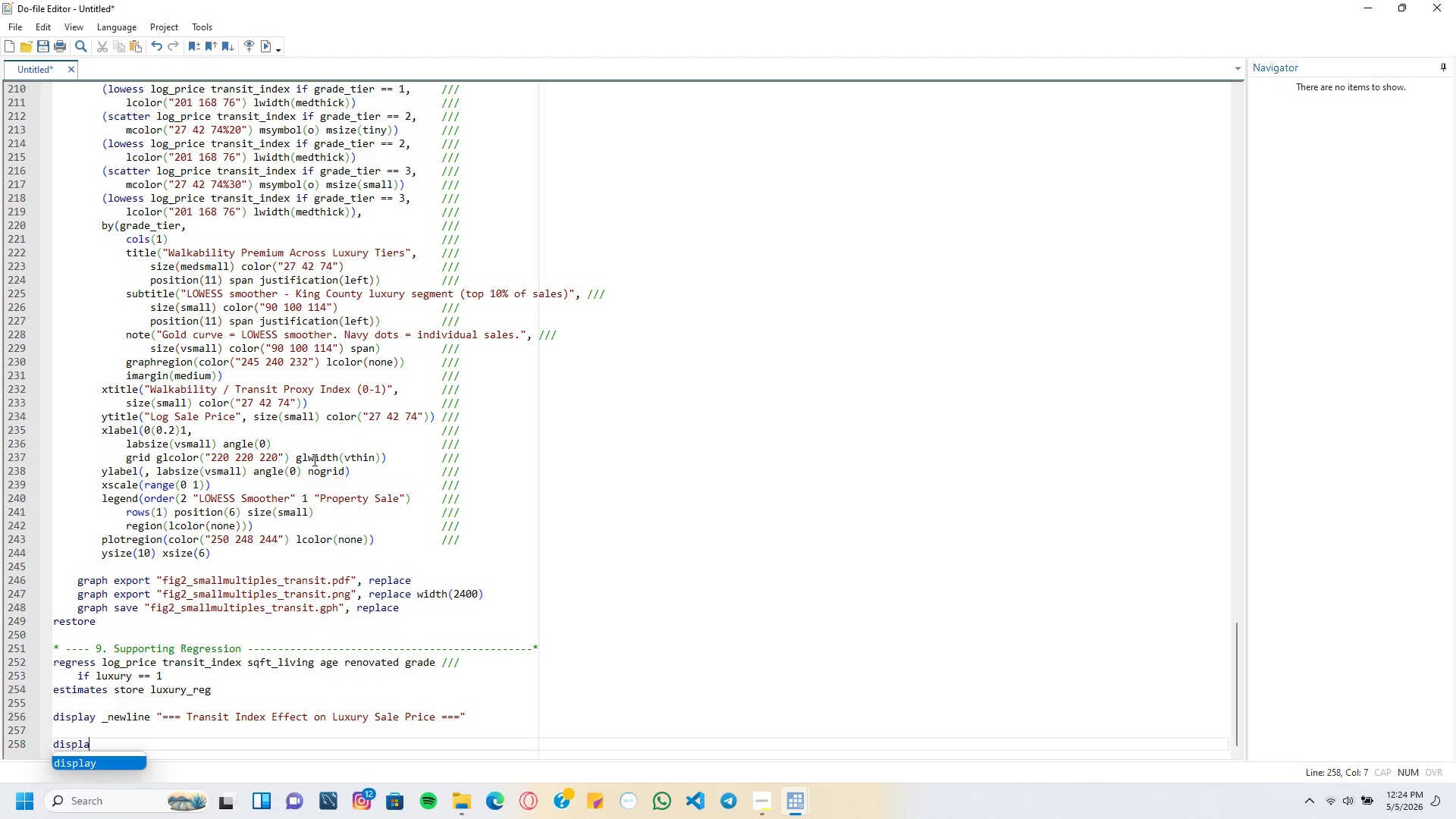 
type(y _newline ")
 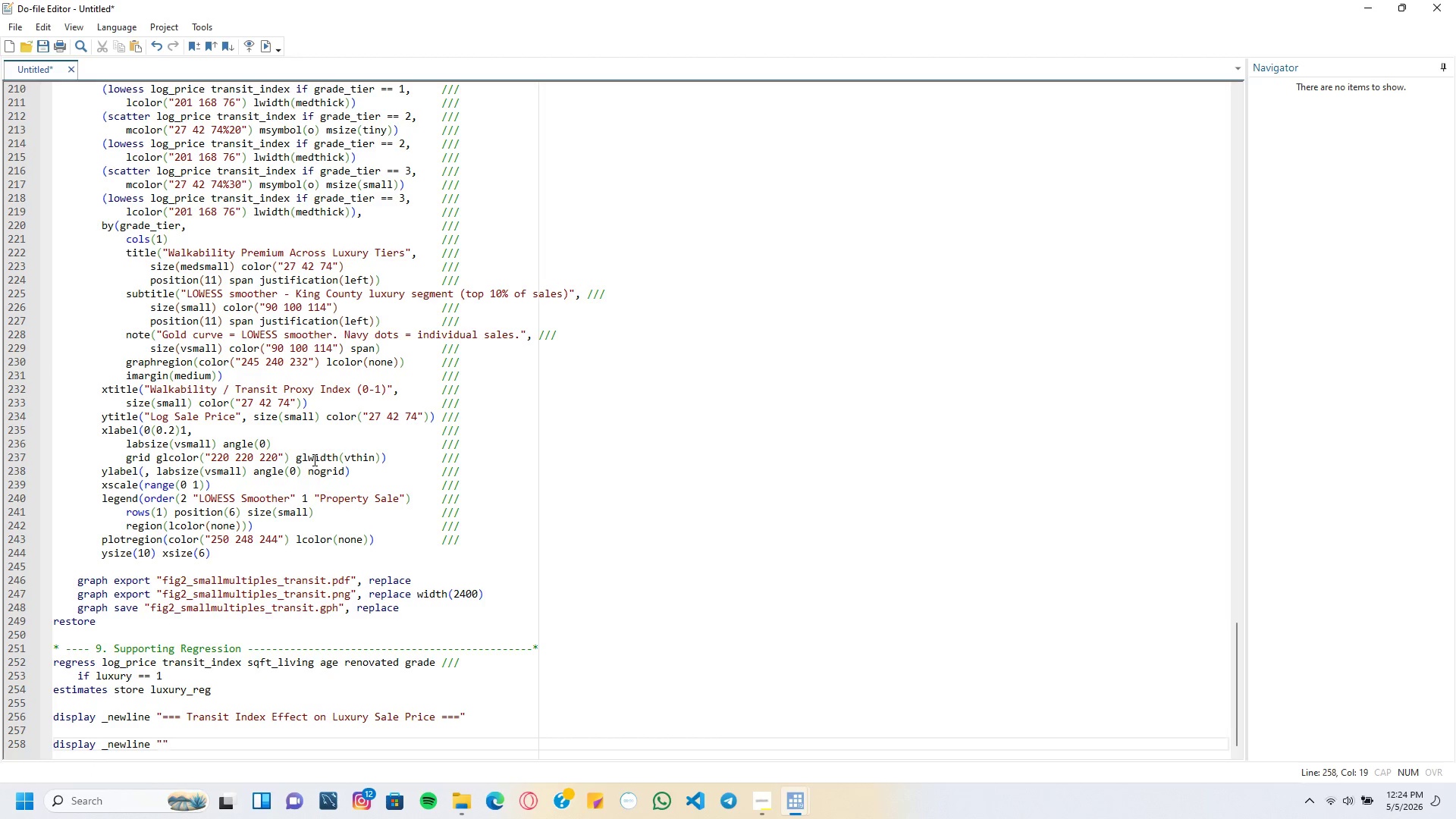 
type( )
key(Backspace)
type(--- Coefficients and Standard Errors ---)
 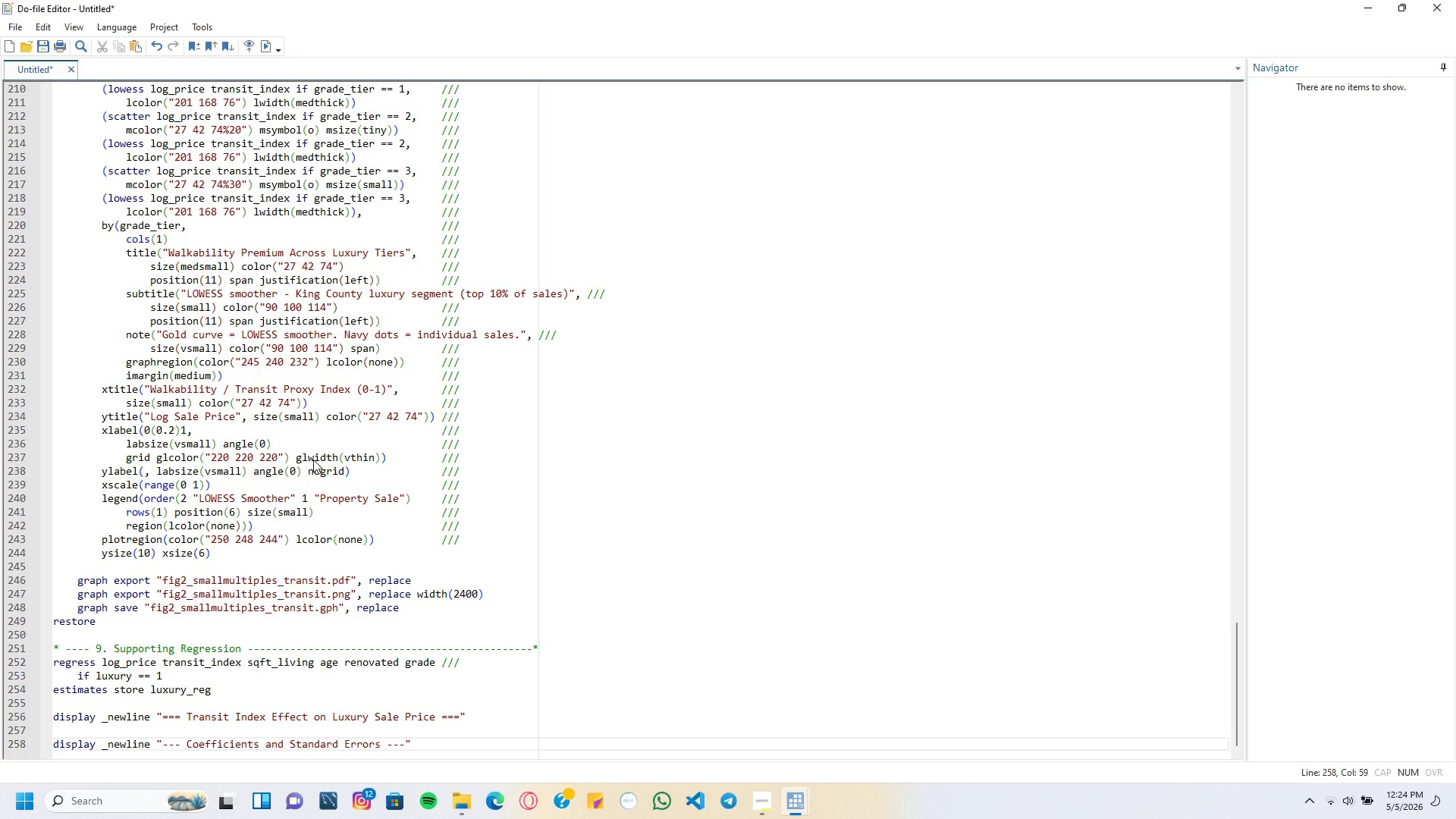 
key(ArrowRight)
 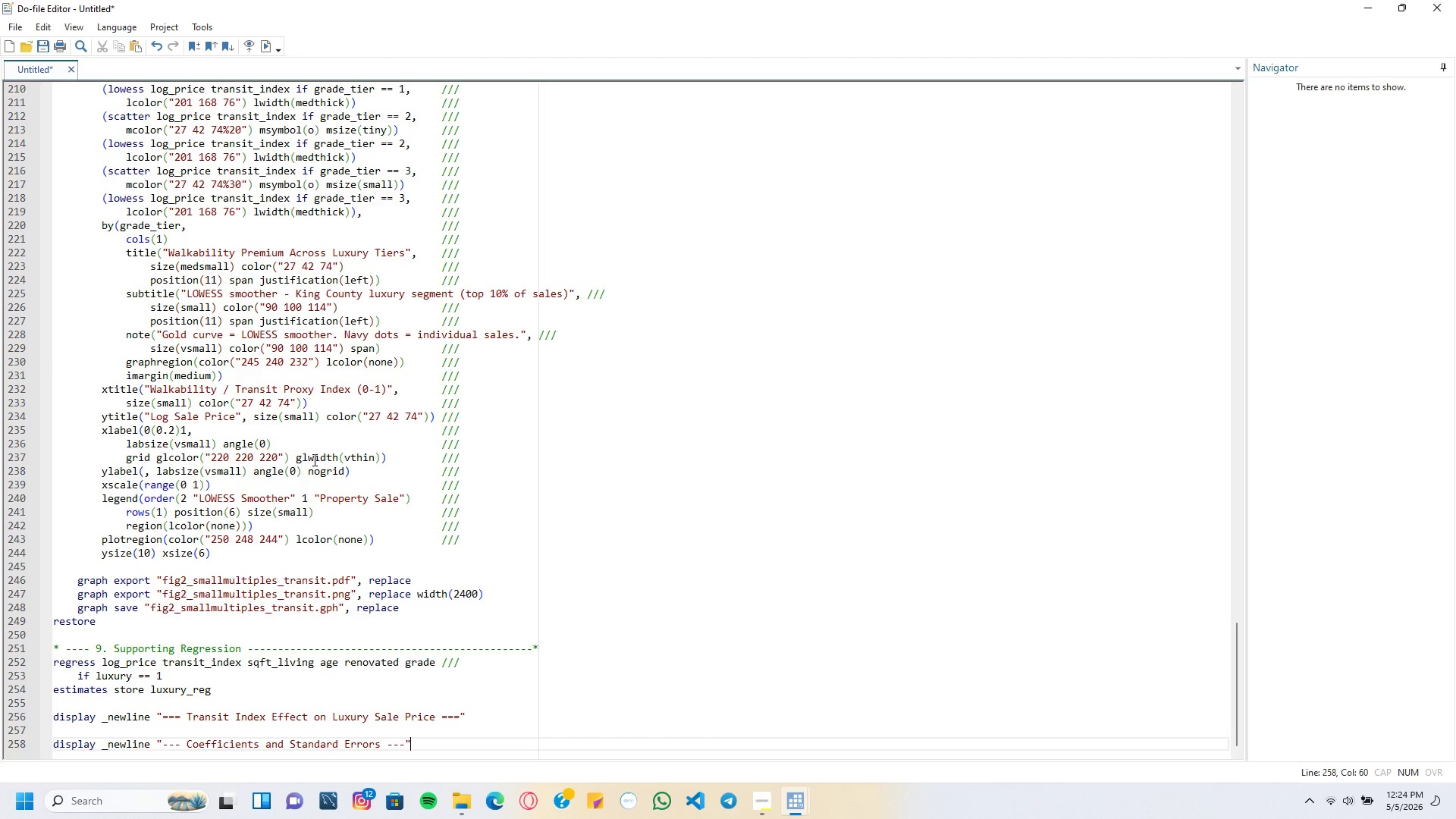 
key(Enter)
 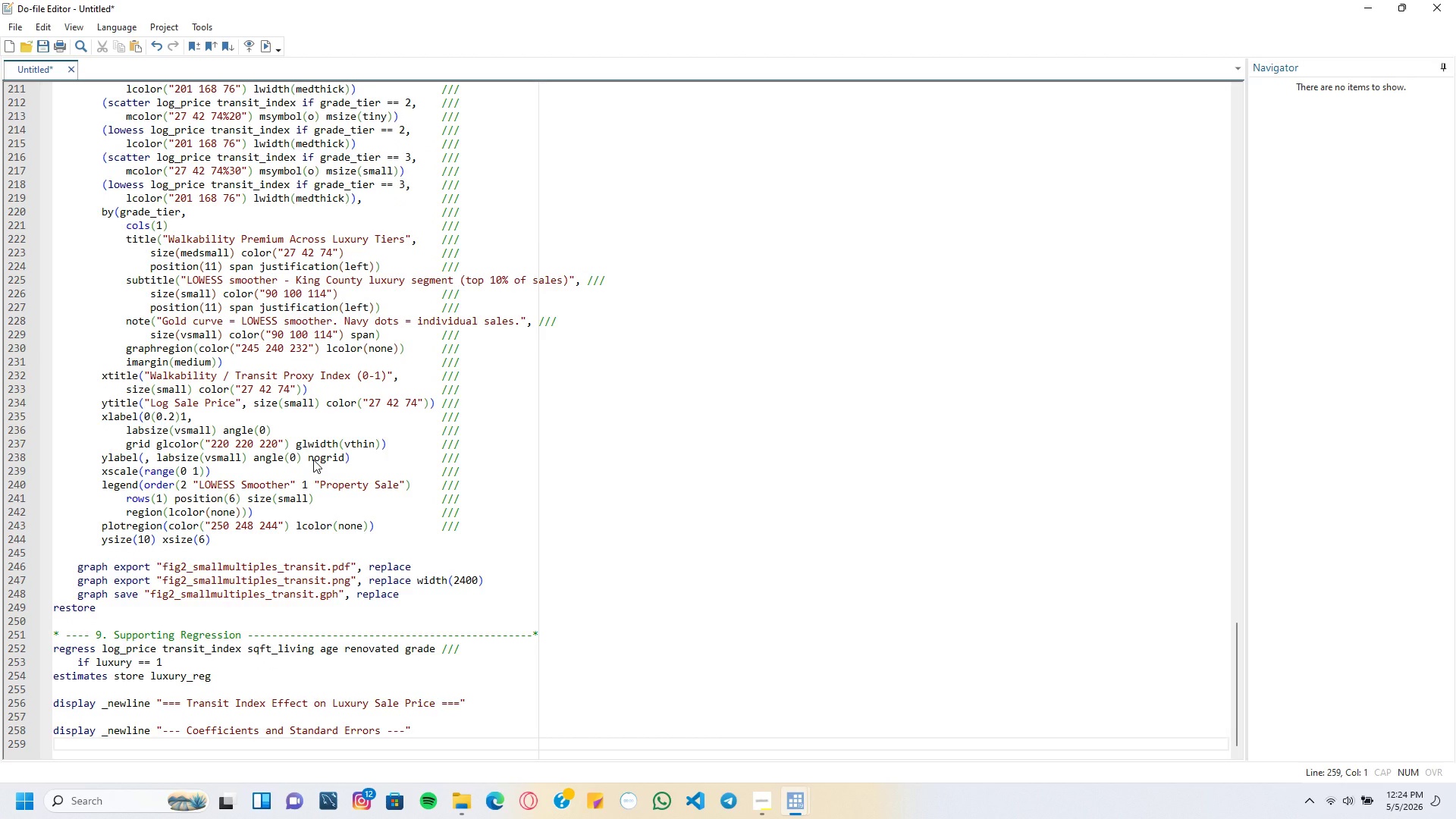 
type(estimates table luxury)
 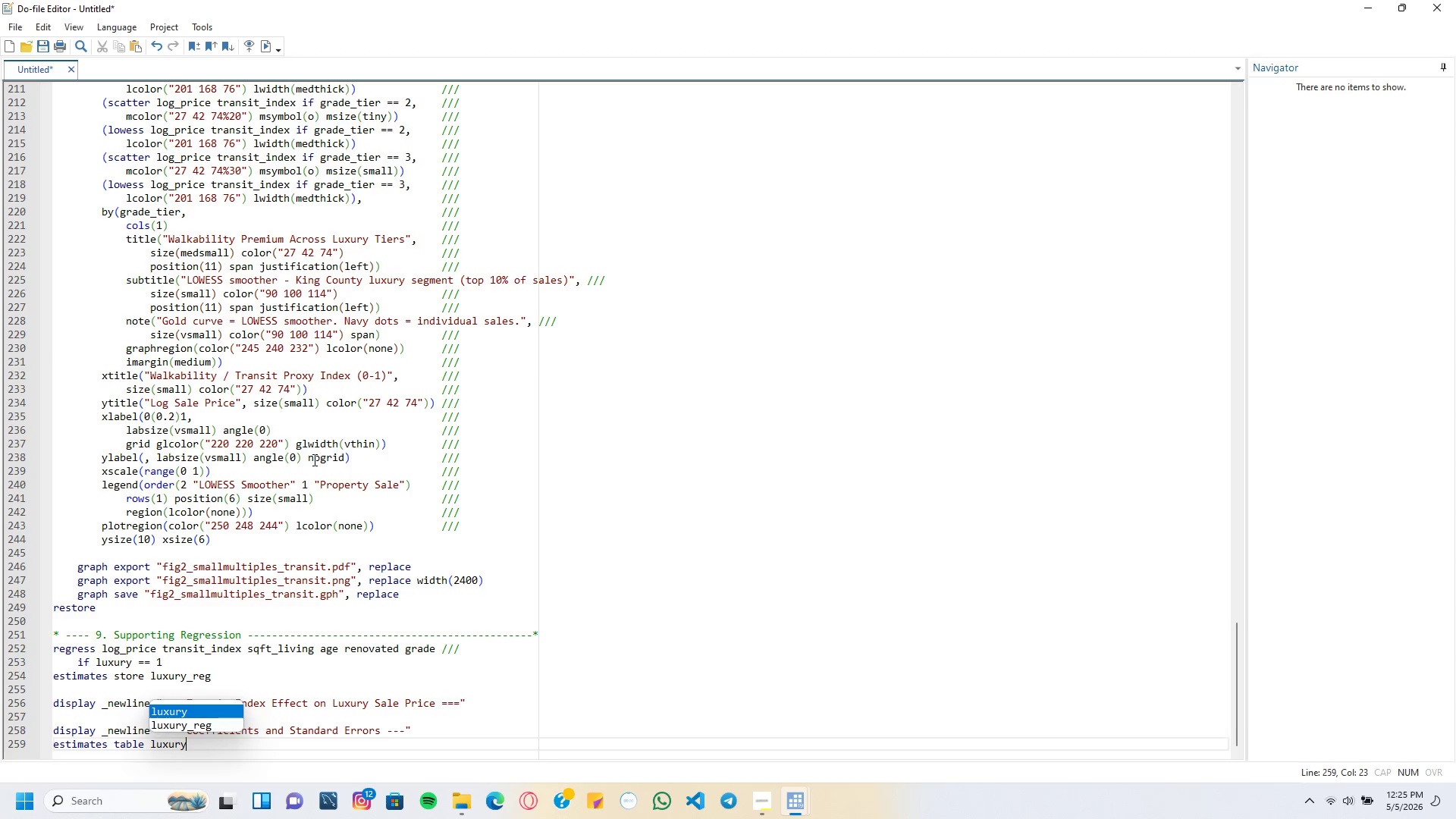 
type(_reg, b()
 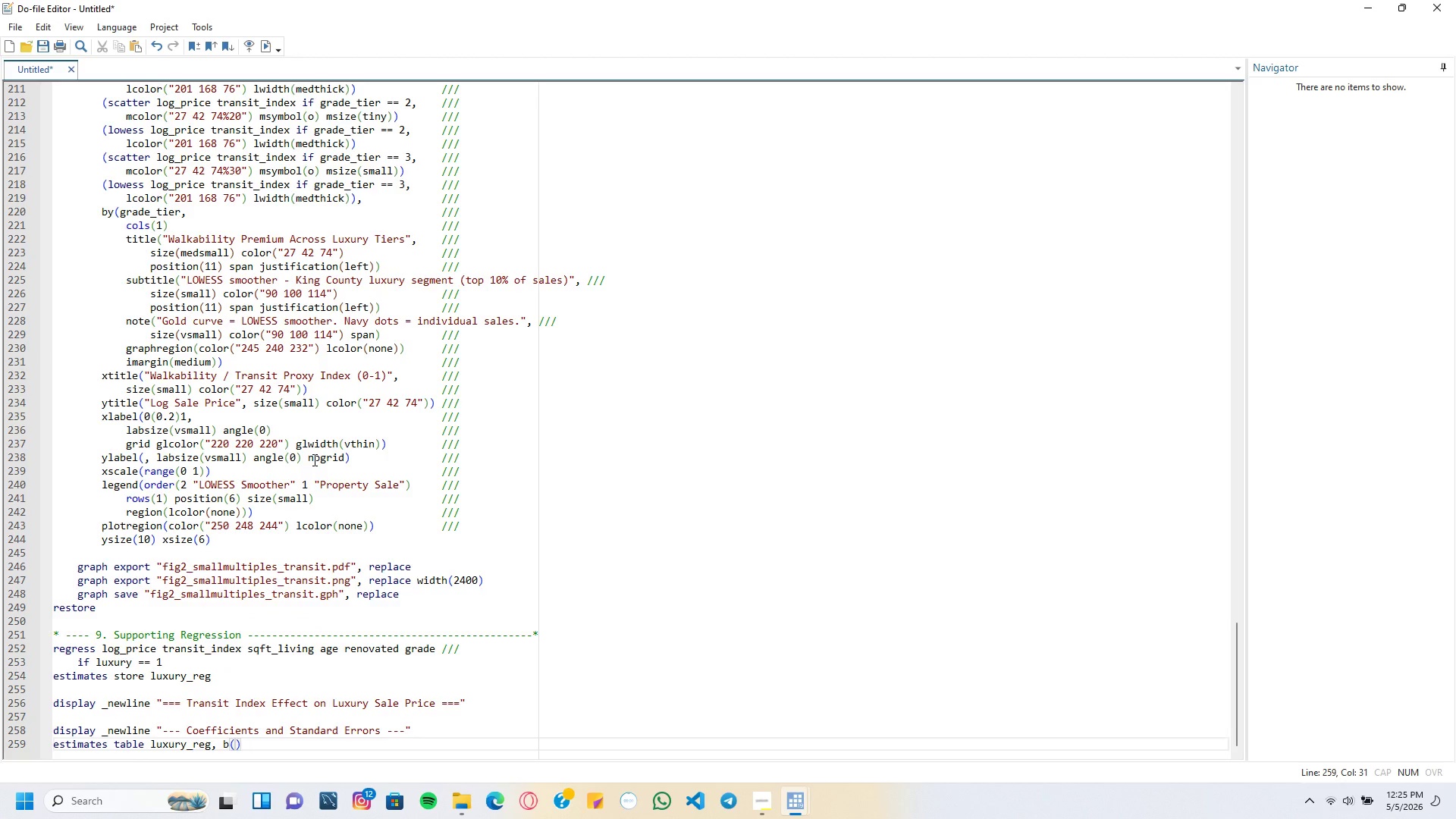 
hold_key(key=ShiftRight, duration=1.53)
 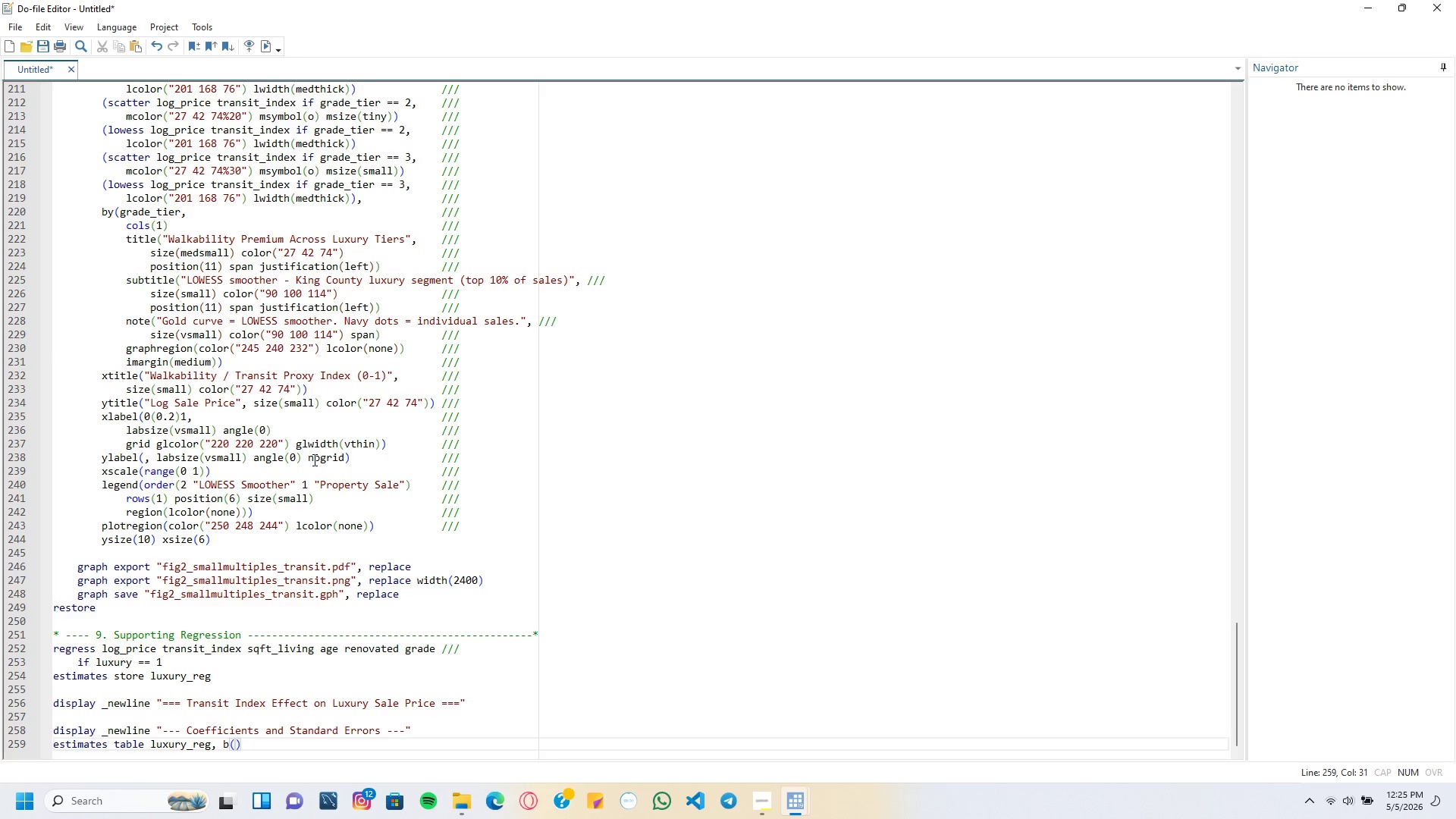 
hold_key(key=ShiftRight, duration=1.5)
 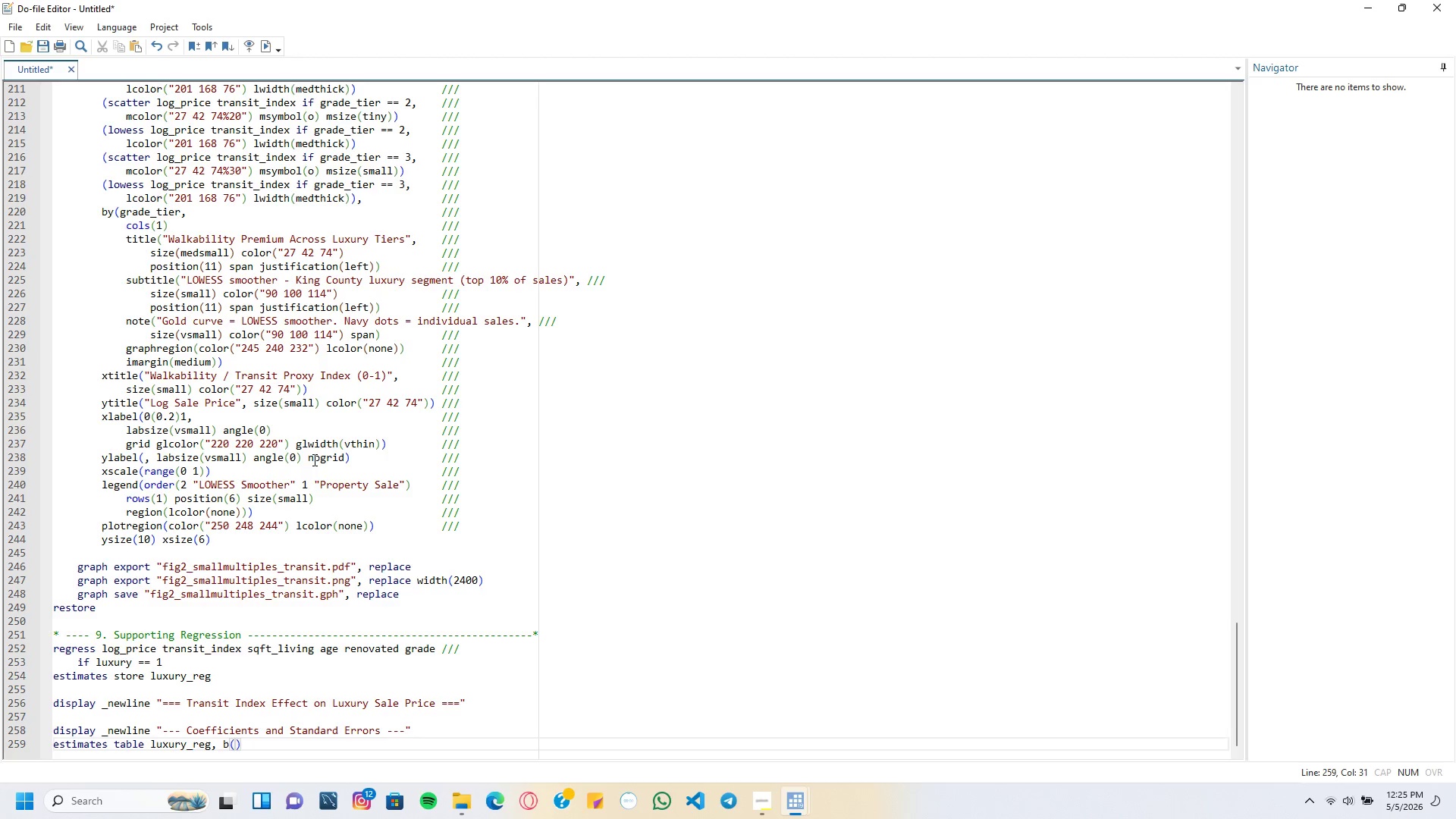 
type(%9.5f)
 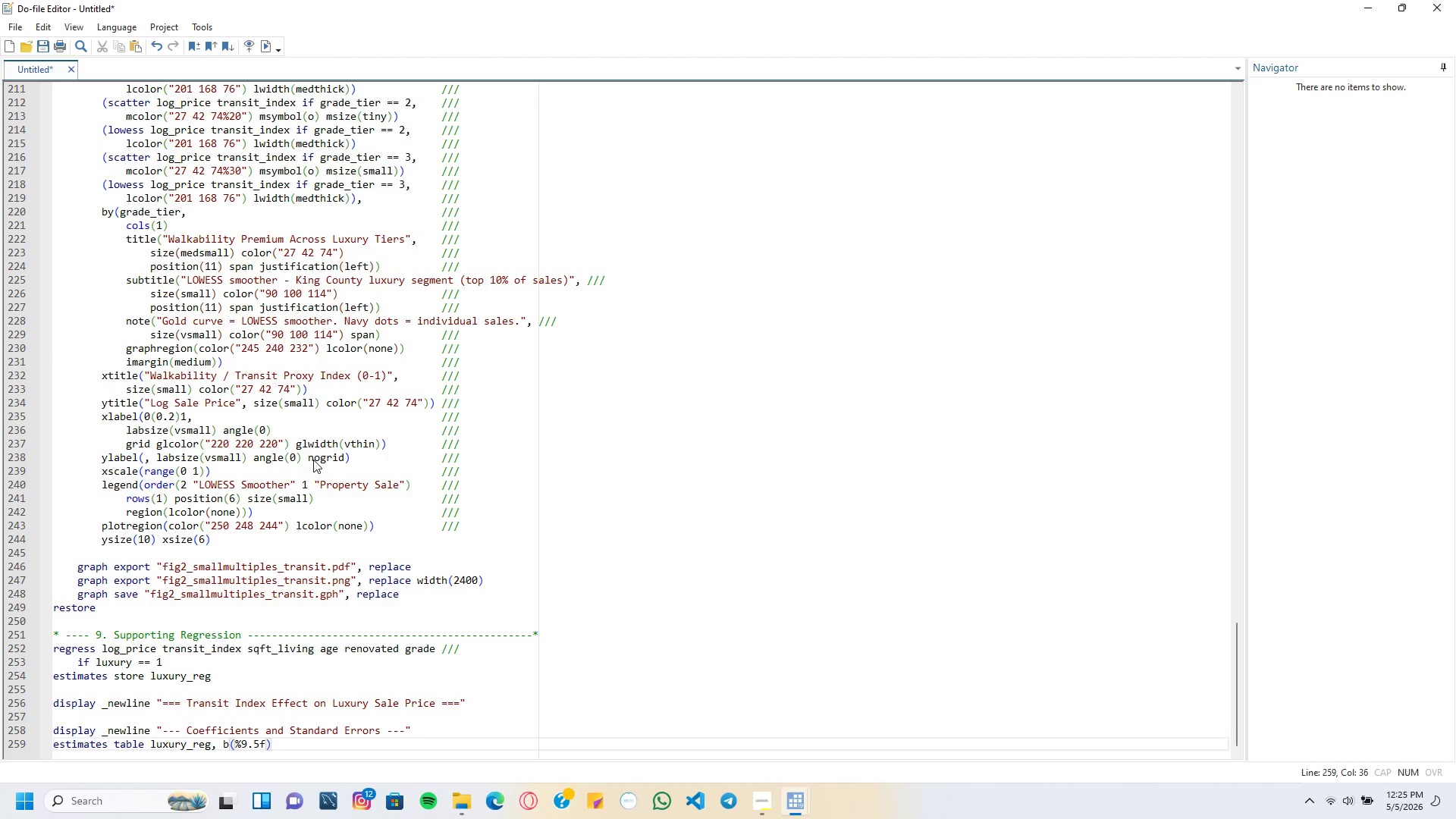 
key(ArrowRight)
 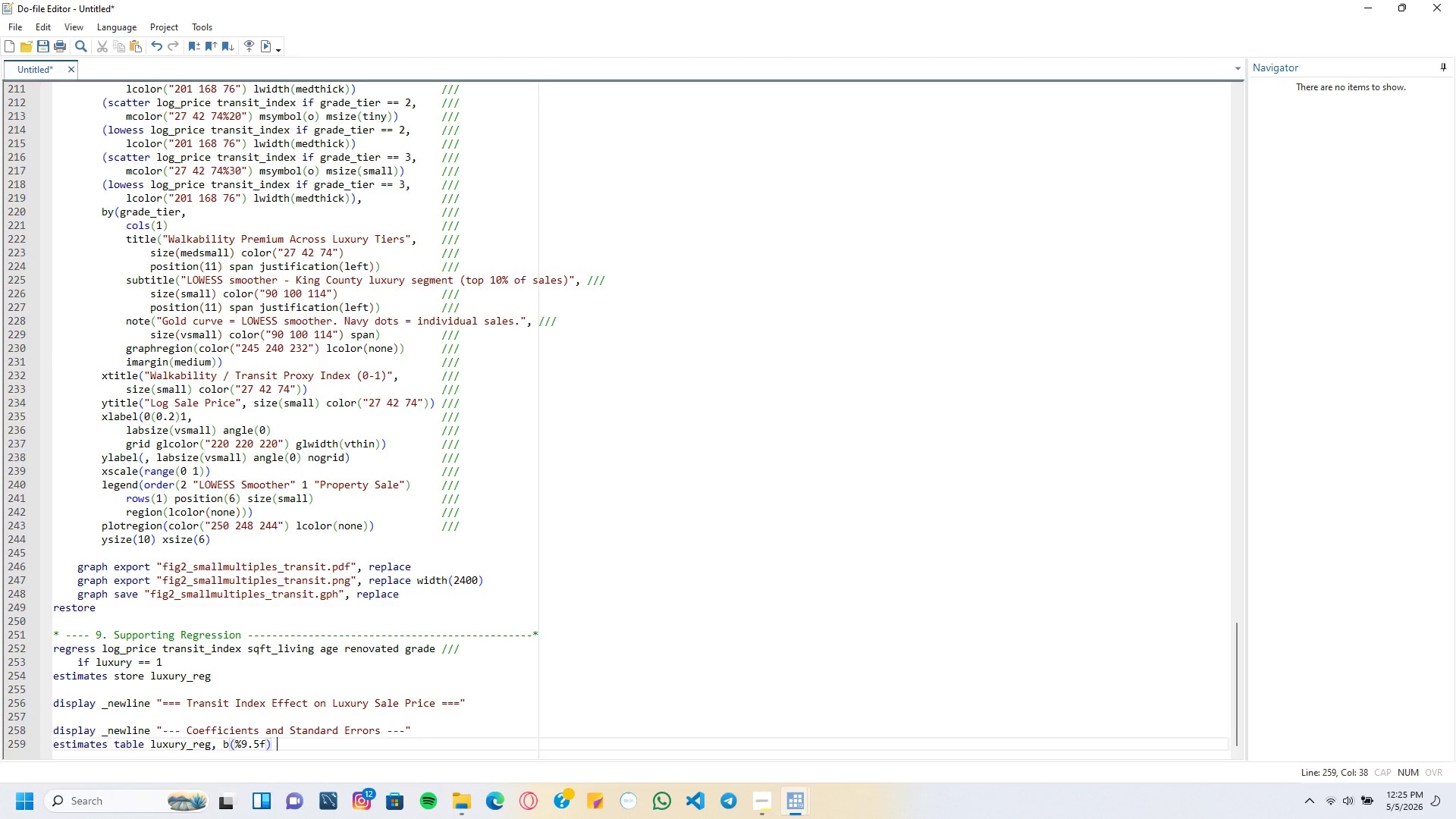 
type( se stats )
 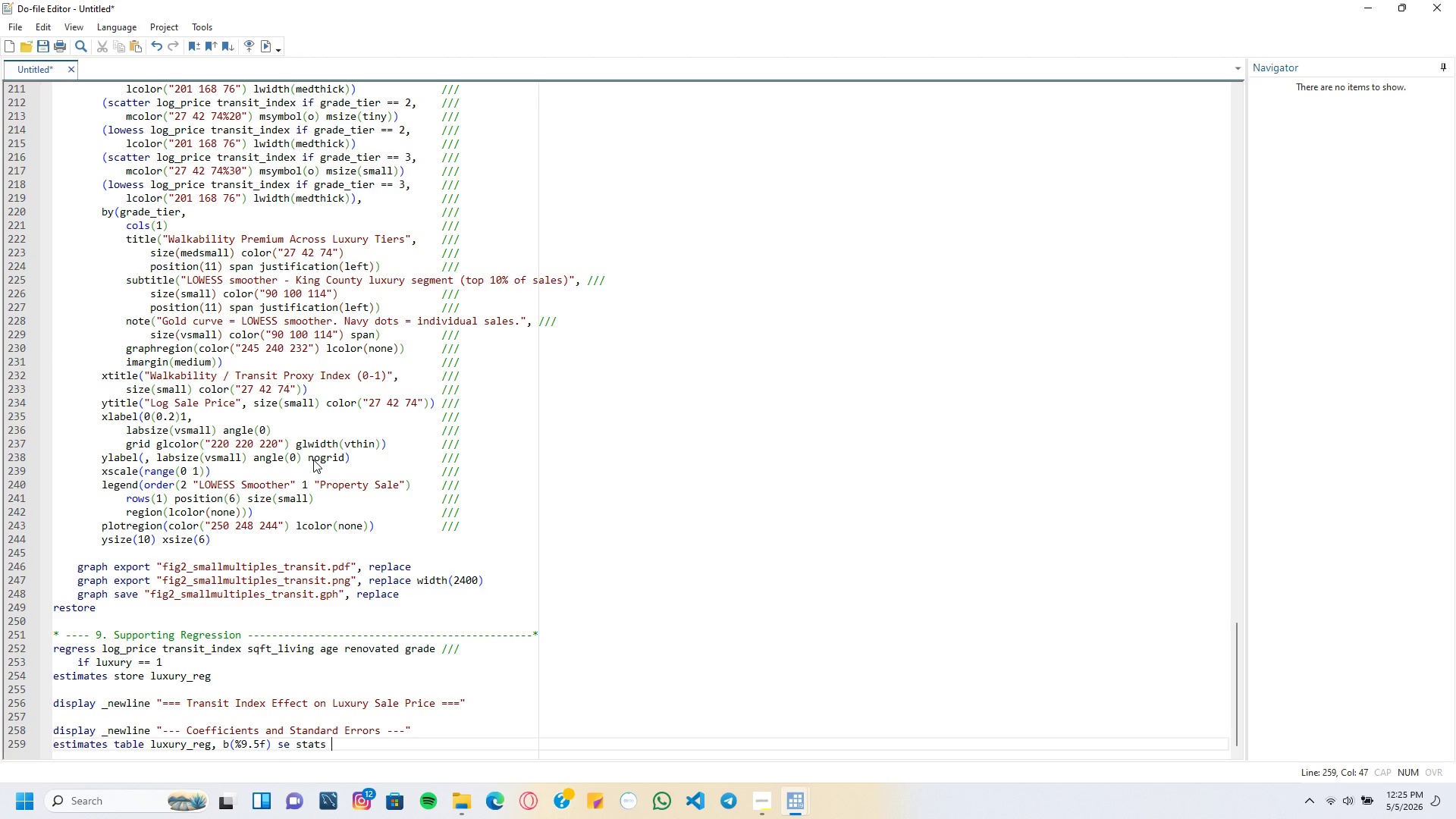 
wait(8.39)
 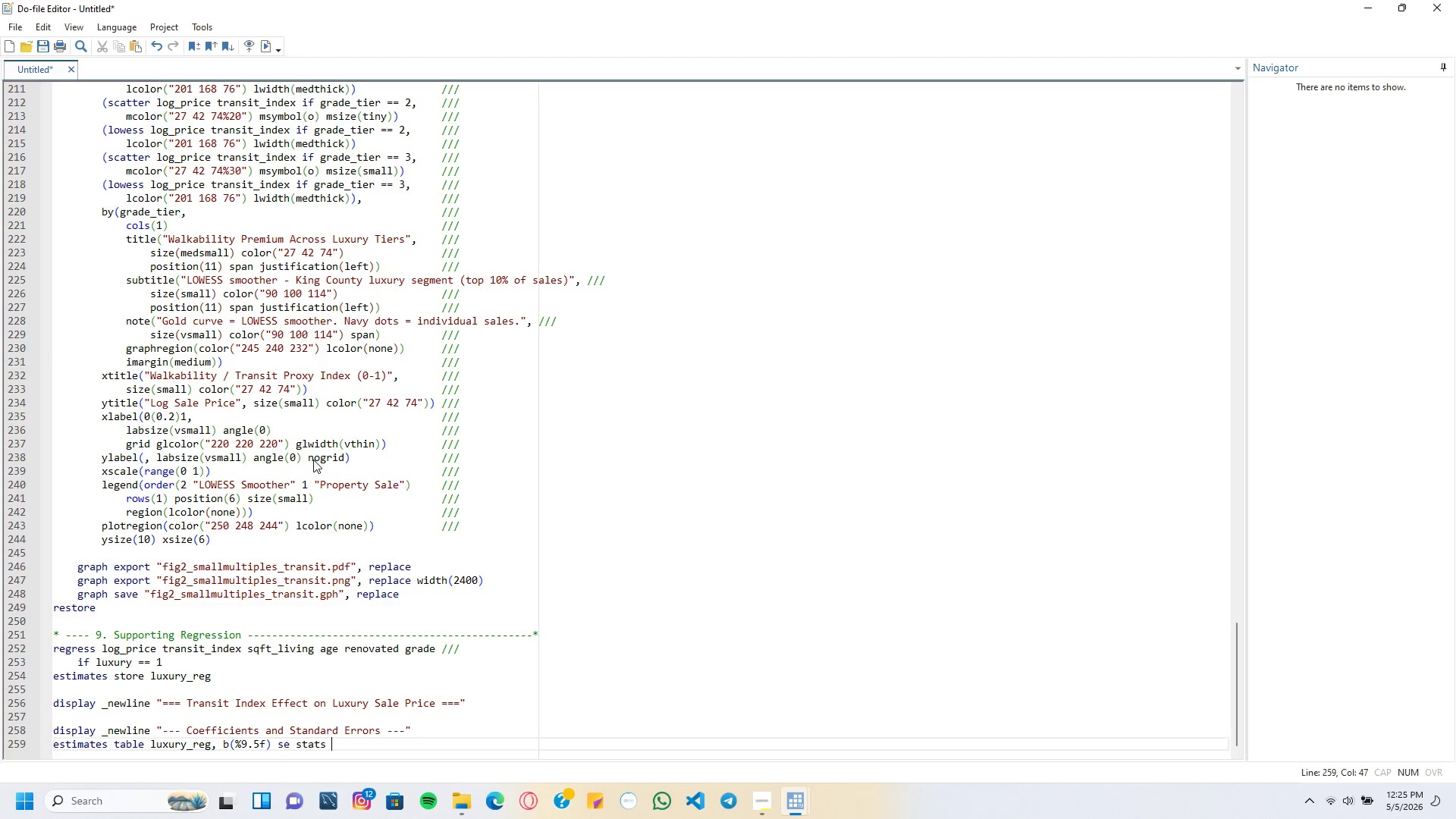 
key(Backspace)
type((N r2 r2-a F)
 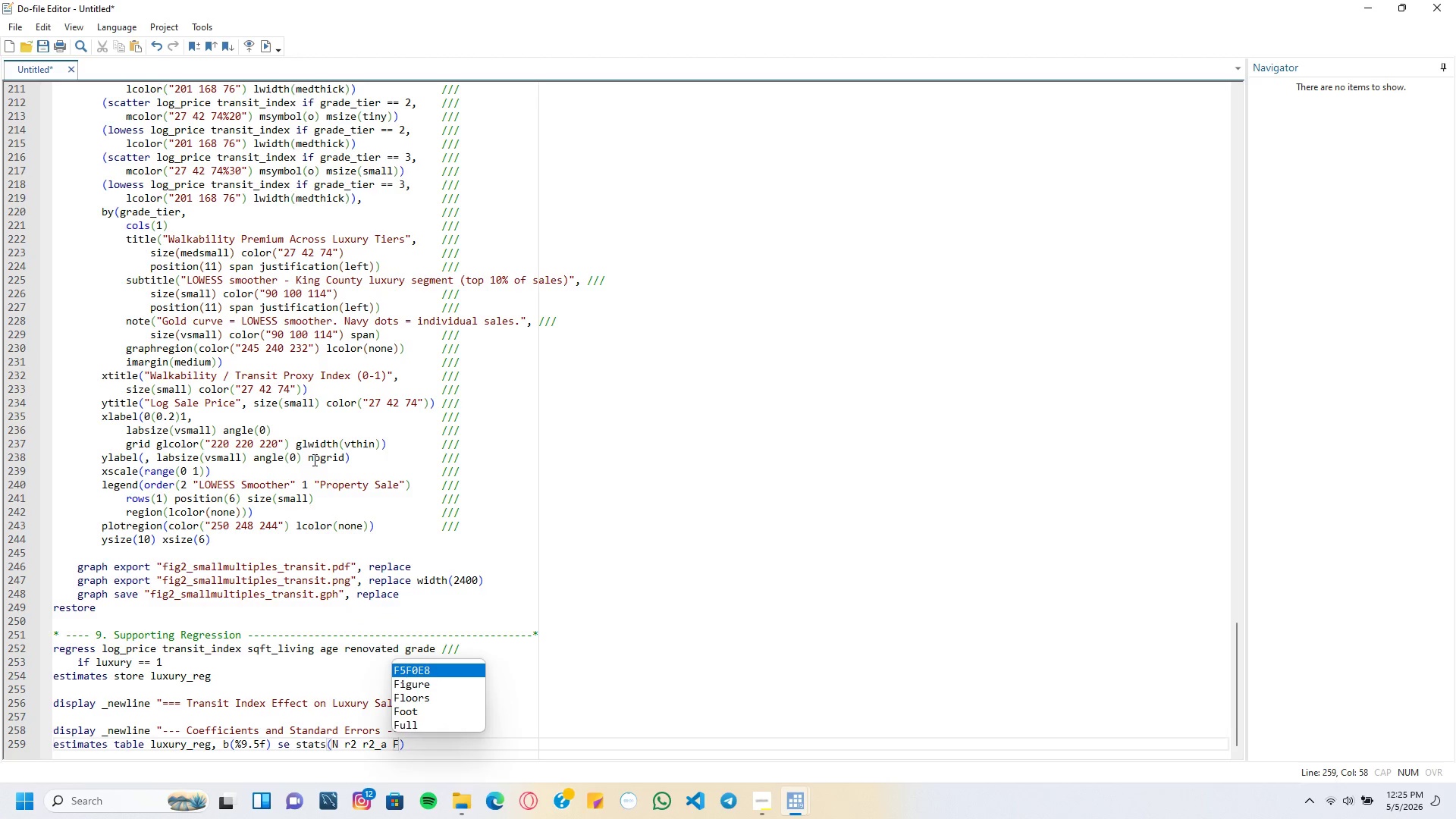 
key(ArrowRight)
 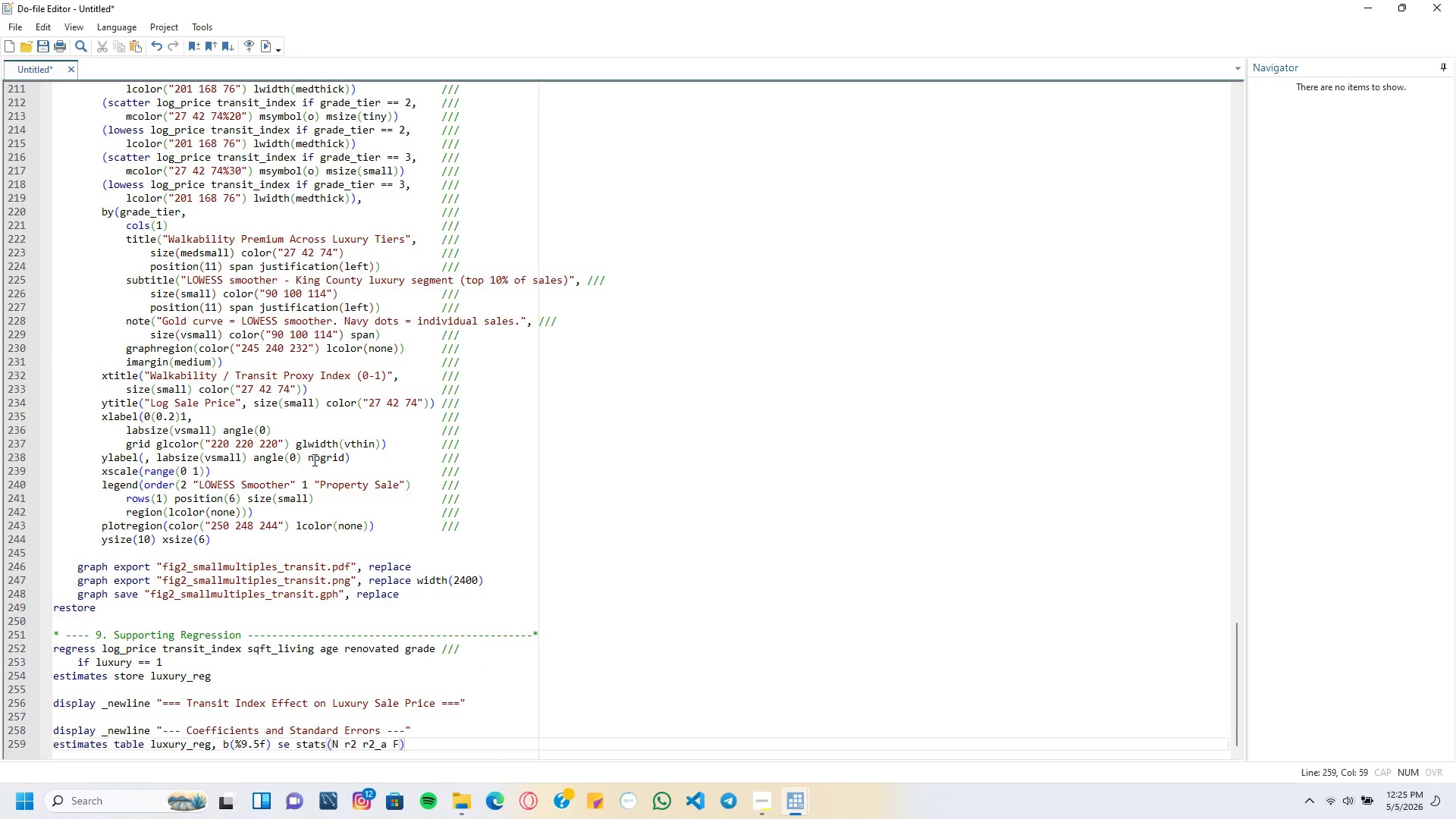 
wait(7.83)
 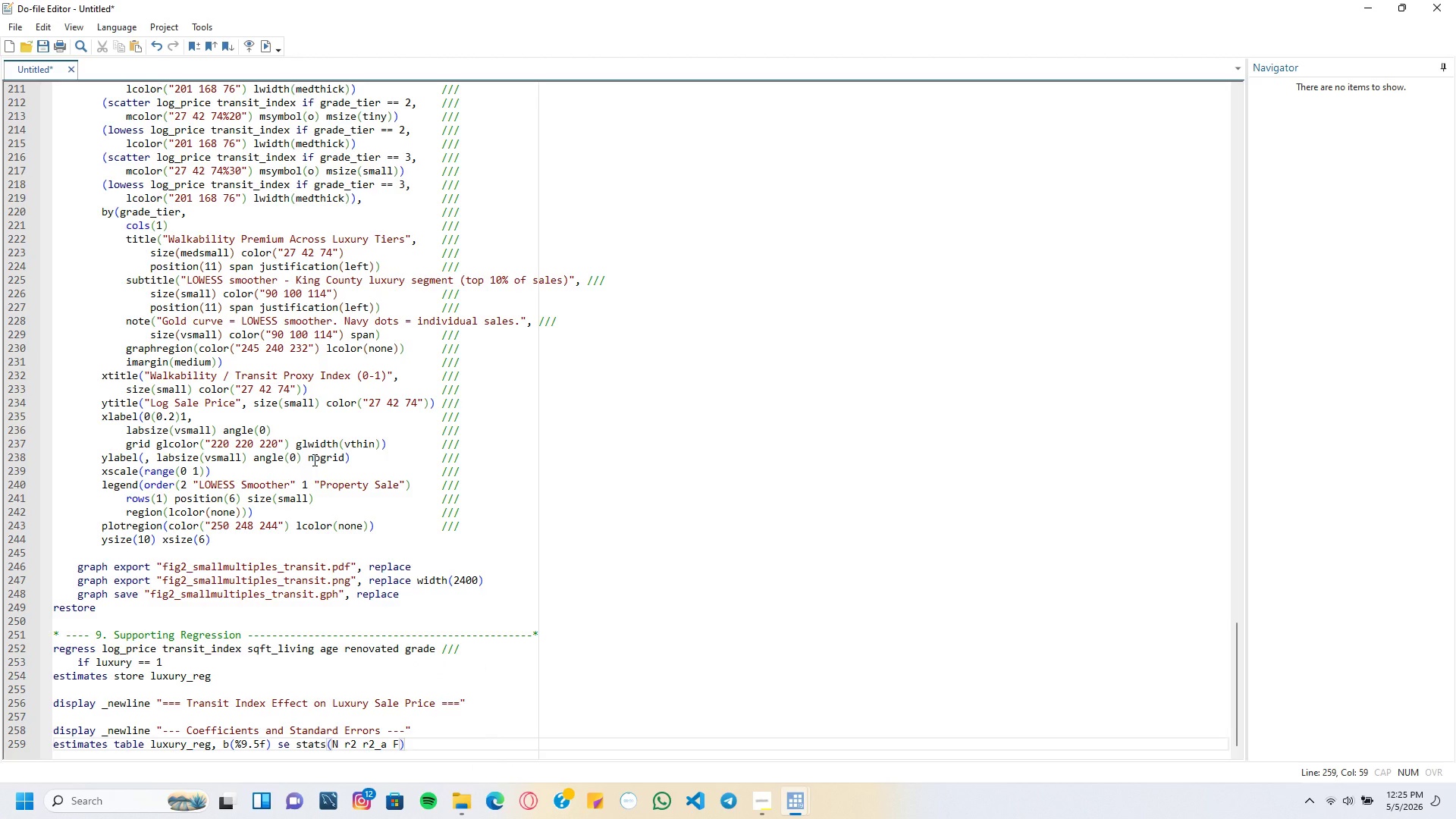 
key(Enter)
 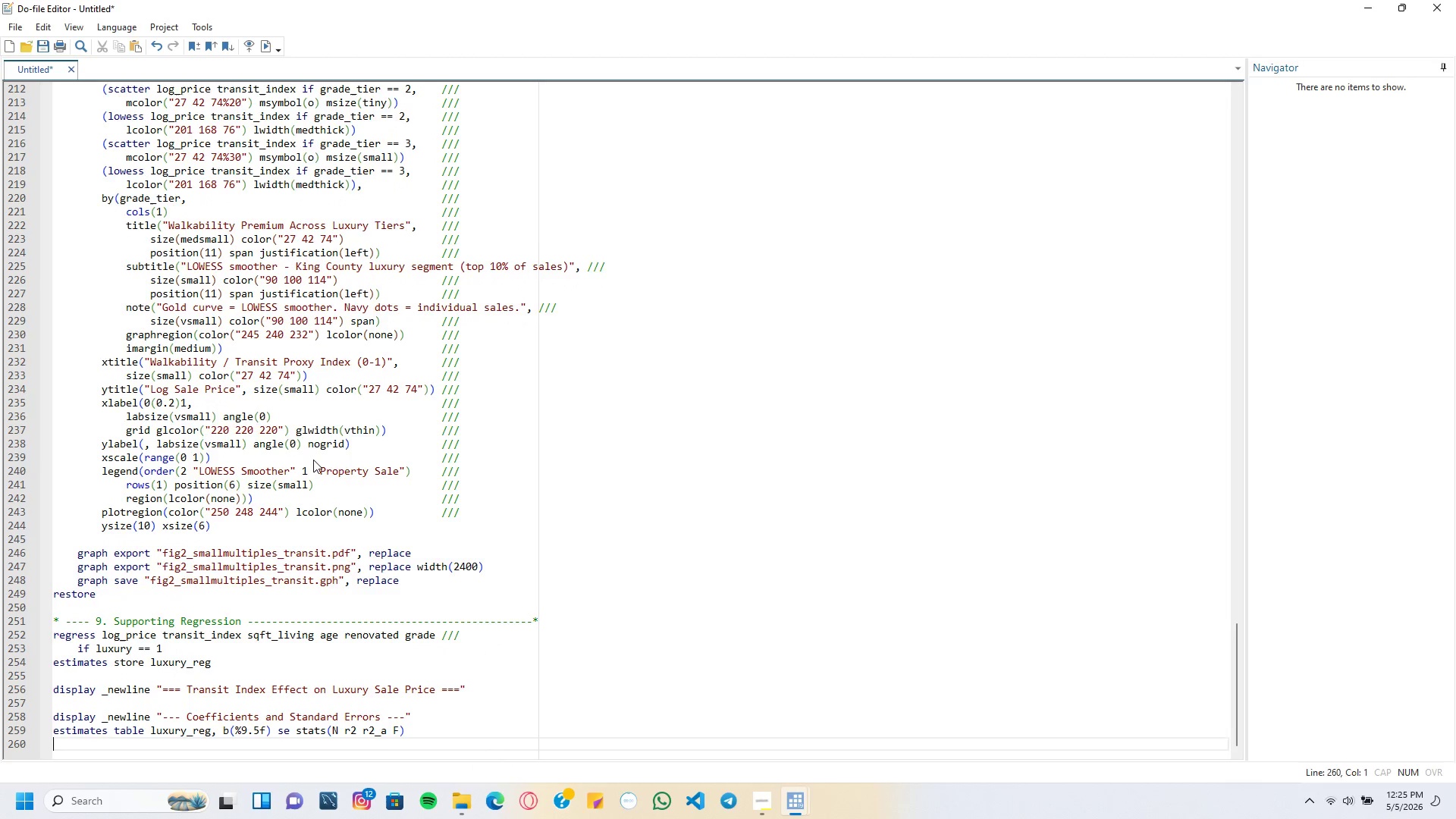 
key(Enter)
 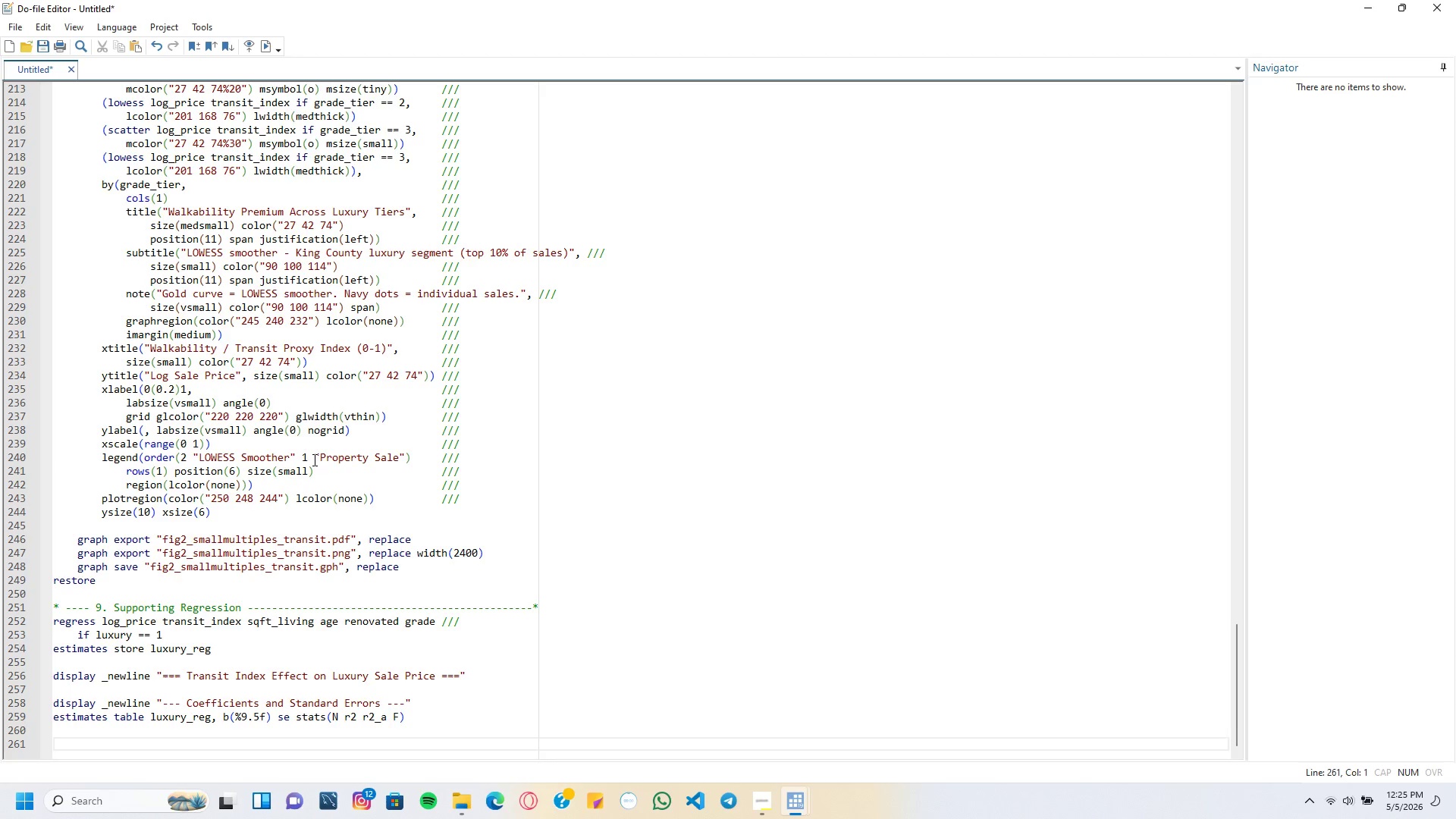 
type(display _newlibe)
key(Backspace)
key(Backspace)
type(ne +---)
key(Backspace)
key(Backspace)
key(Backspace)
key(Backspace)
type(=)
key(Backspace)
type("--- Significance Summary ---)
 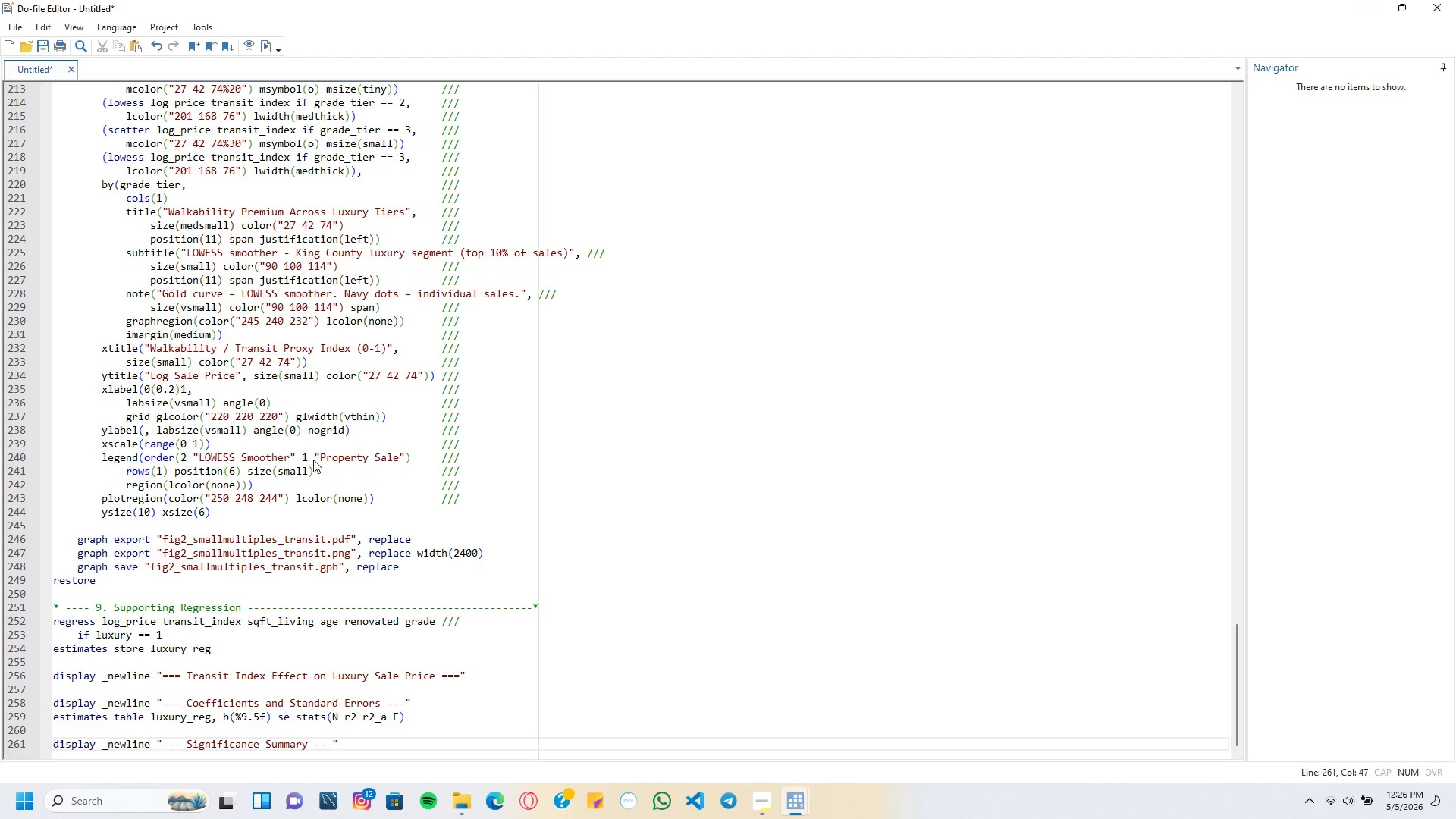 
key(ArrowRight)
 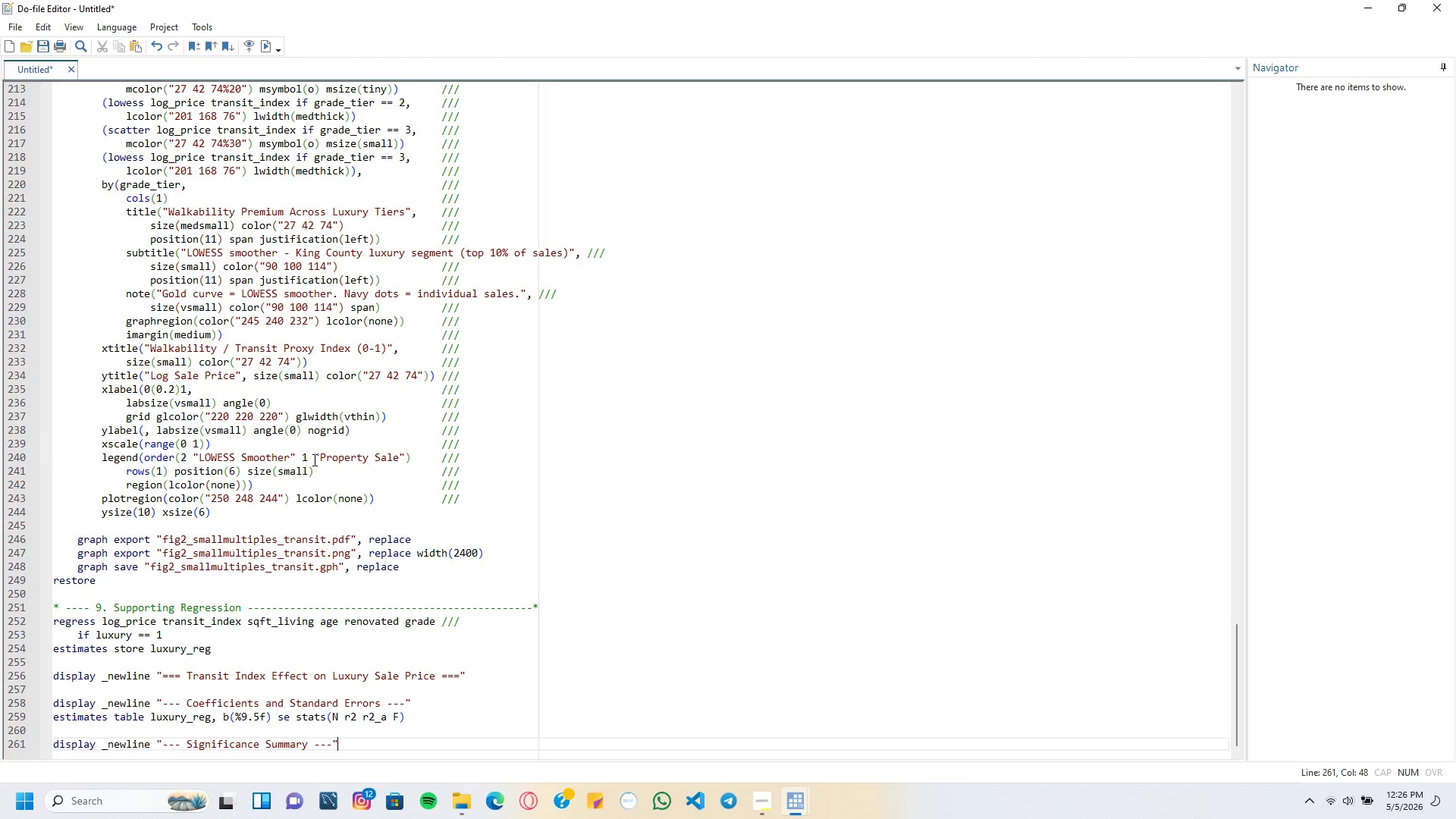 
key(Enter)
 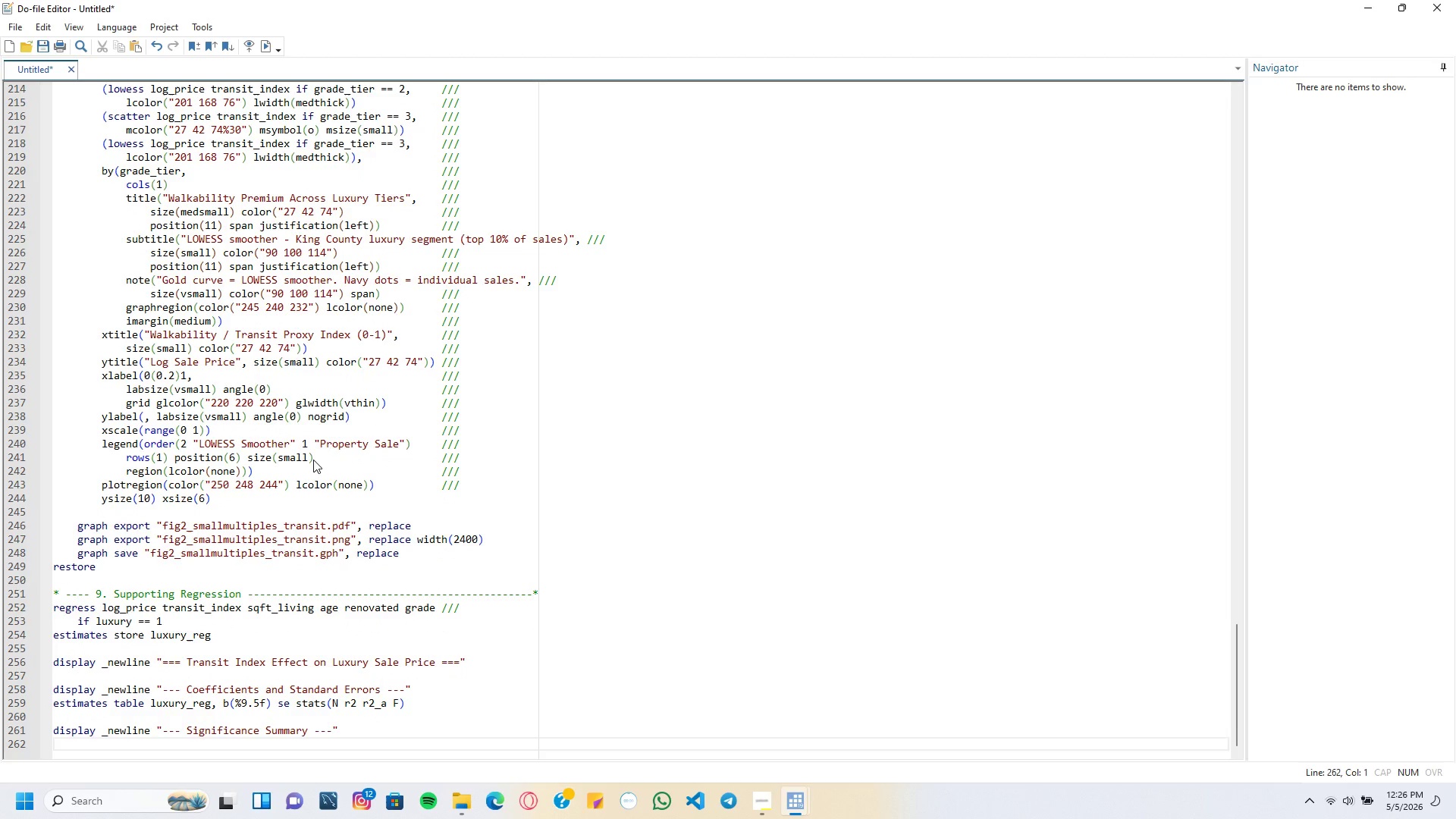 
type(estimar)
key(Backspace)
type(tes table luxury_reg, b(%9.5f)
 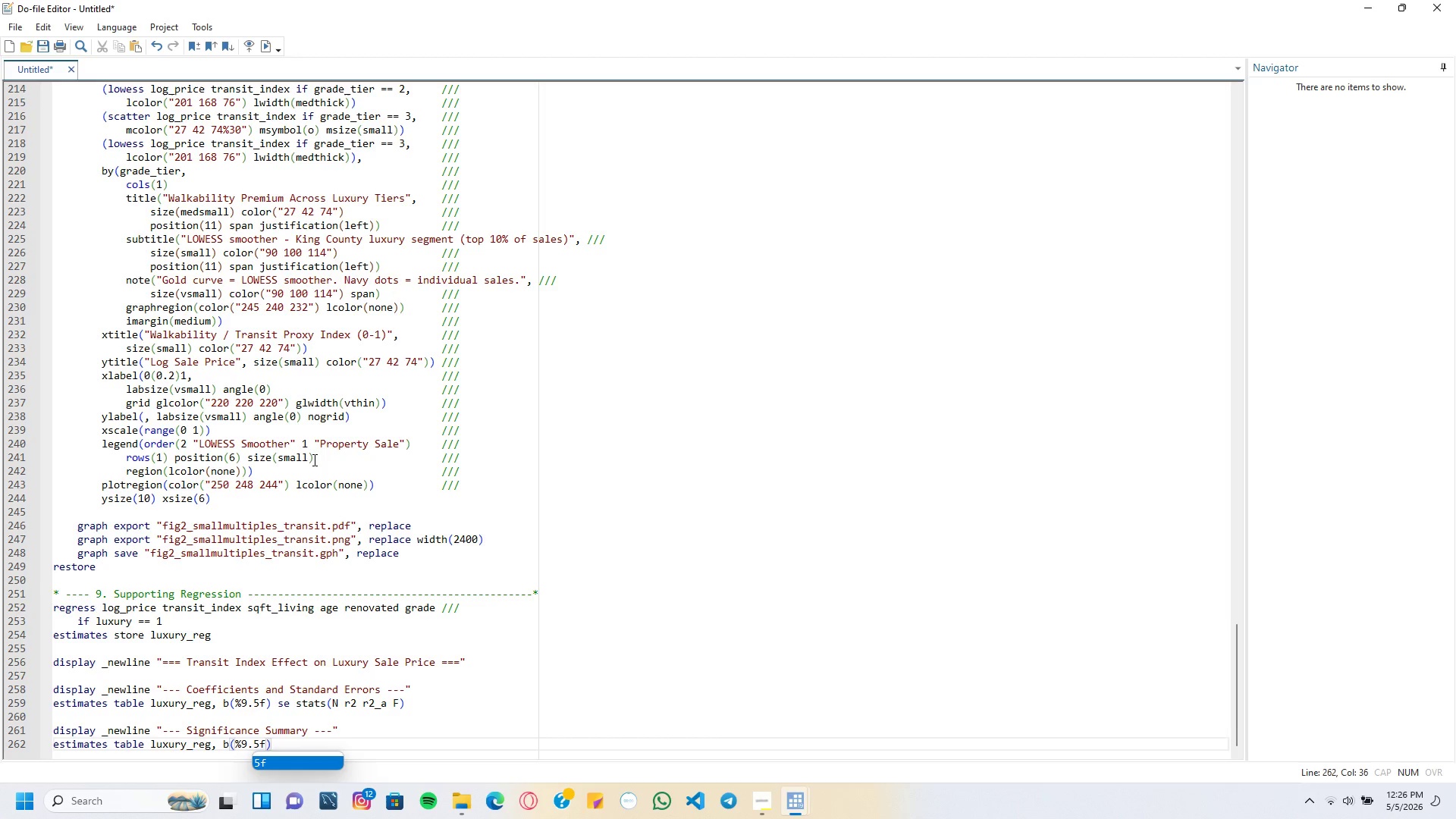 
key(ArrowRight)
 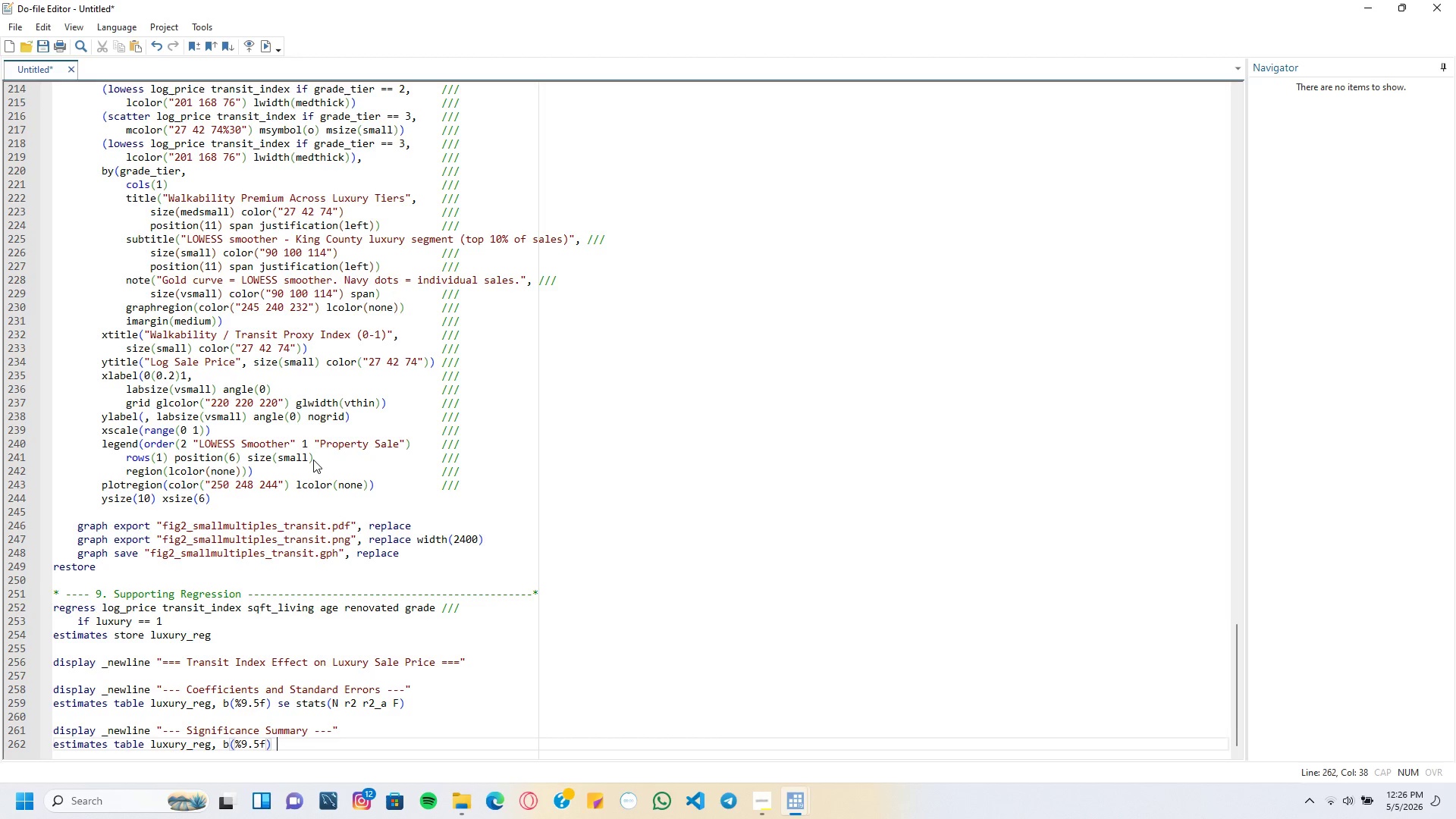 
type( star stats(N r2 r2_a F)
 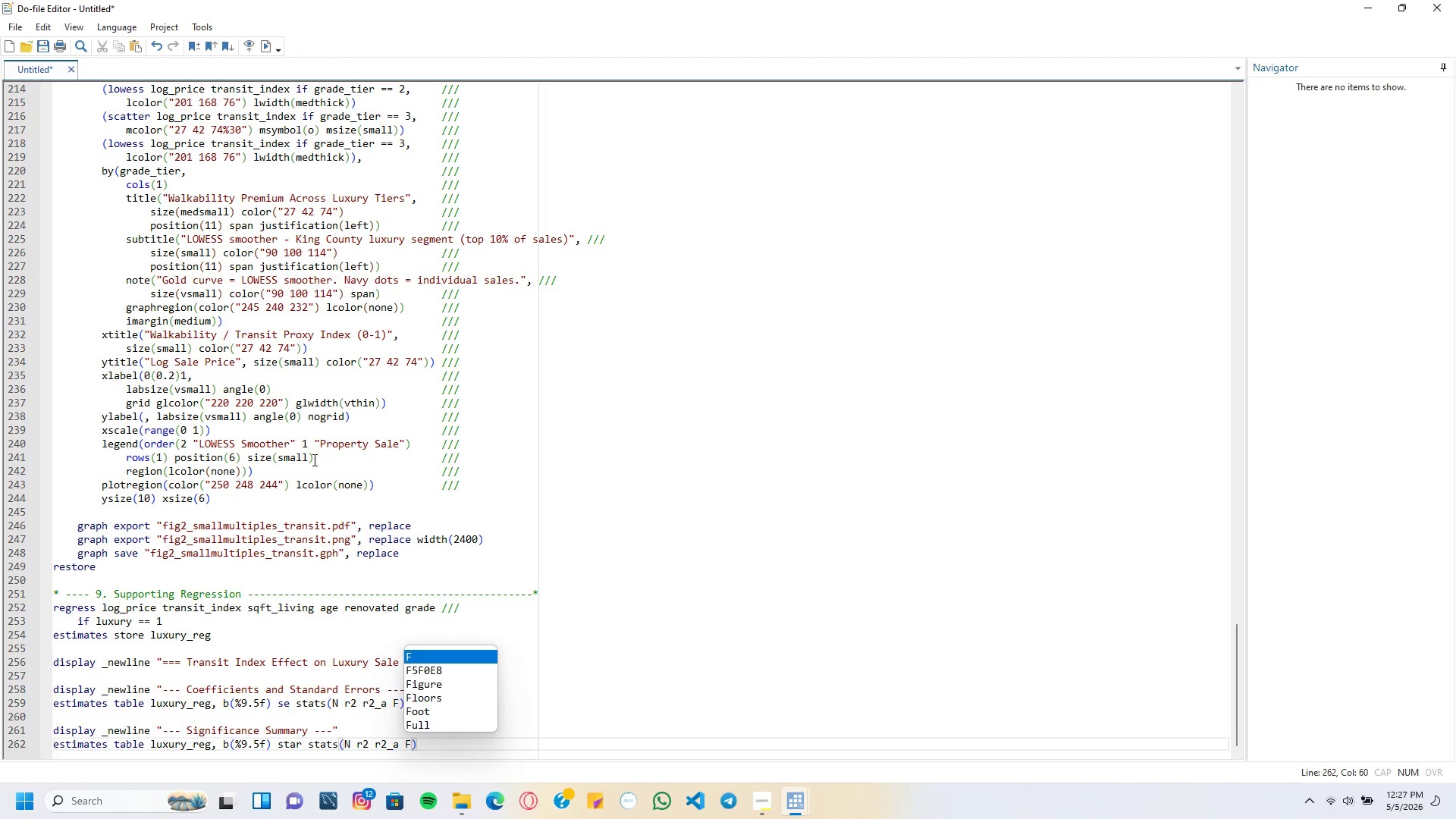 
key(ArrowRight)
 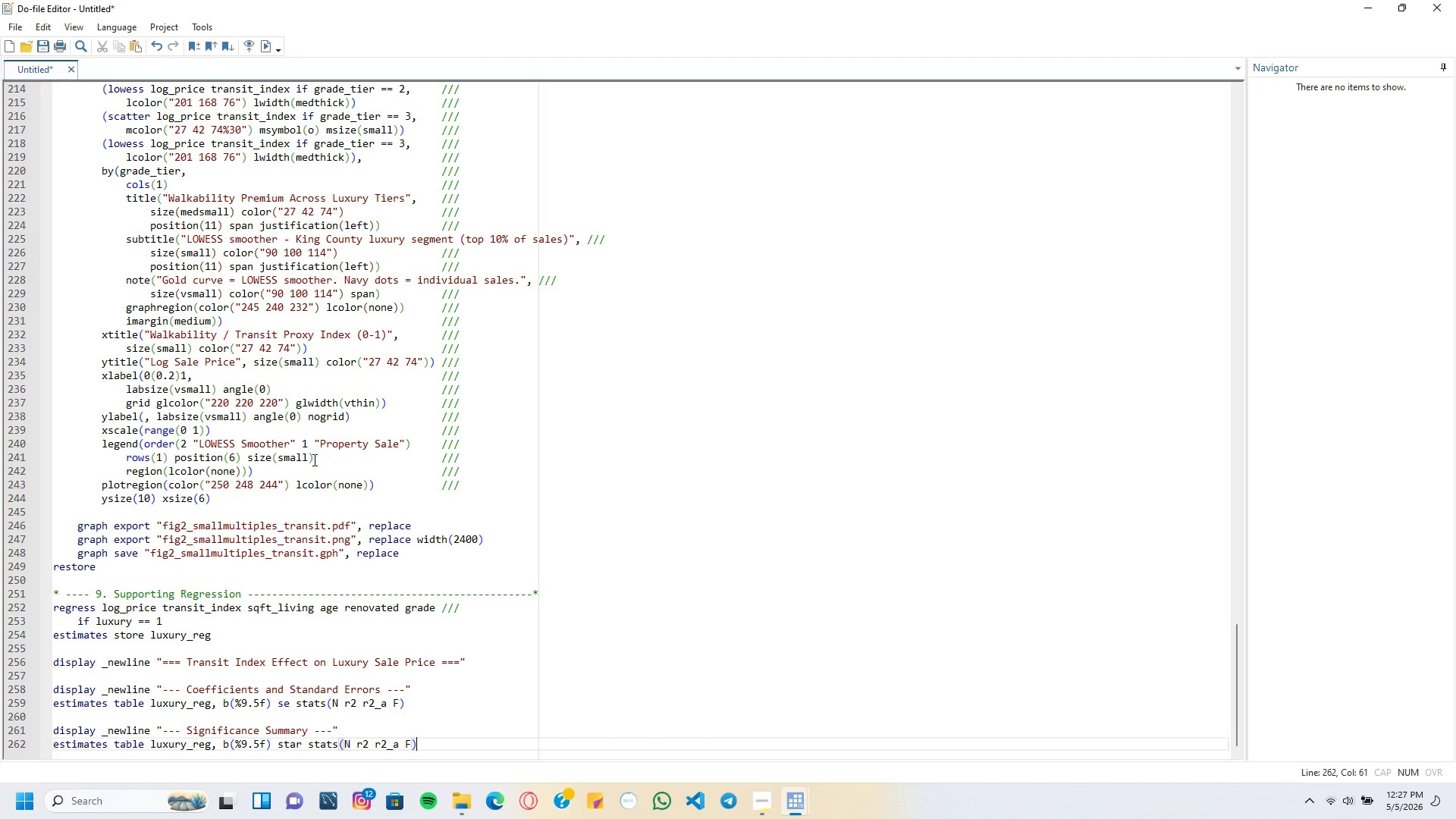 
wait(5.94)
 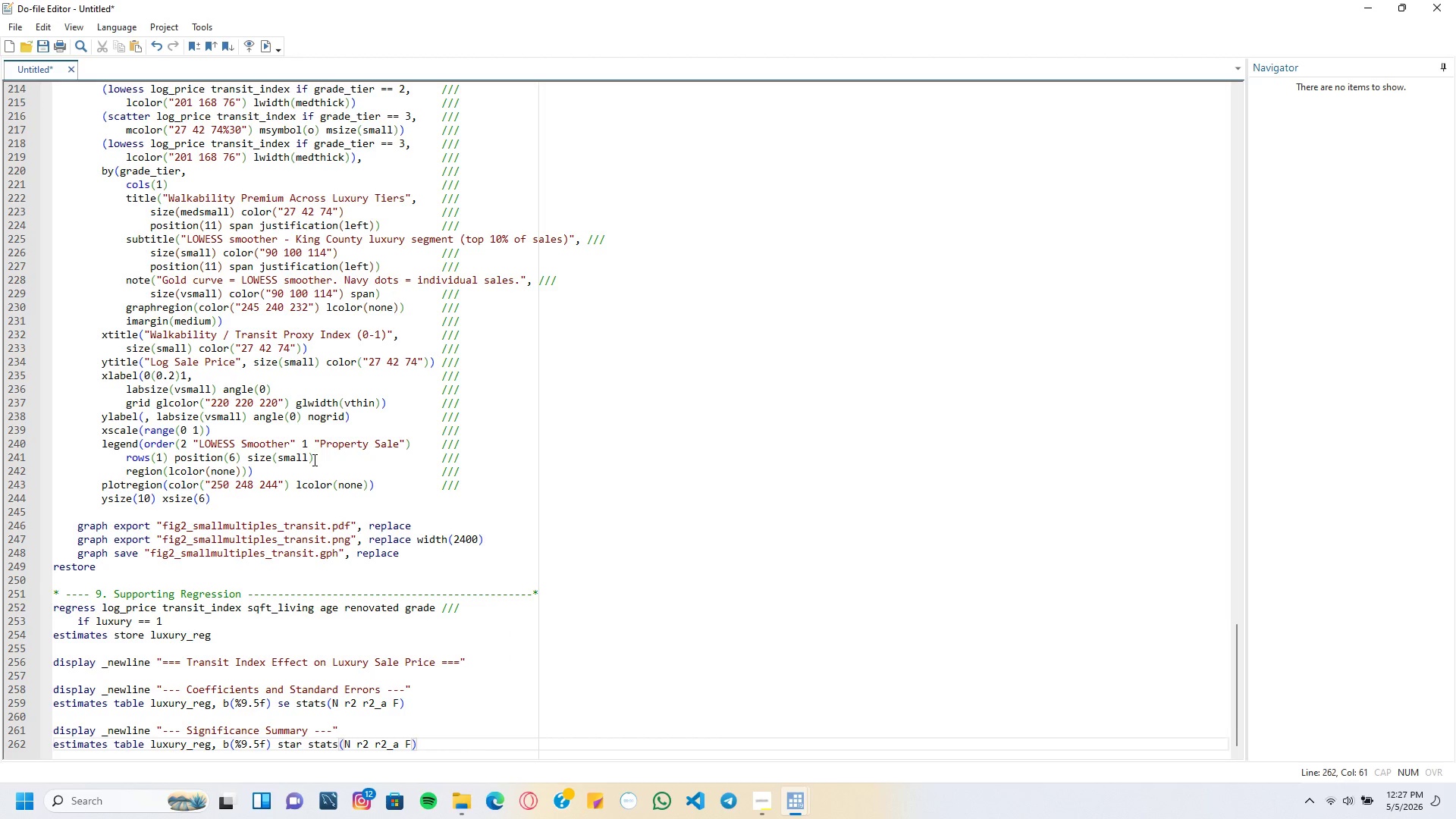 
key(Enter)
 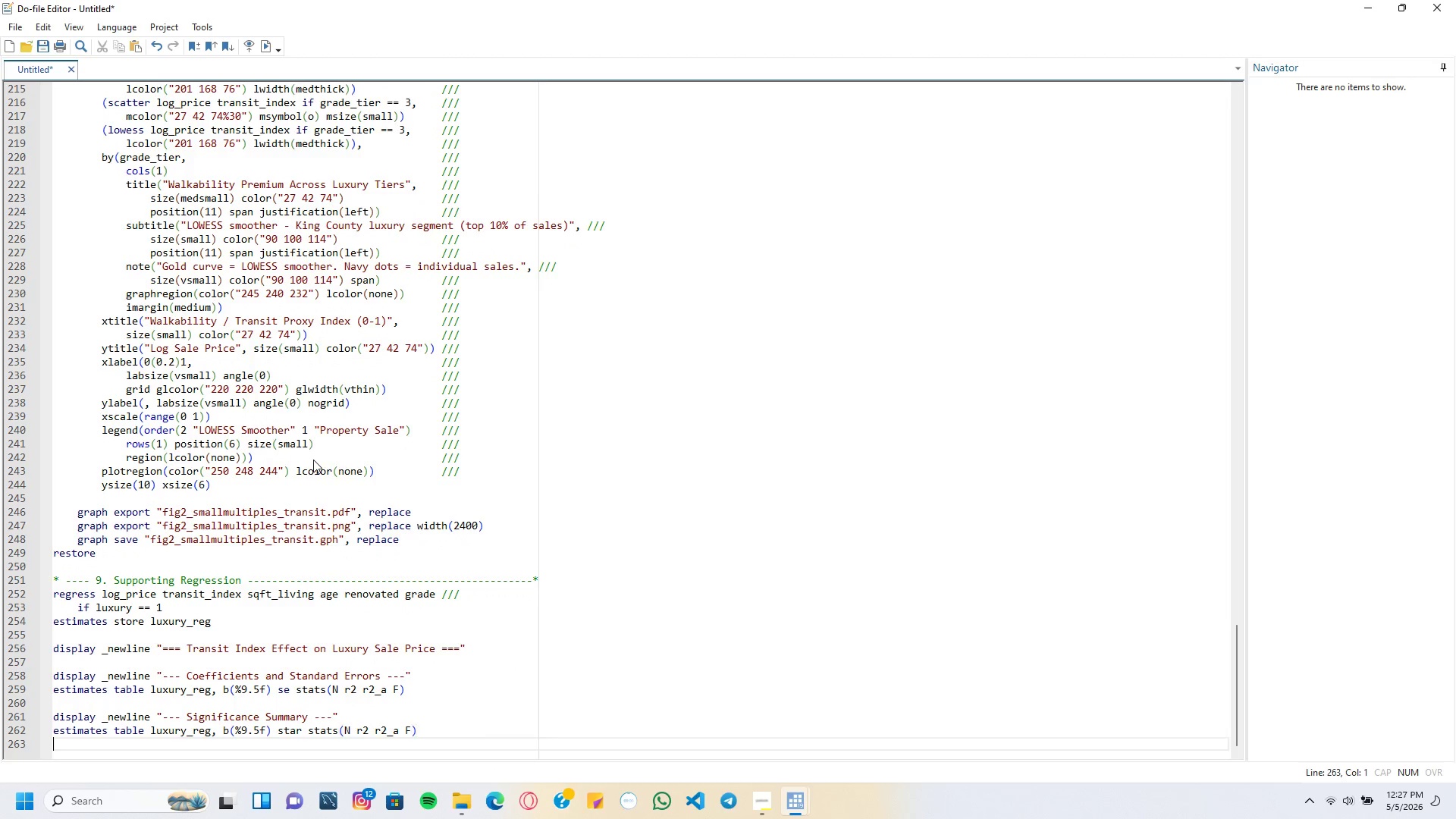 
key(Enter)
 